 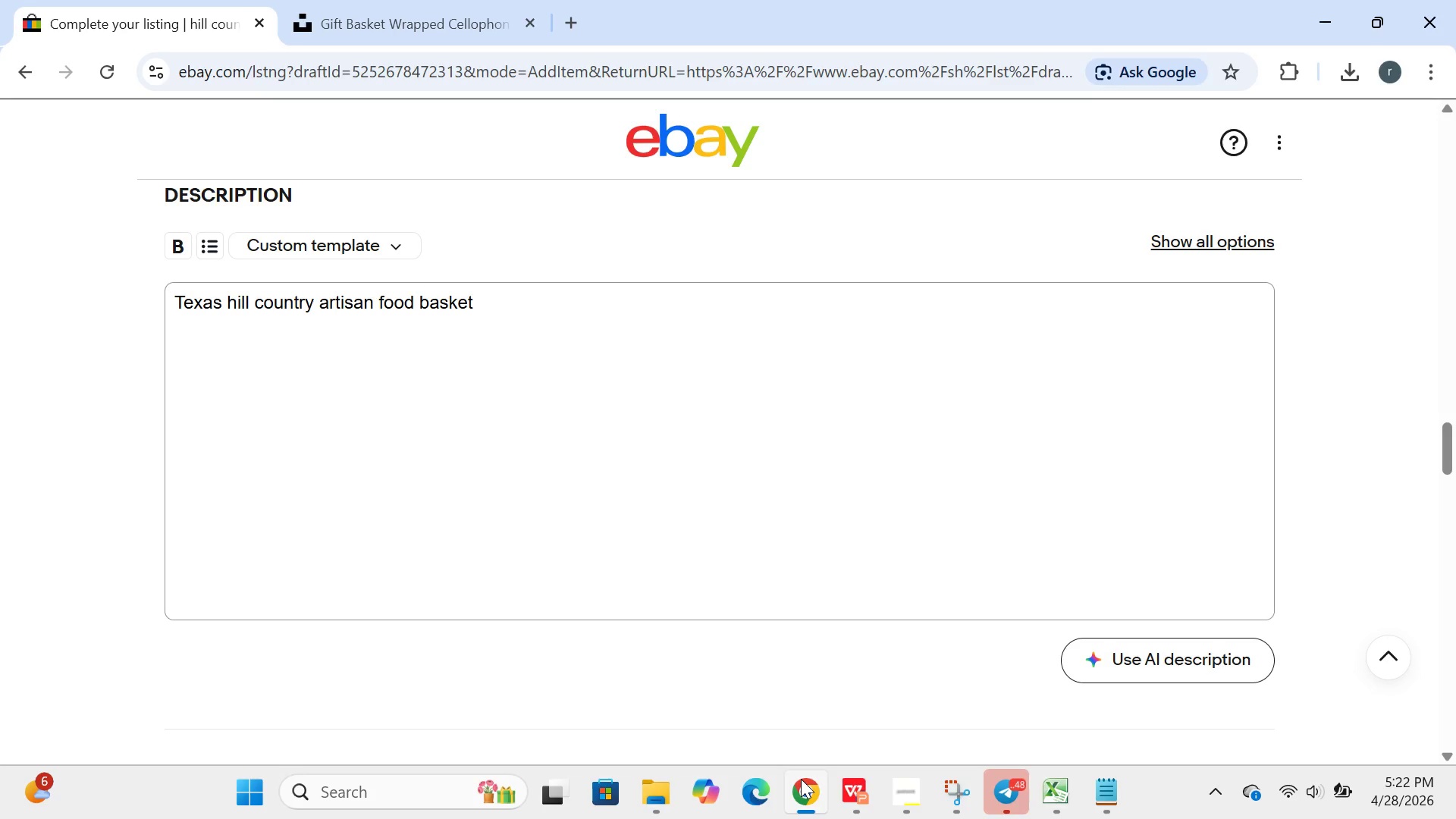 
key(Enter)
 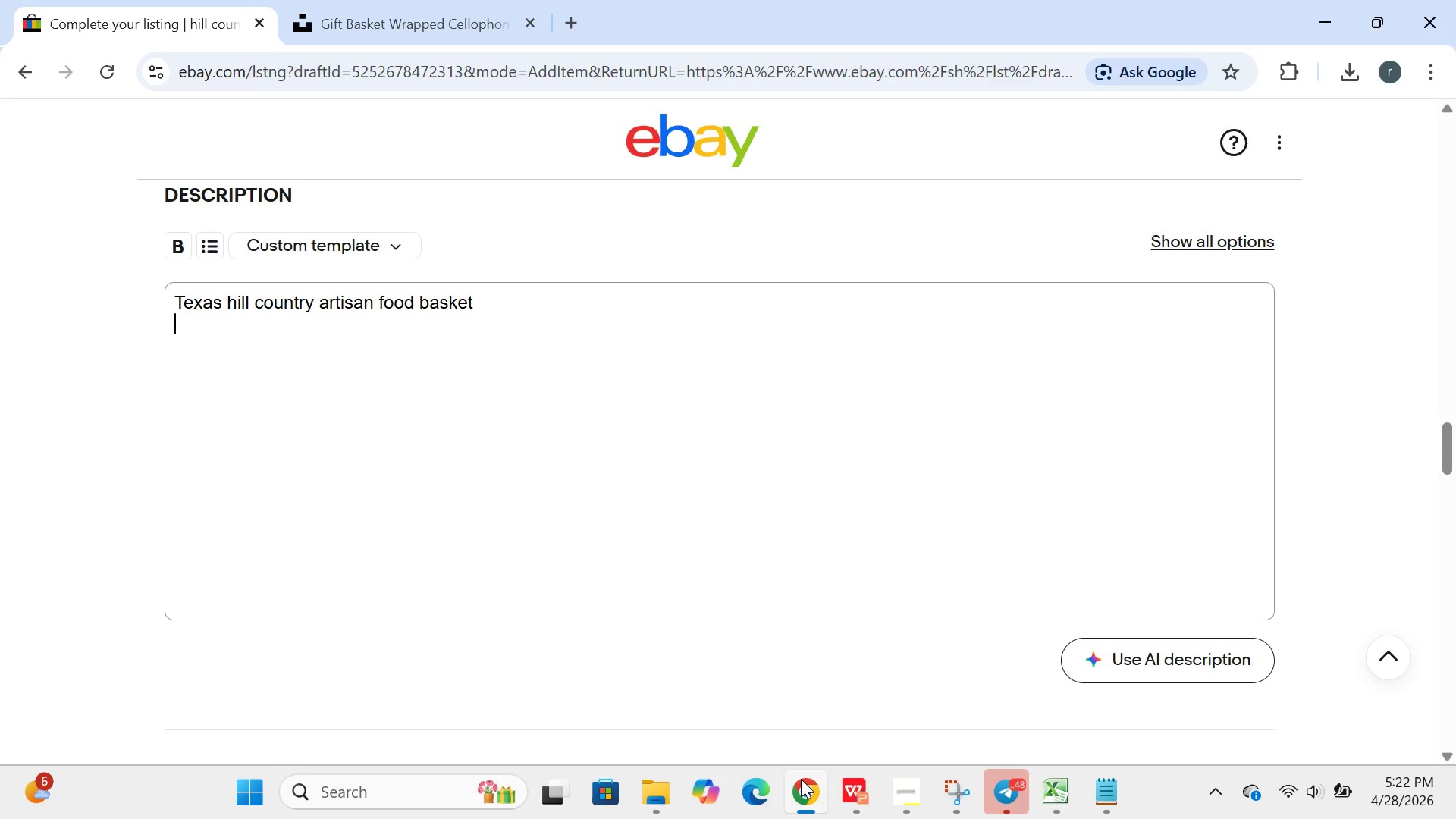 
type(experience authentic g)
key(Backspace)
type(farm=)
key(Backspace)
type(-to-table)
 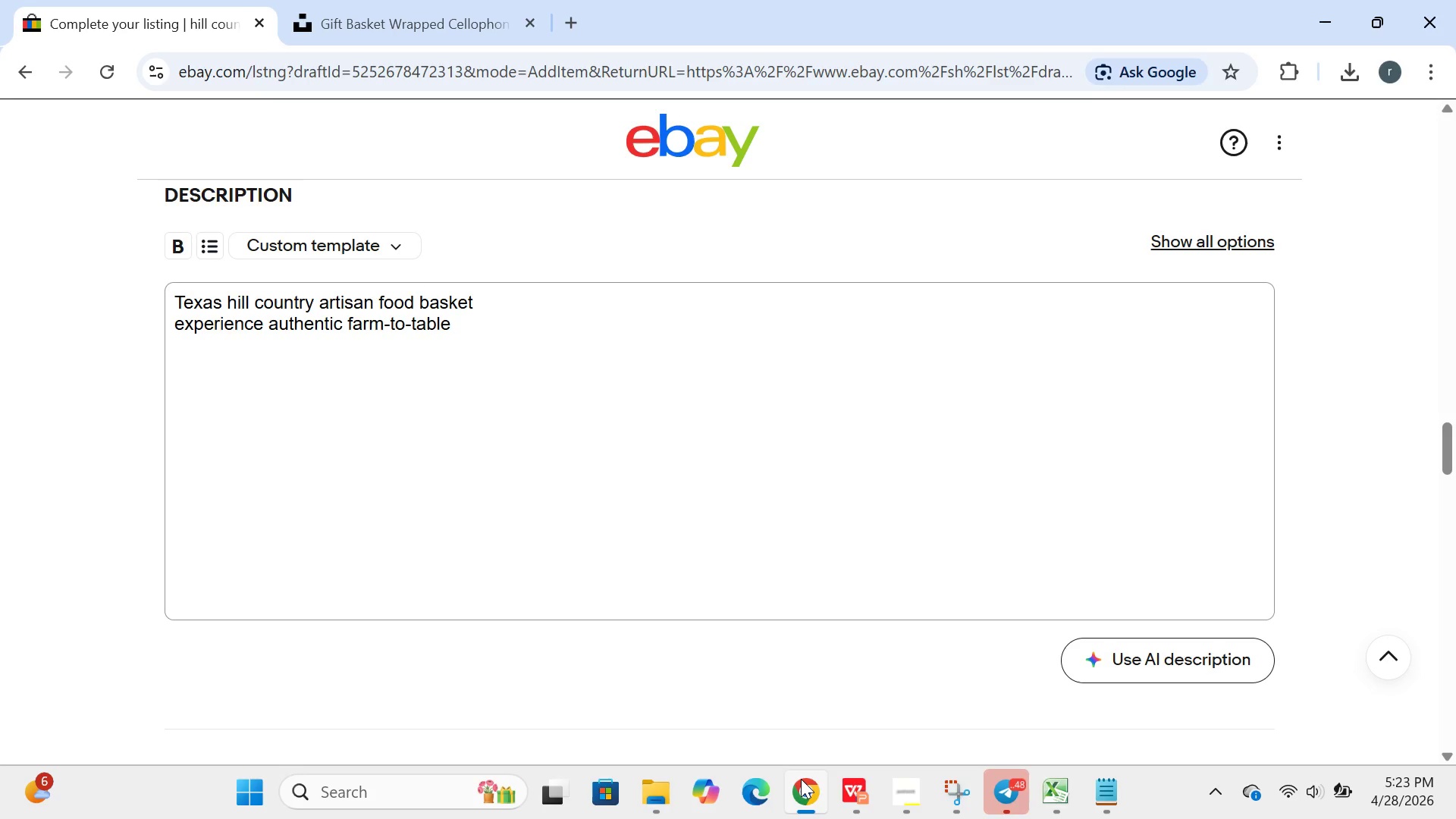 
wait(17.31)
 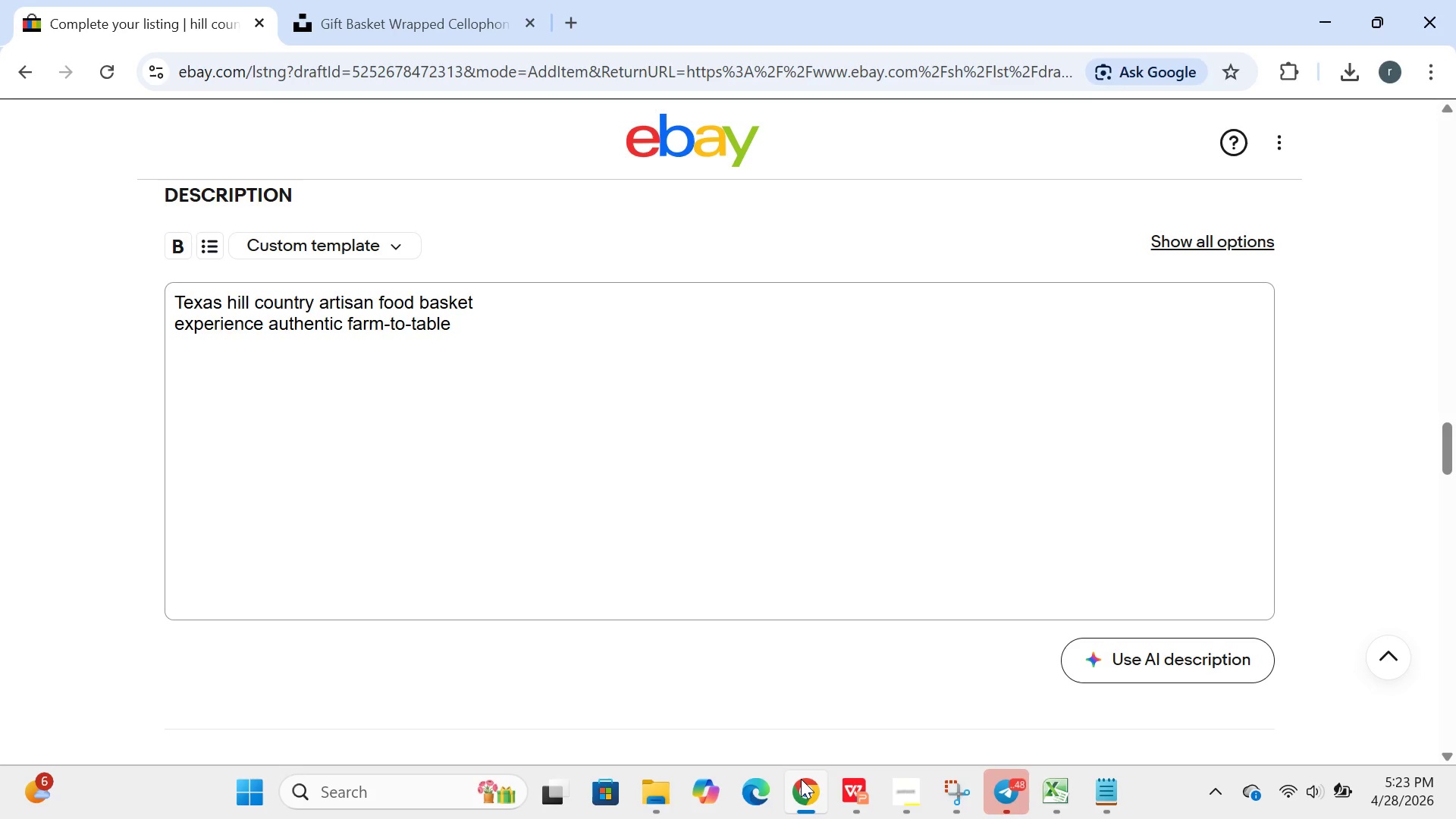 
type( flab)
key(Backspace)
type(c)
key(Backspace)
type(vors from the heart of texas )
key(Backspace)
key(Backspace)
key(Backspace)
key(Backspace)
key(Backspace)
key(Backspace)
type(Y)
key(Backspace)
type(Texas. this grass-fed chharcuterie and cheese )
 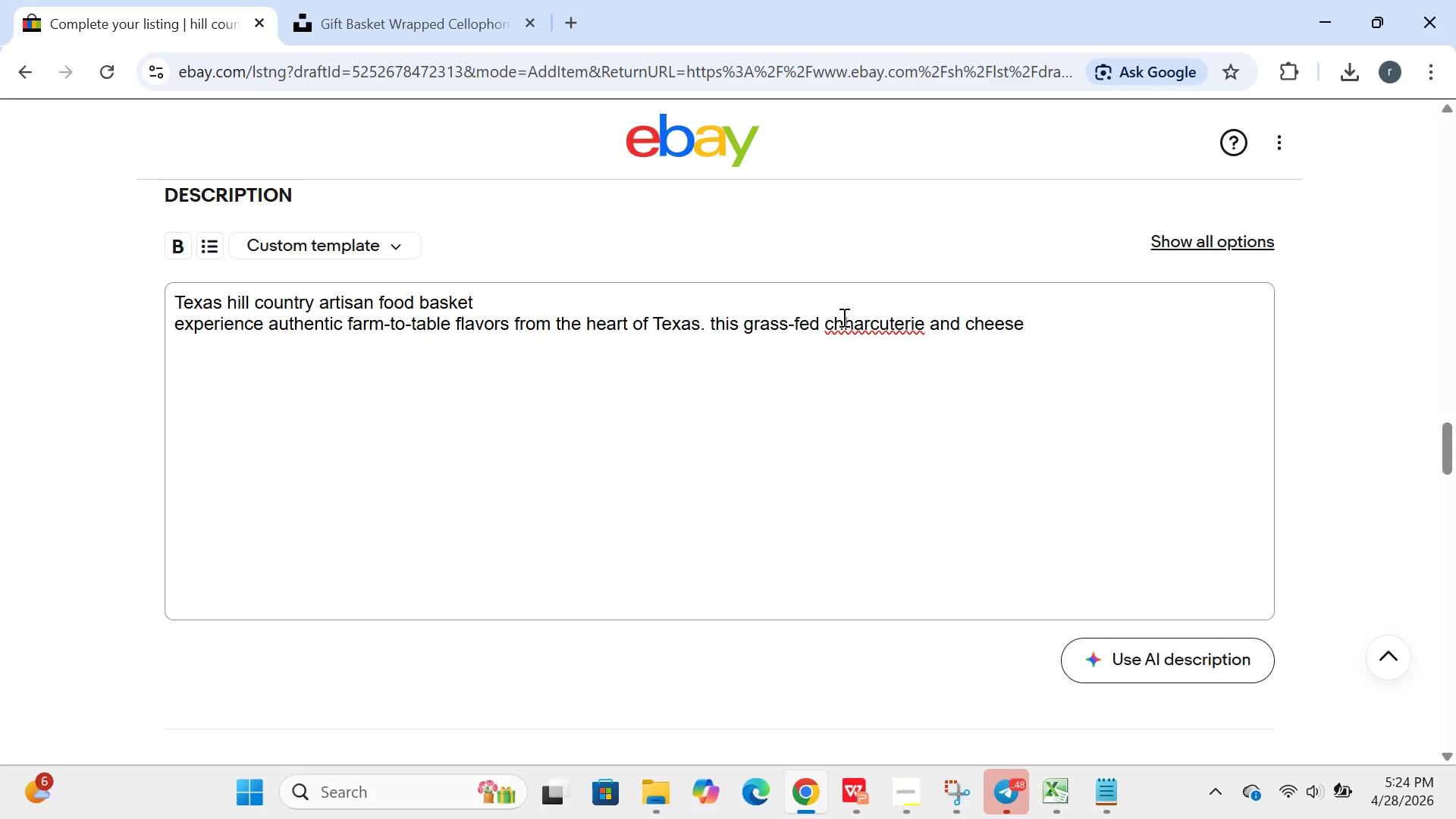 
left_click([849, 319])
 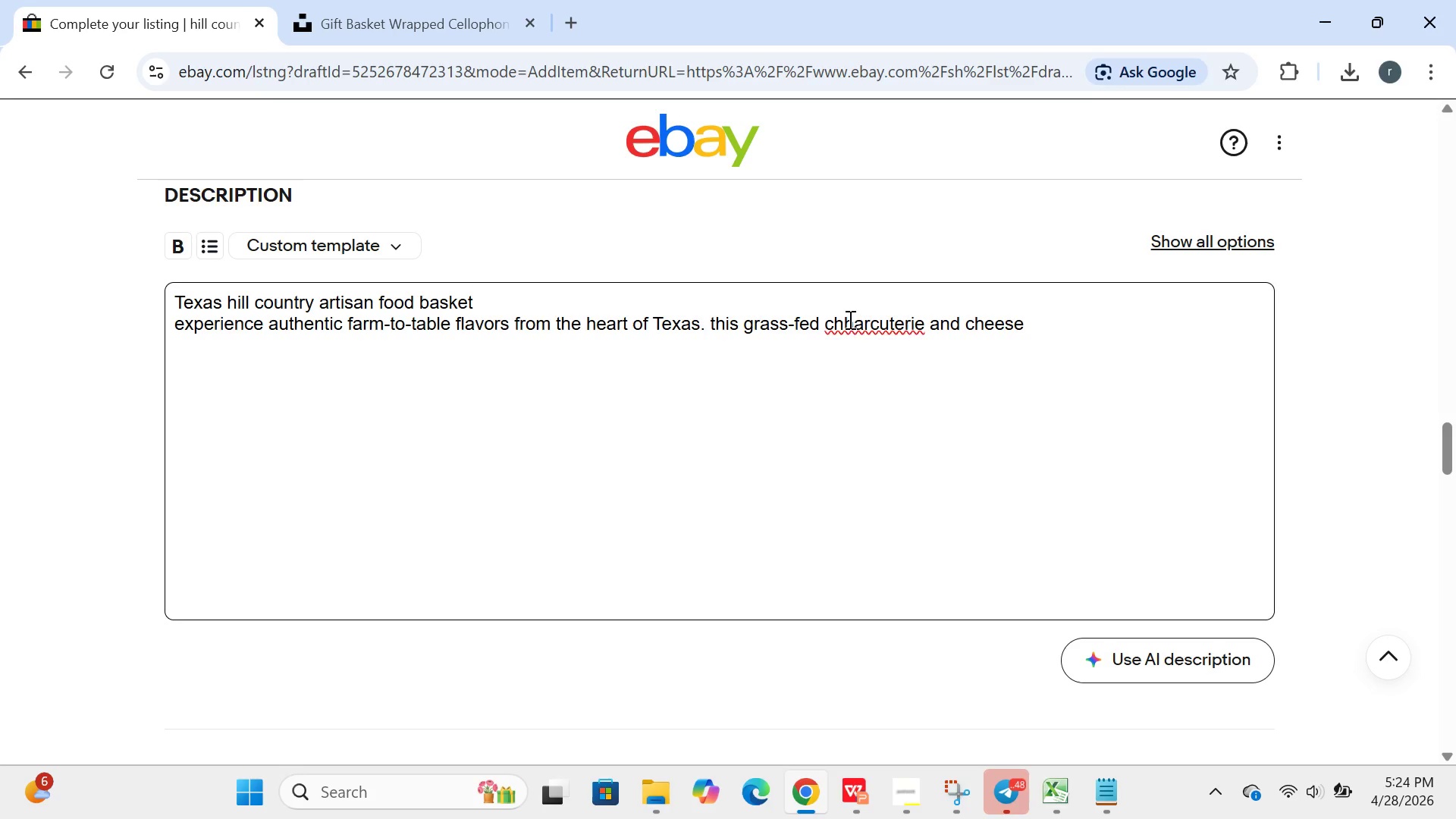 
key(Backspace)
 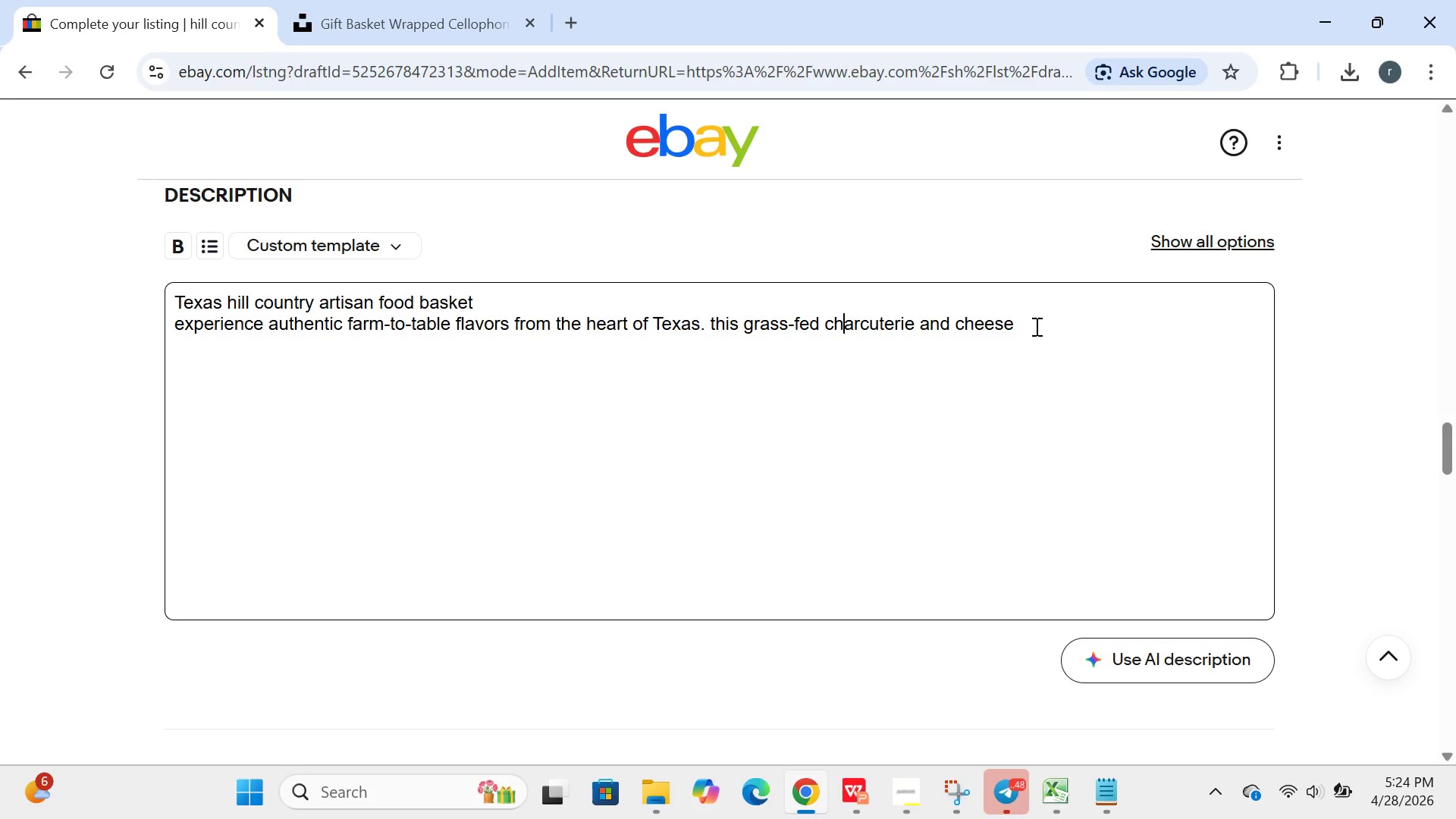 
left_click([1031, 324])
 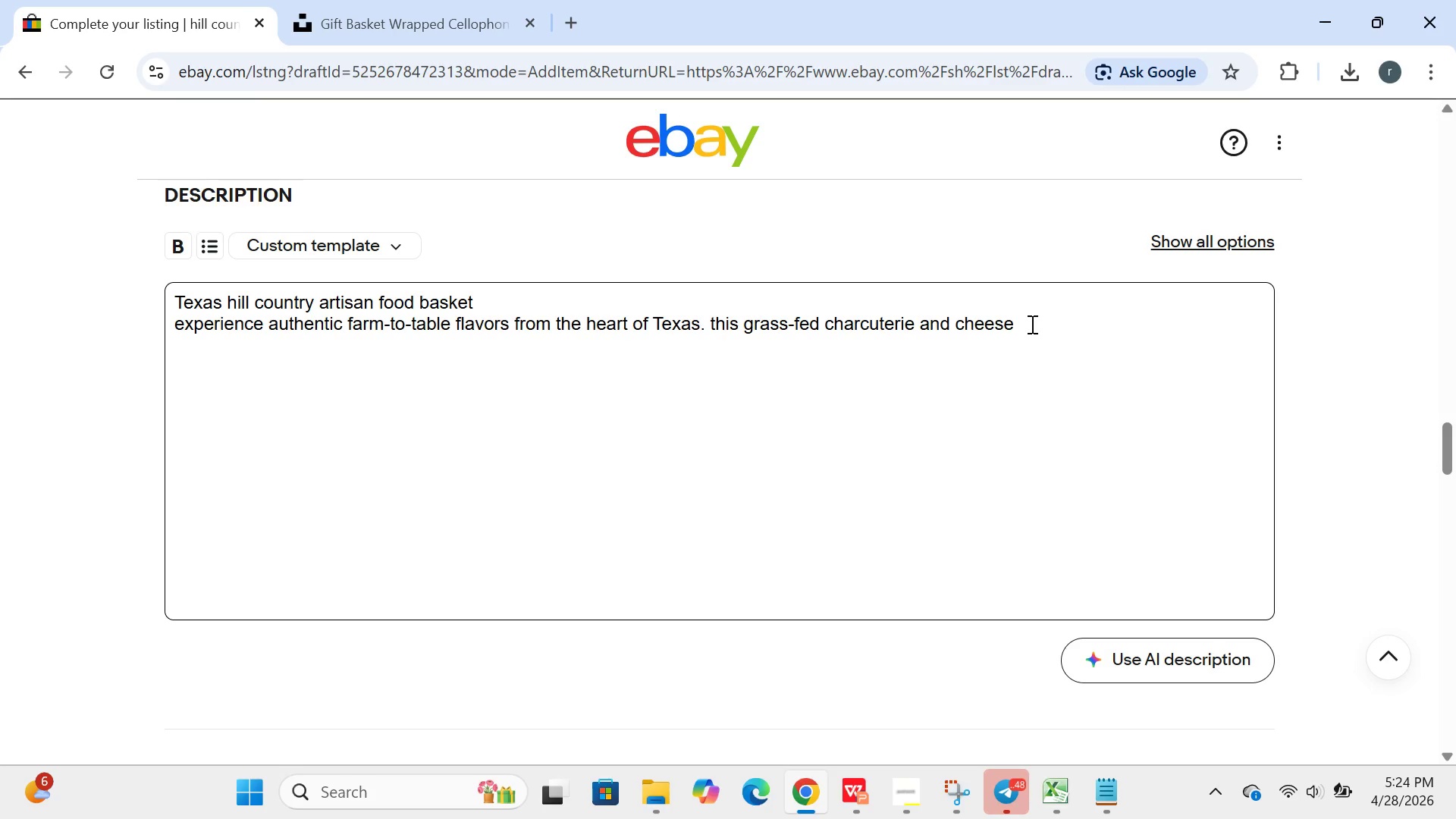 
type(bundle brings the  taste of hill coun)
 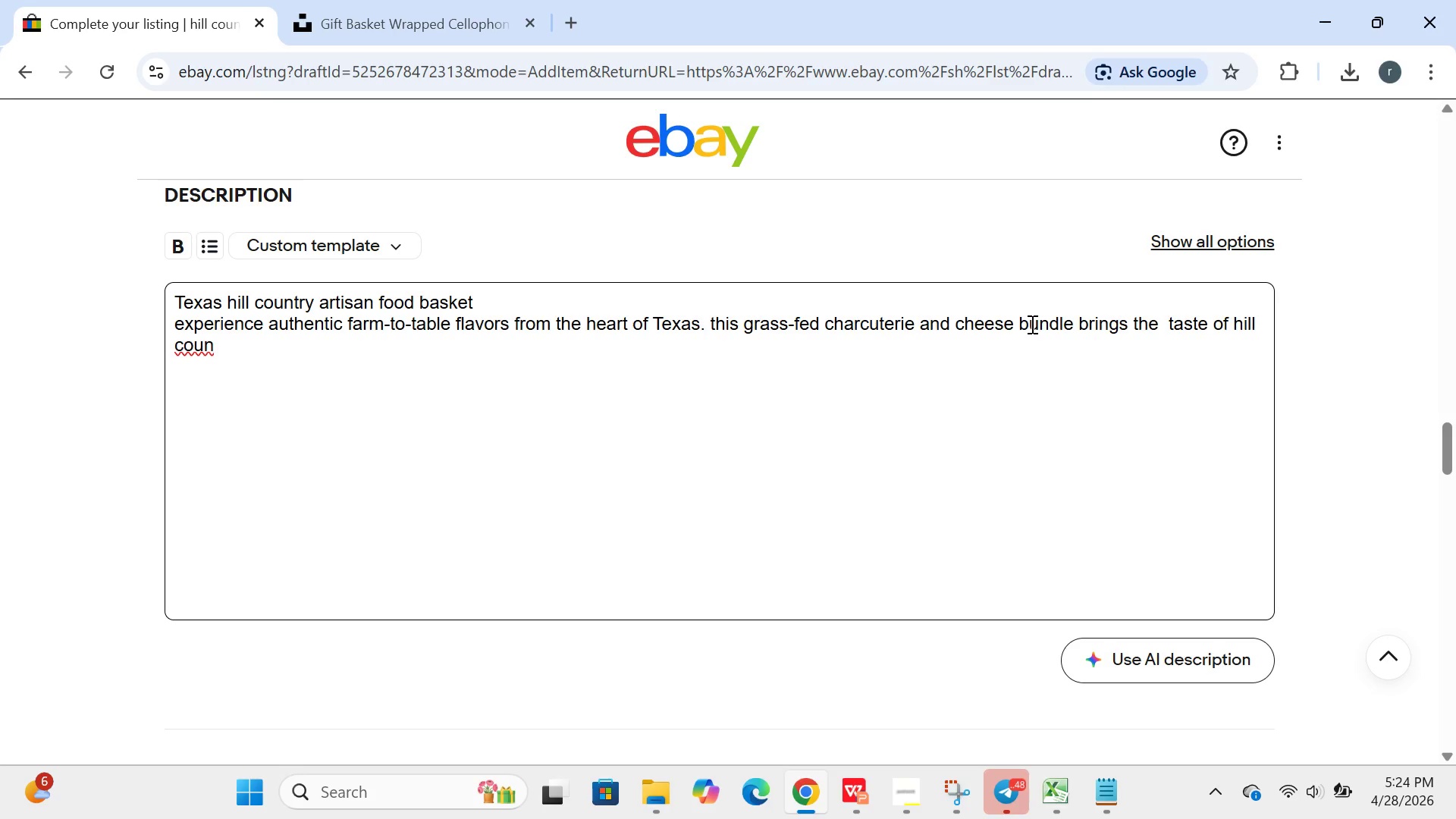 
type(try straight to your door.)
 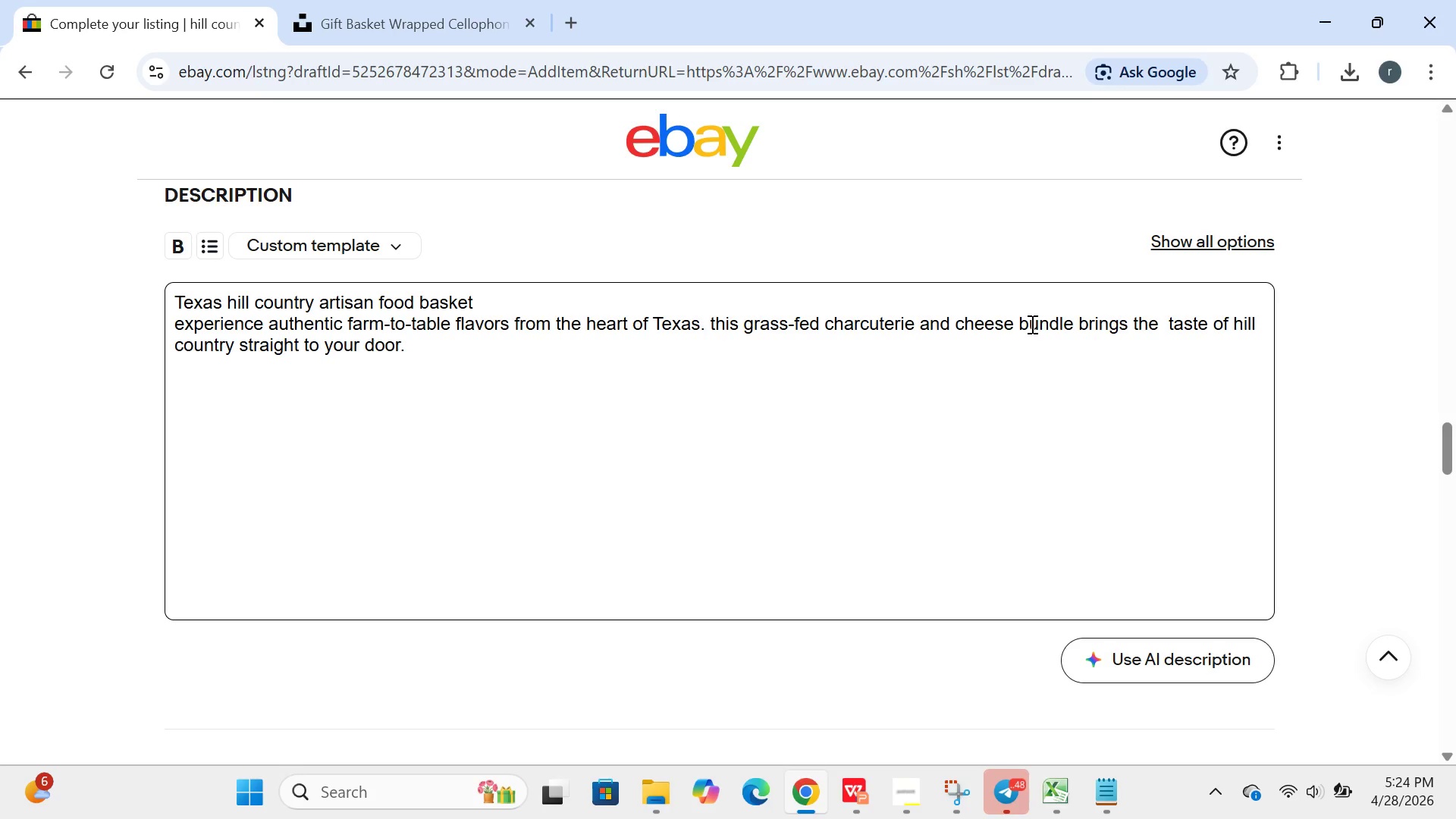 
key(Enter)
 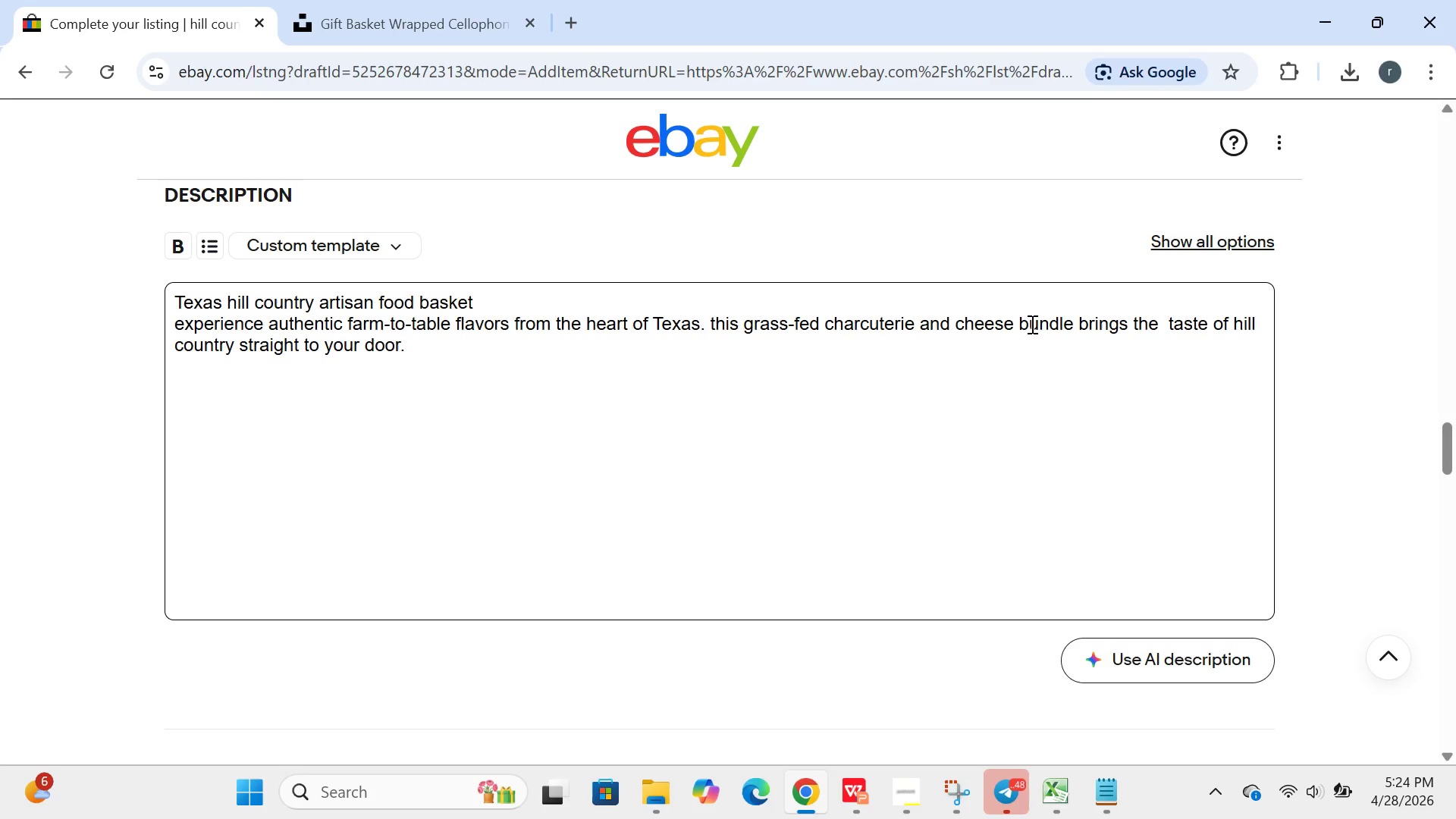 
type(what )
key(Backspace)
type('s inside:)
 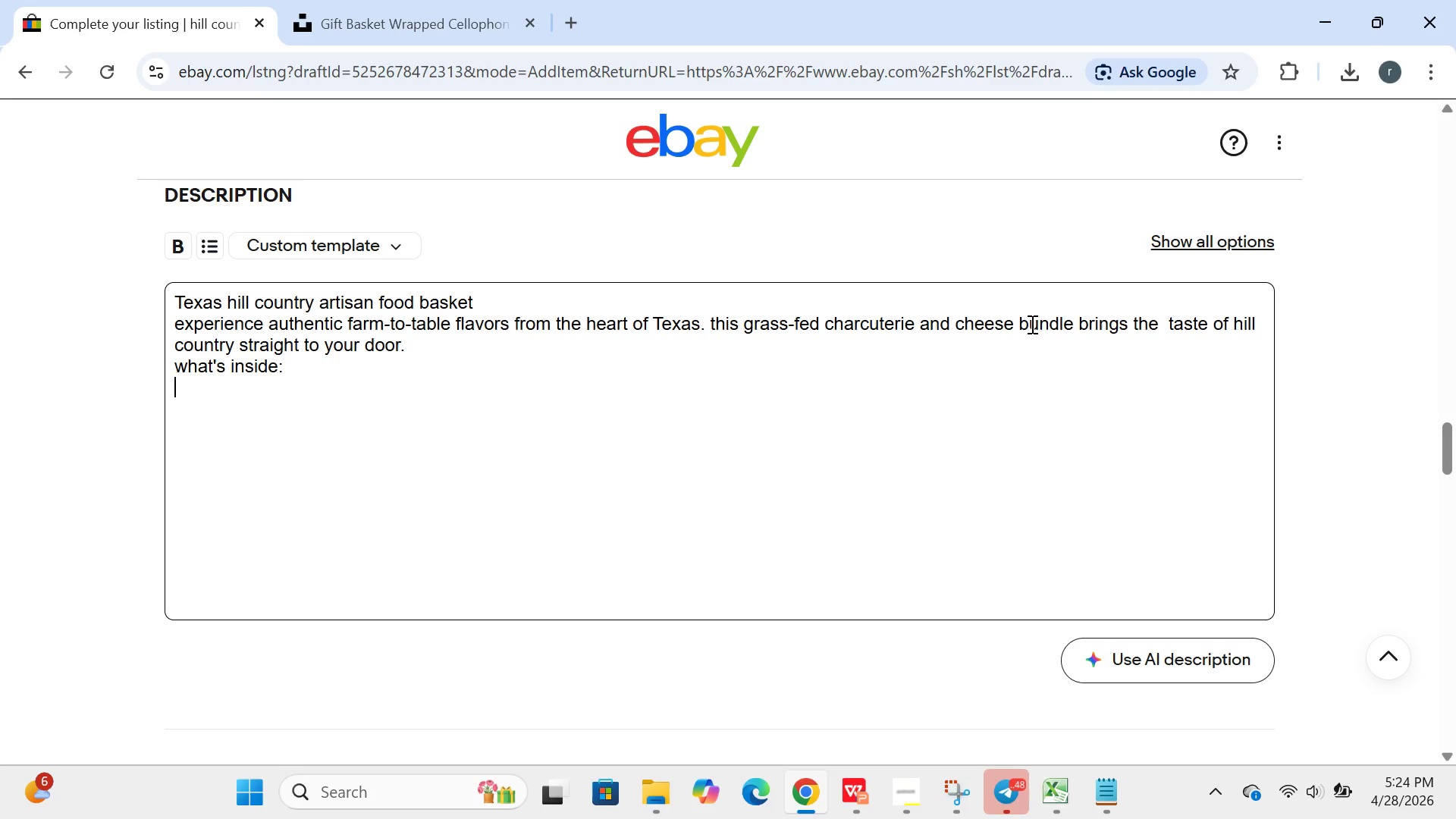 
 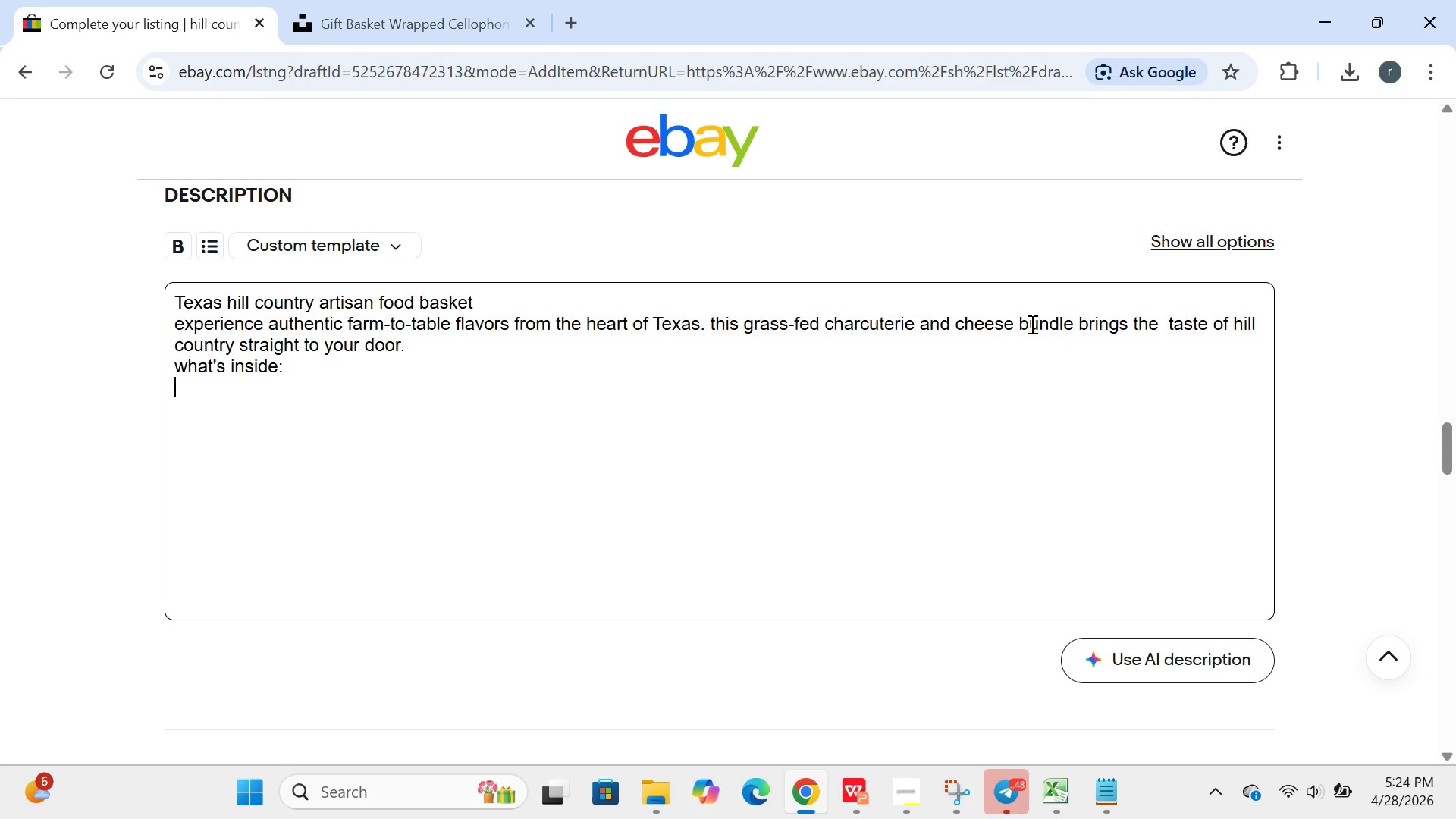 
key(Enter)
 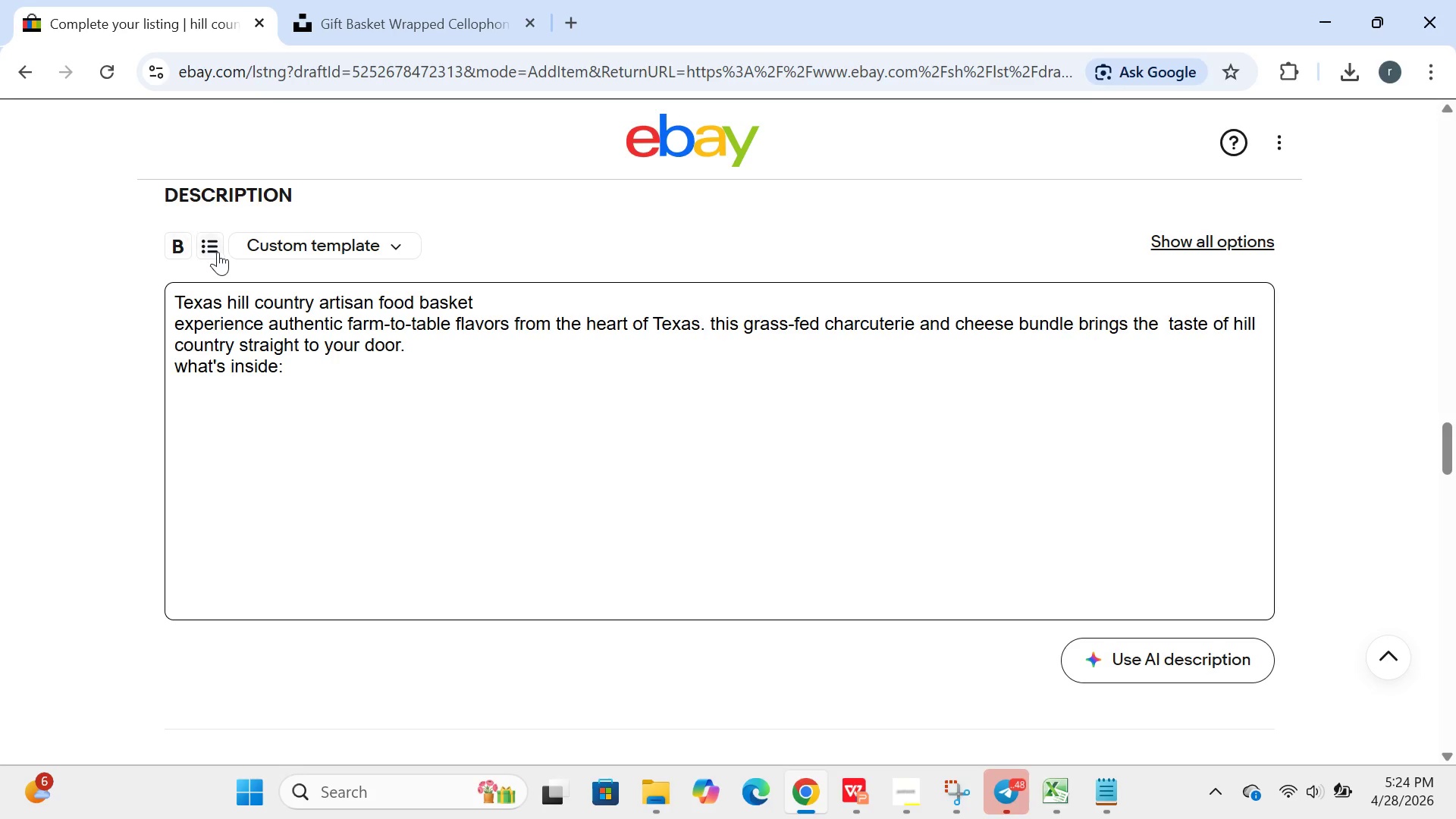 
left_click([217, 247])
 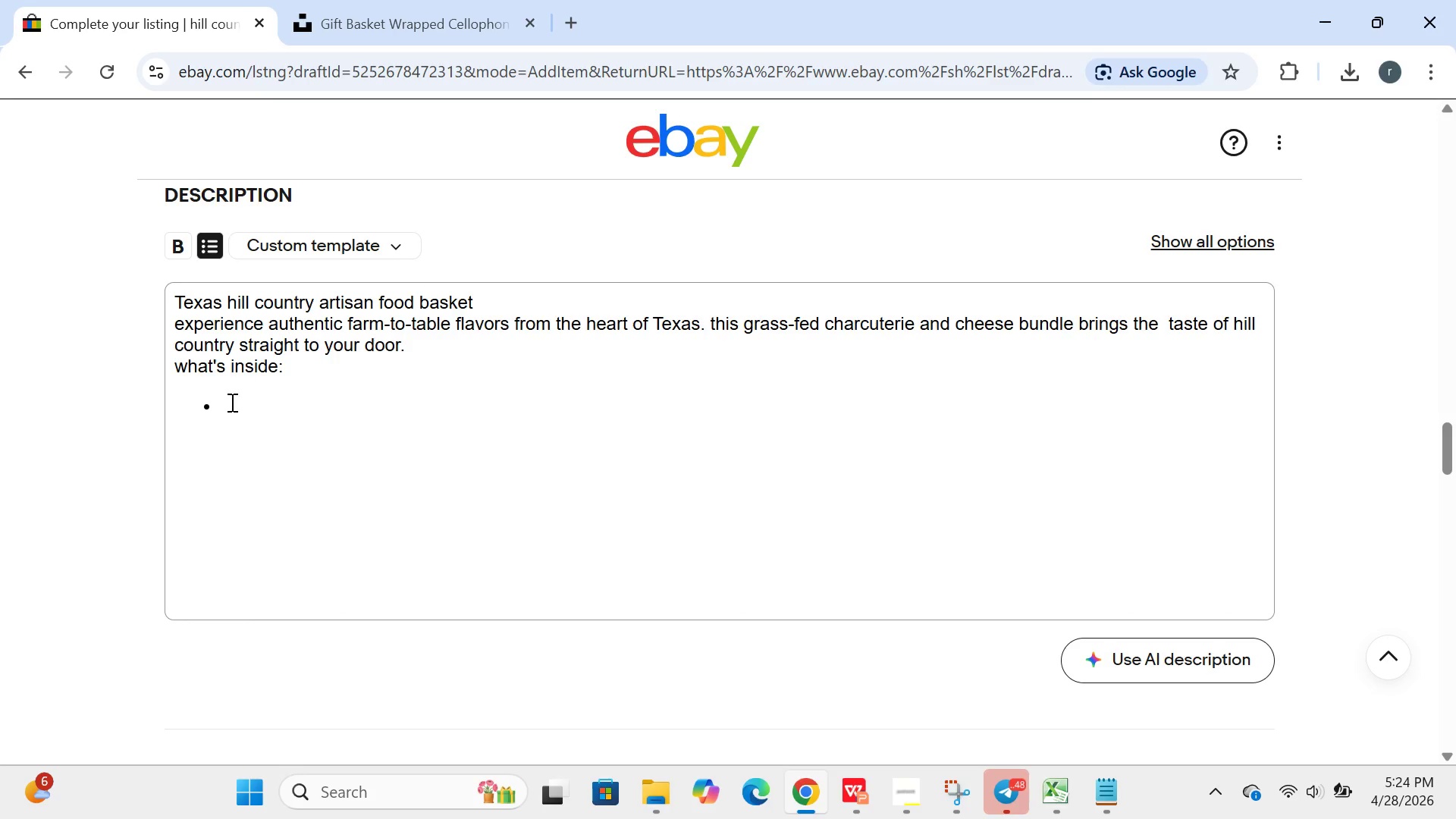 
left_click([231, 402])
 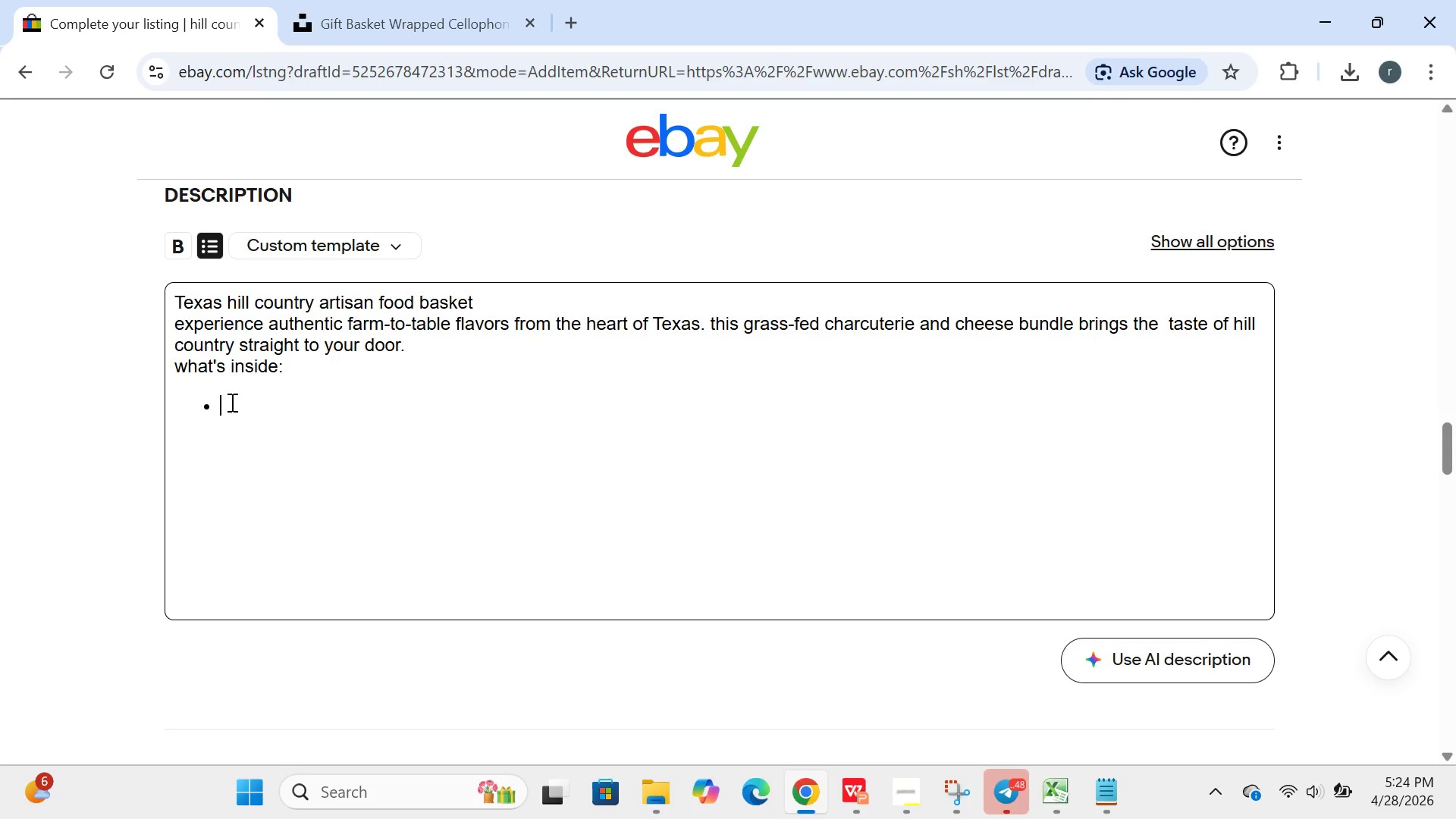 
type(grass-fed cured mears )
key(Backspace)
key(Backspace)
key(Backspace)
type(ts )
key(Backspace)
type((sa)
key(Backspace)
type(mall0)
key(Backspace)
type(-batch))
 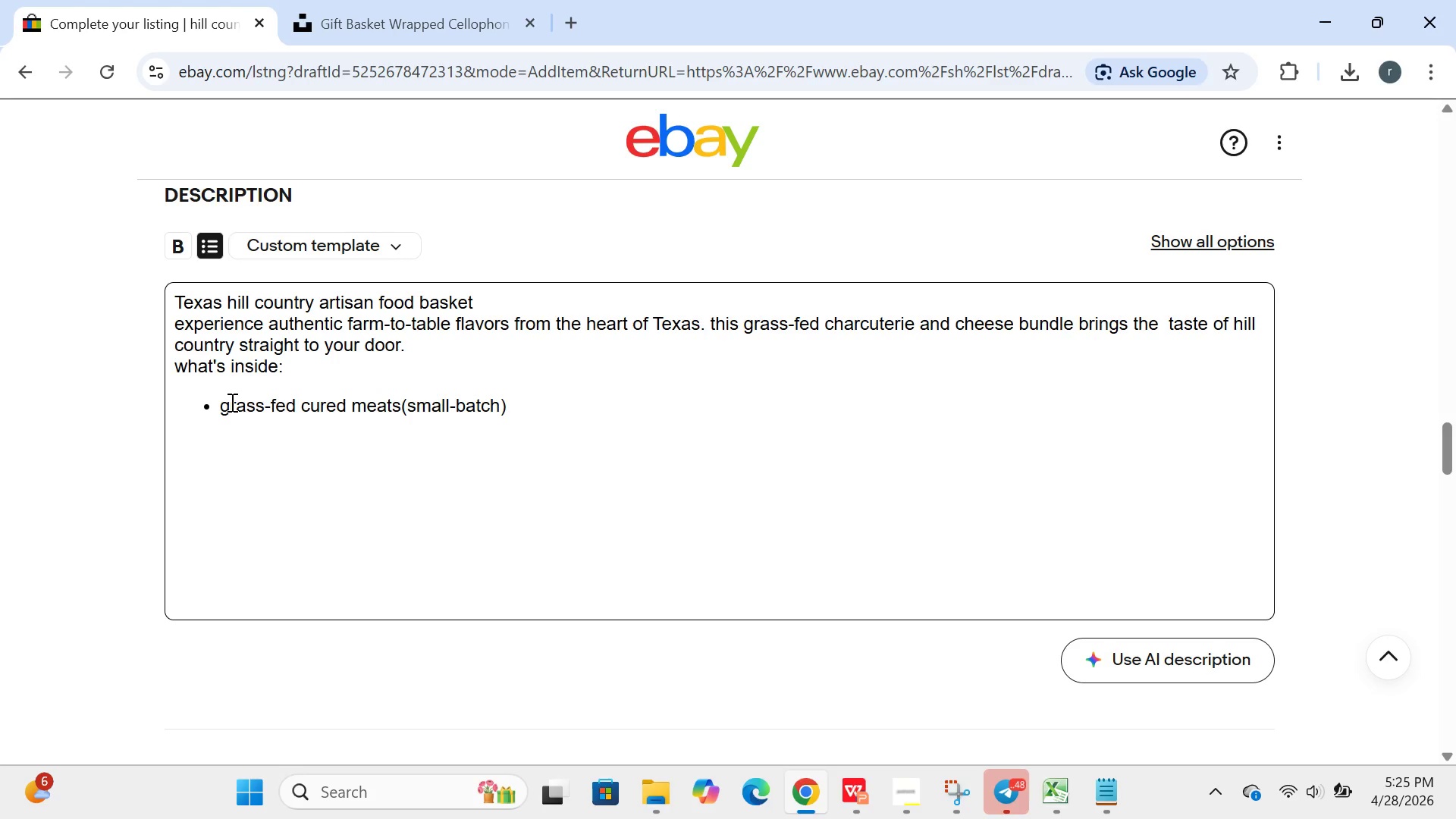 
key(Enter)
 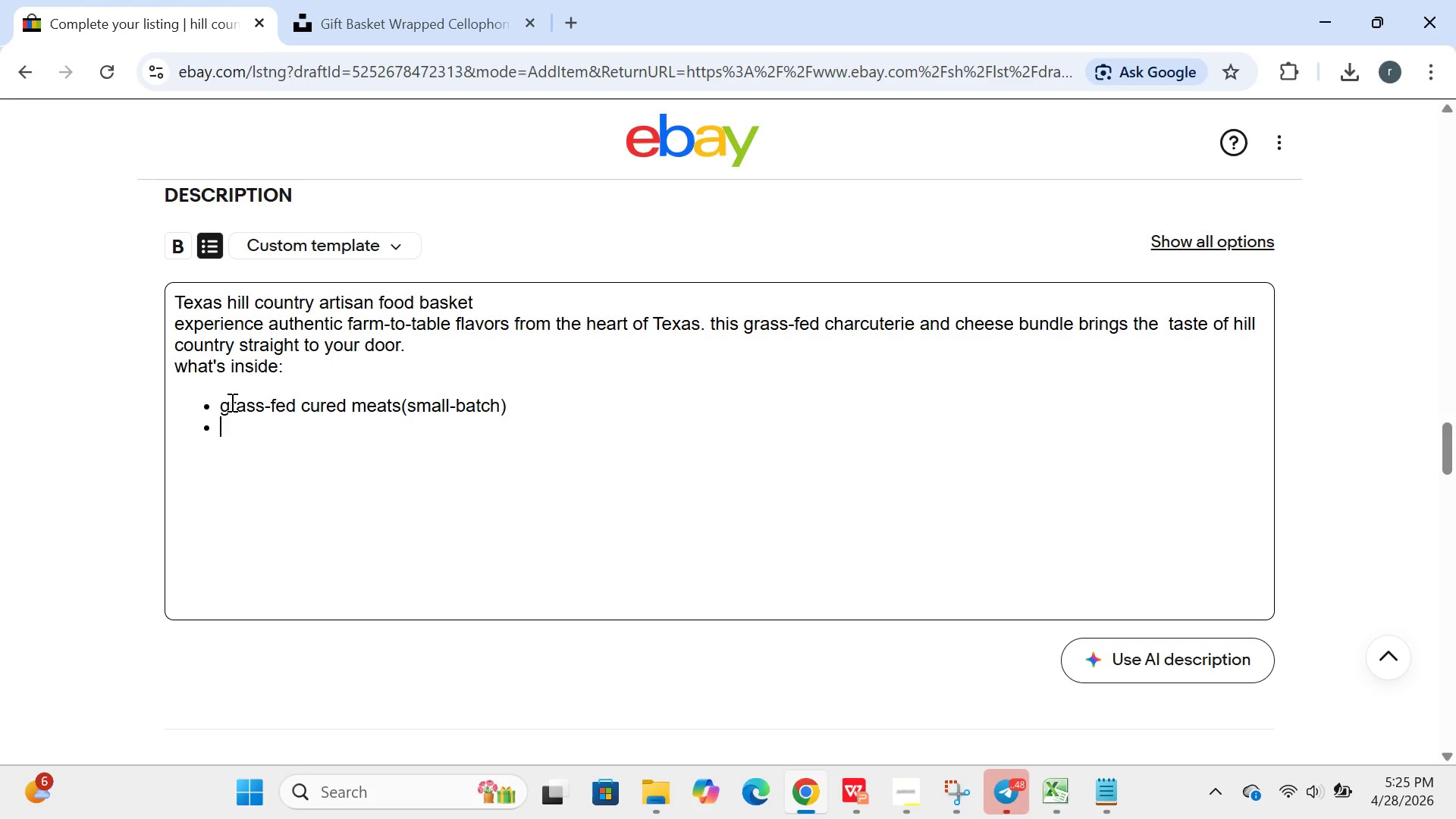 
type(local texas artisan )
 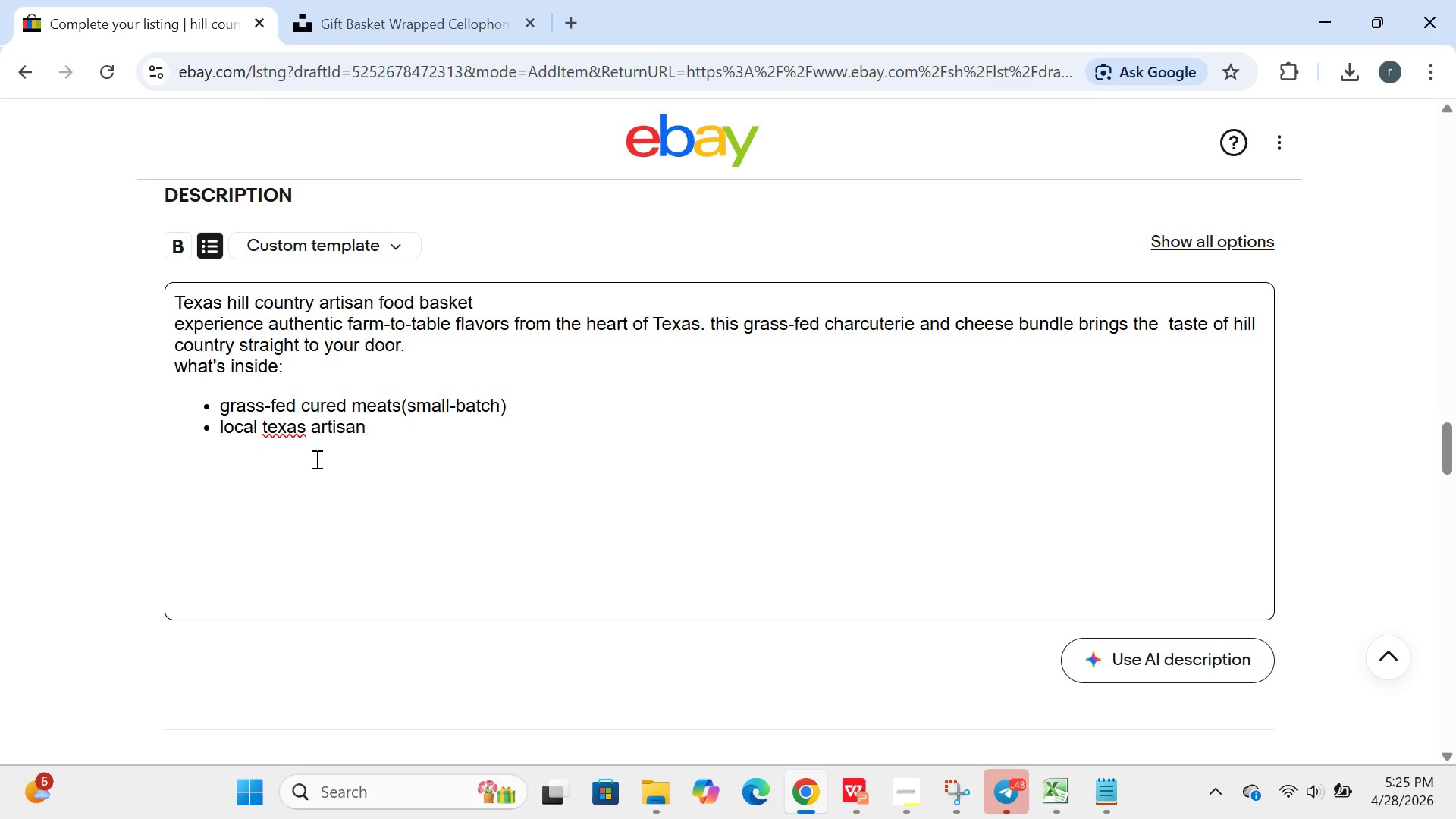 
type(cheese)
 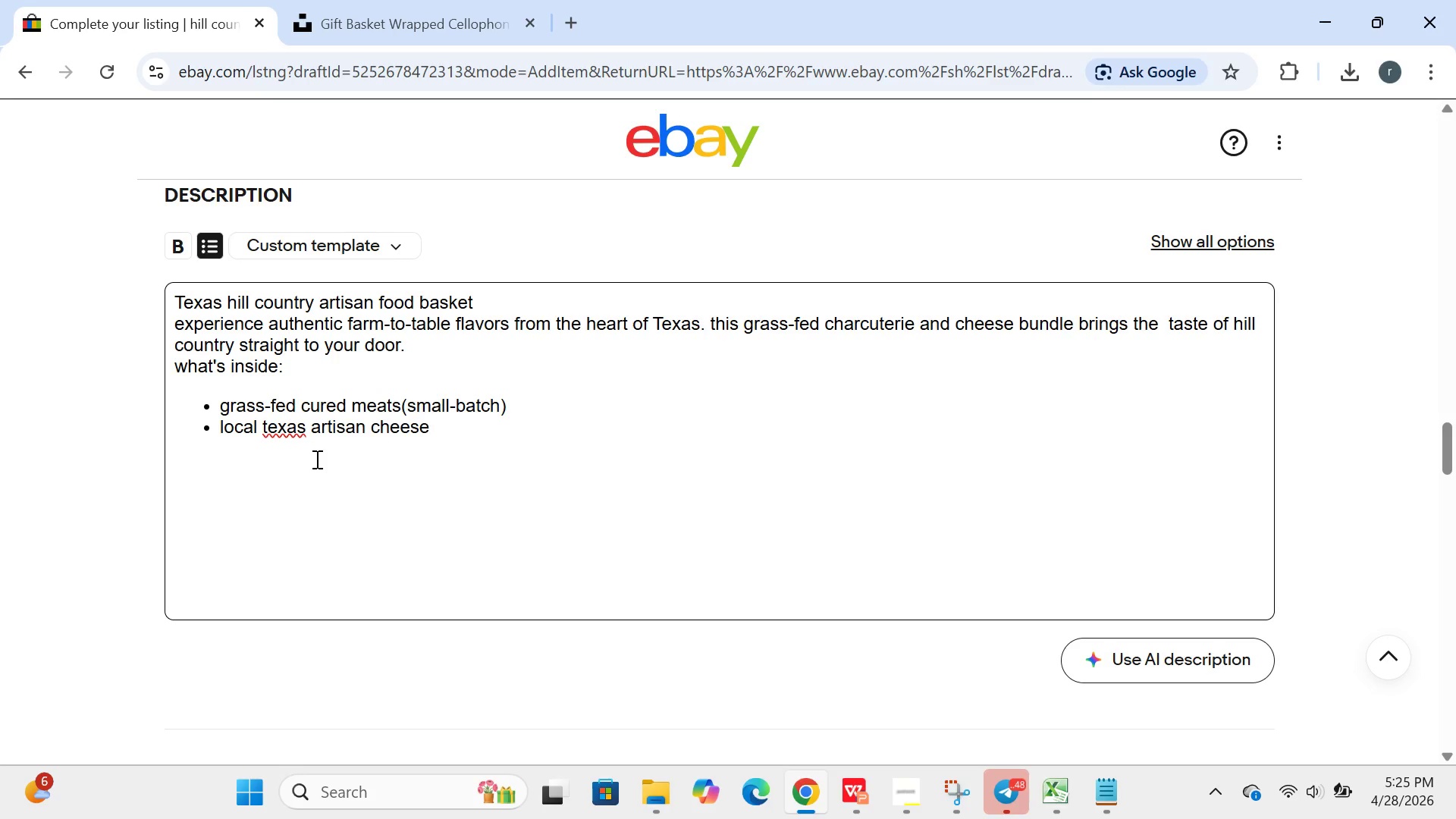 
key(Enter)
 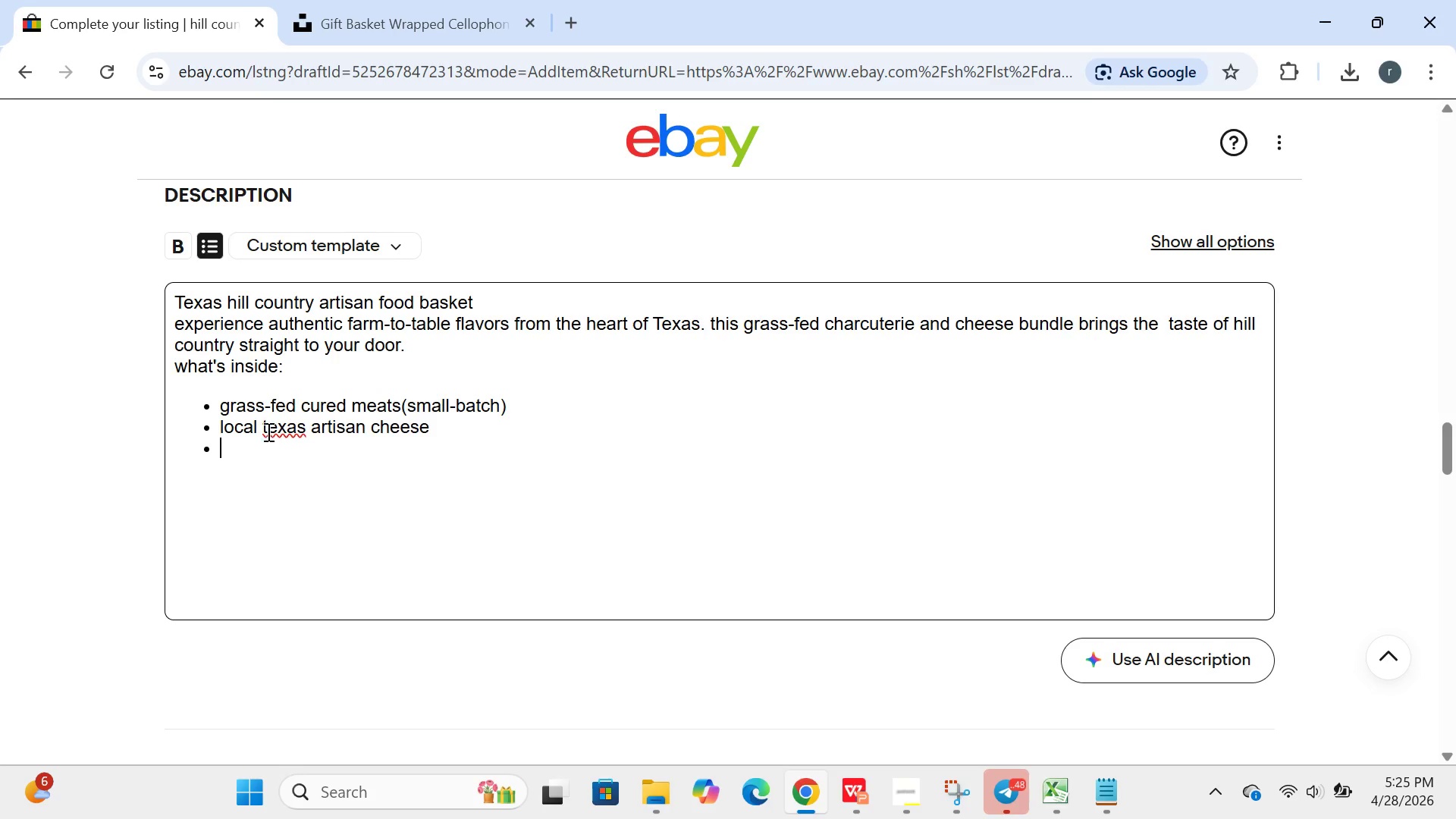 
left_click([267, 429])
 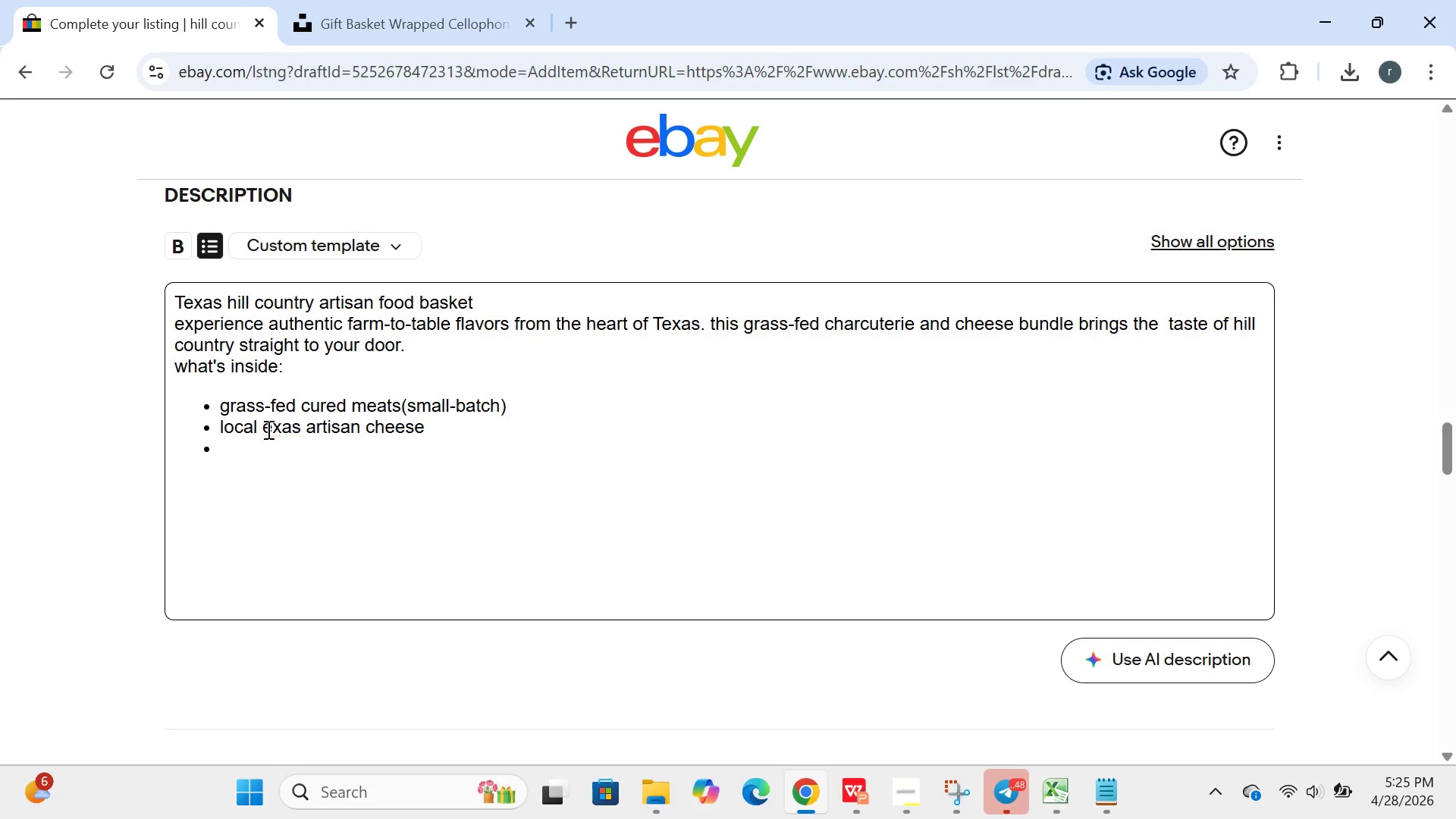 
key(Backspace)
 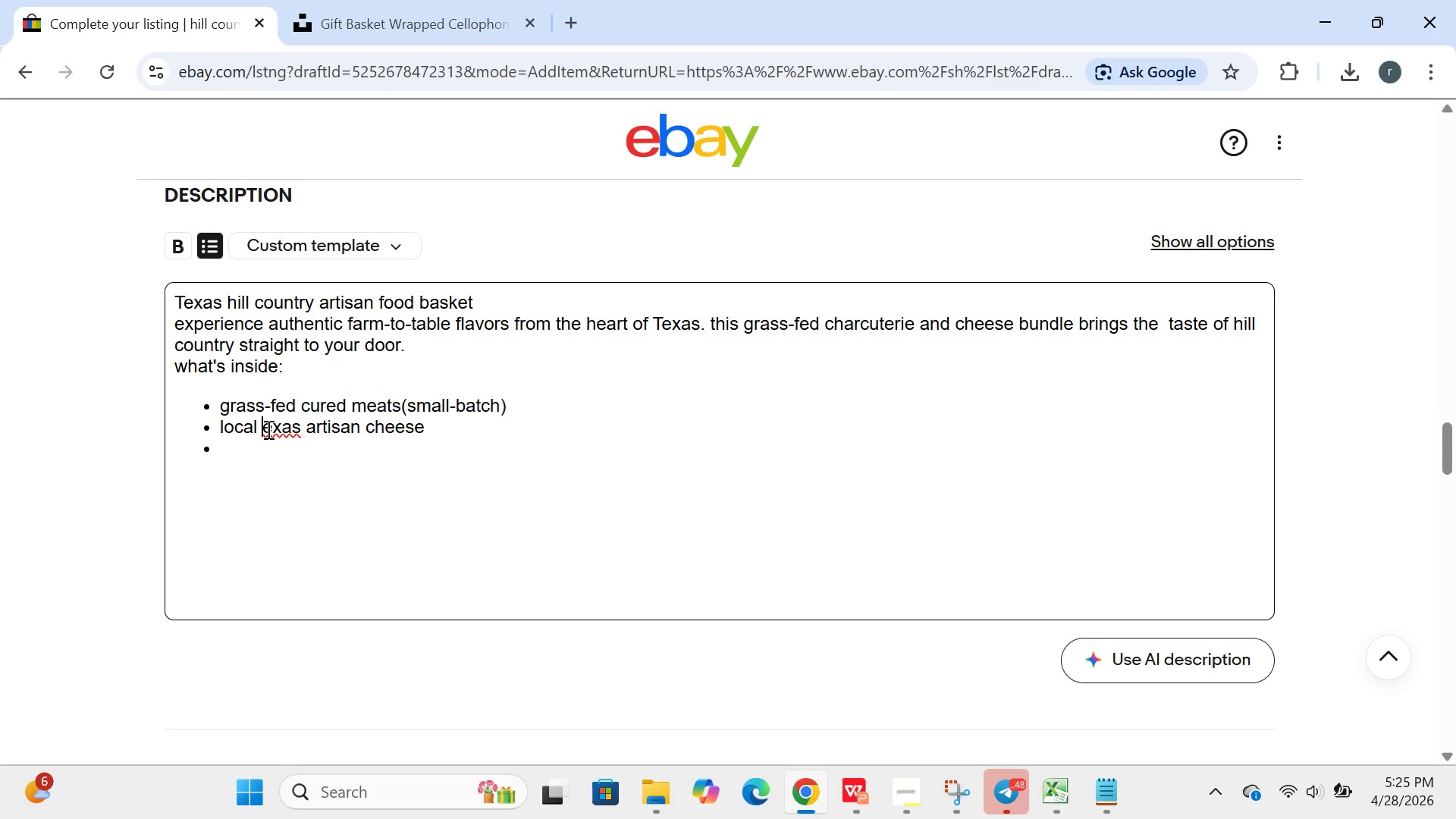 
key(CapsLock)
 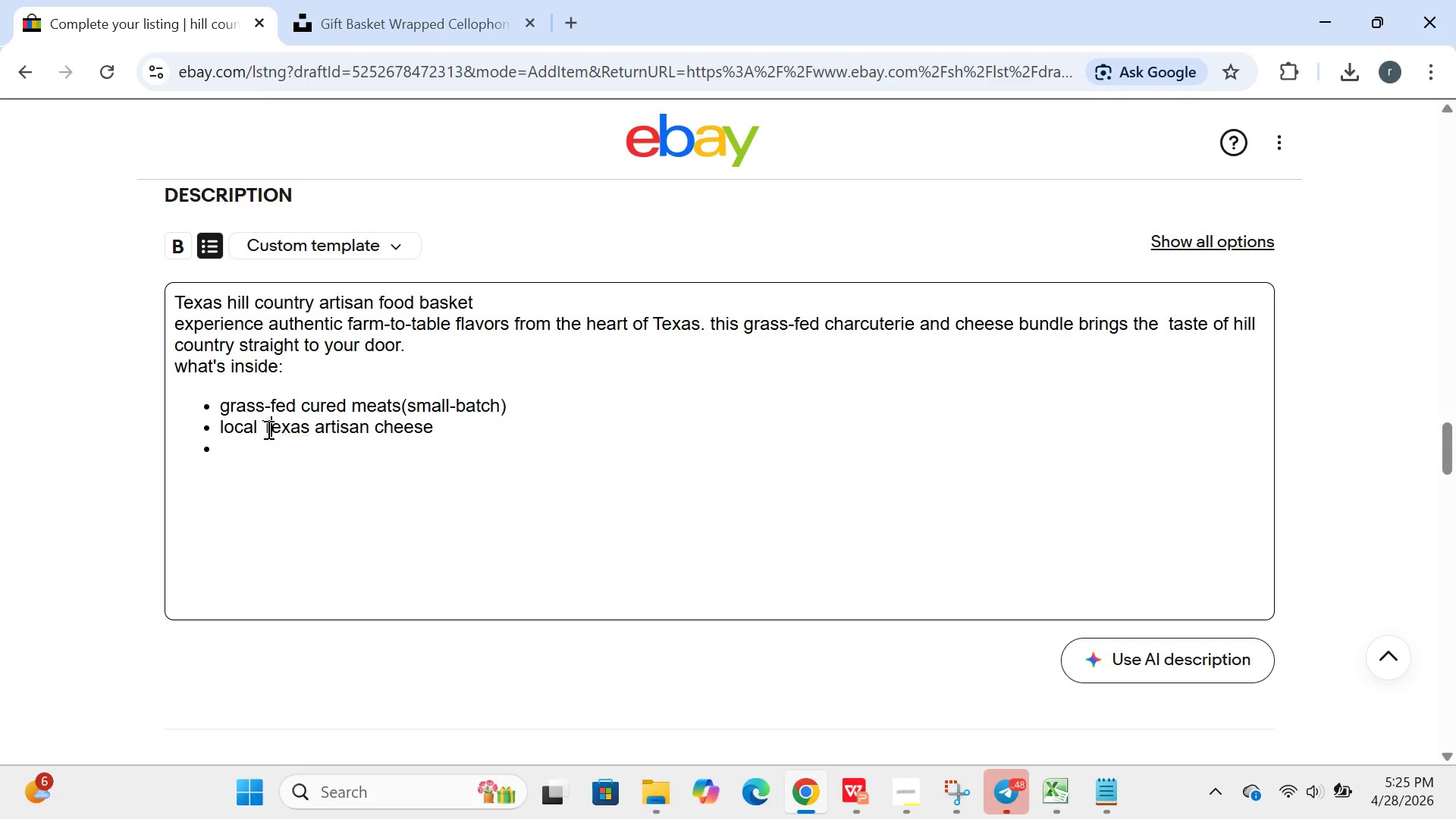 
key(T)
 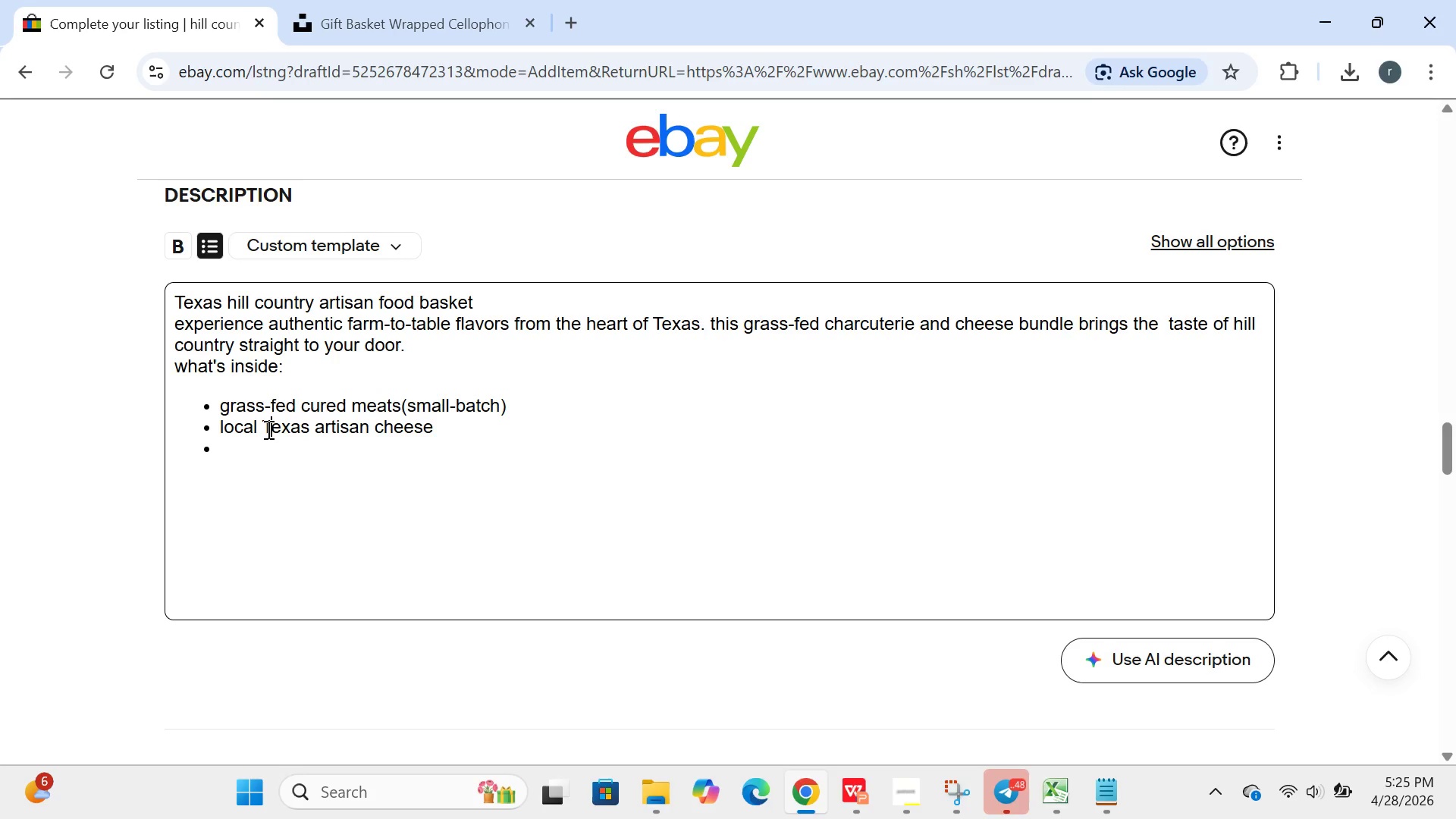 
key(CapsLock)
 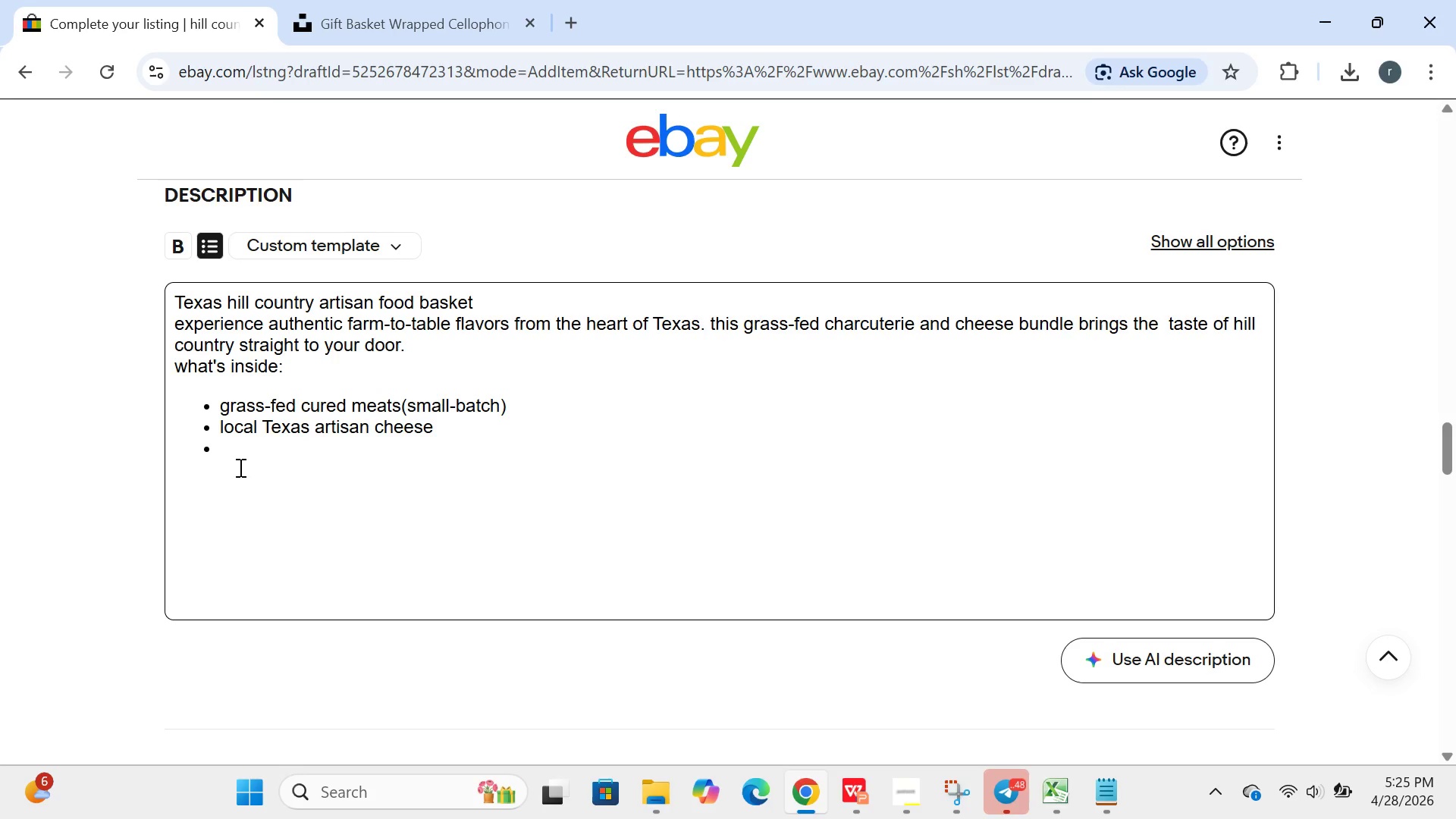 
left_click([234, 463])
 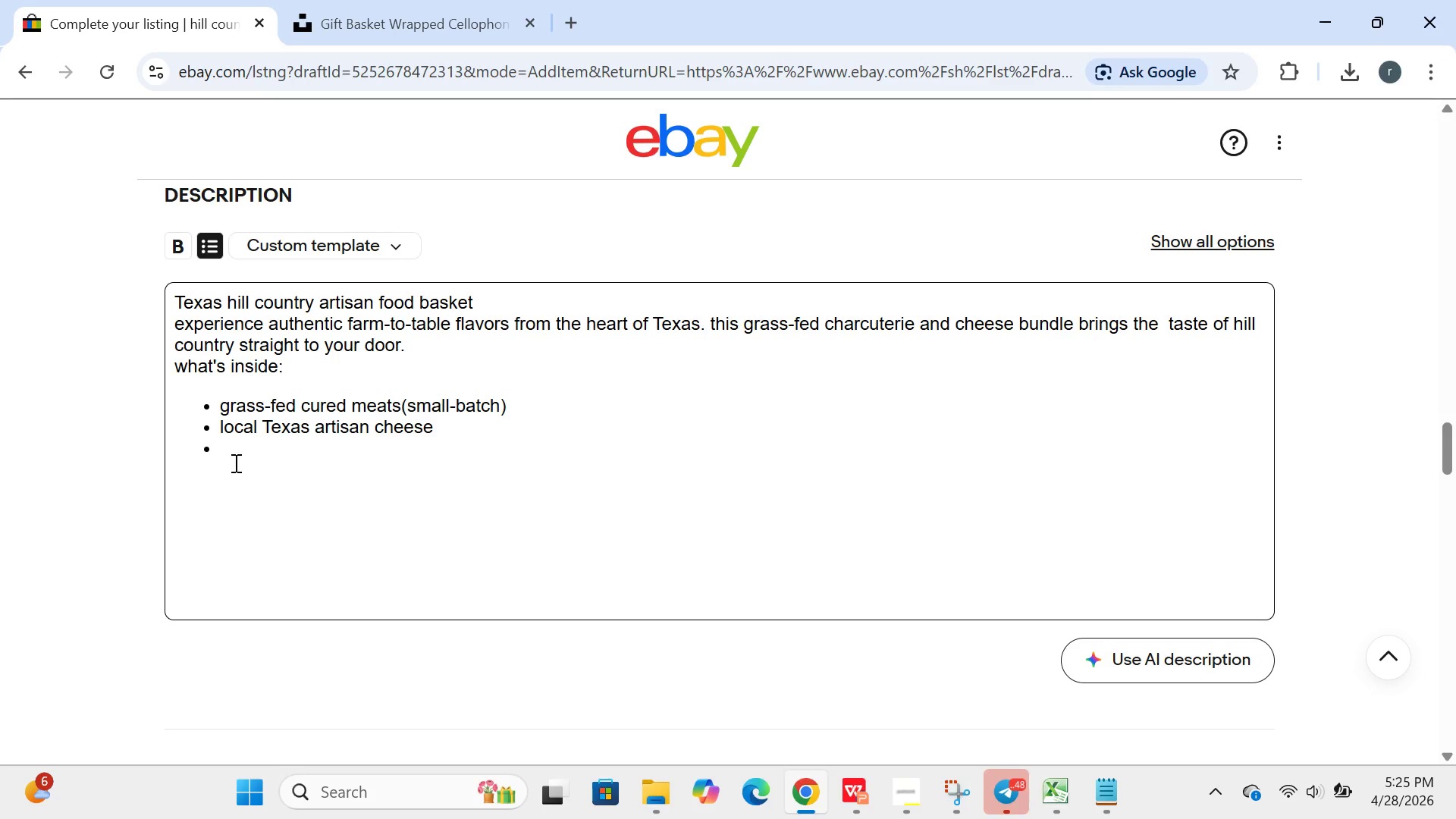 
type(farmhouse cracke)
 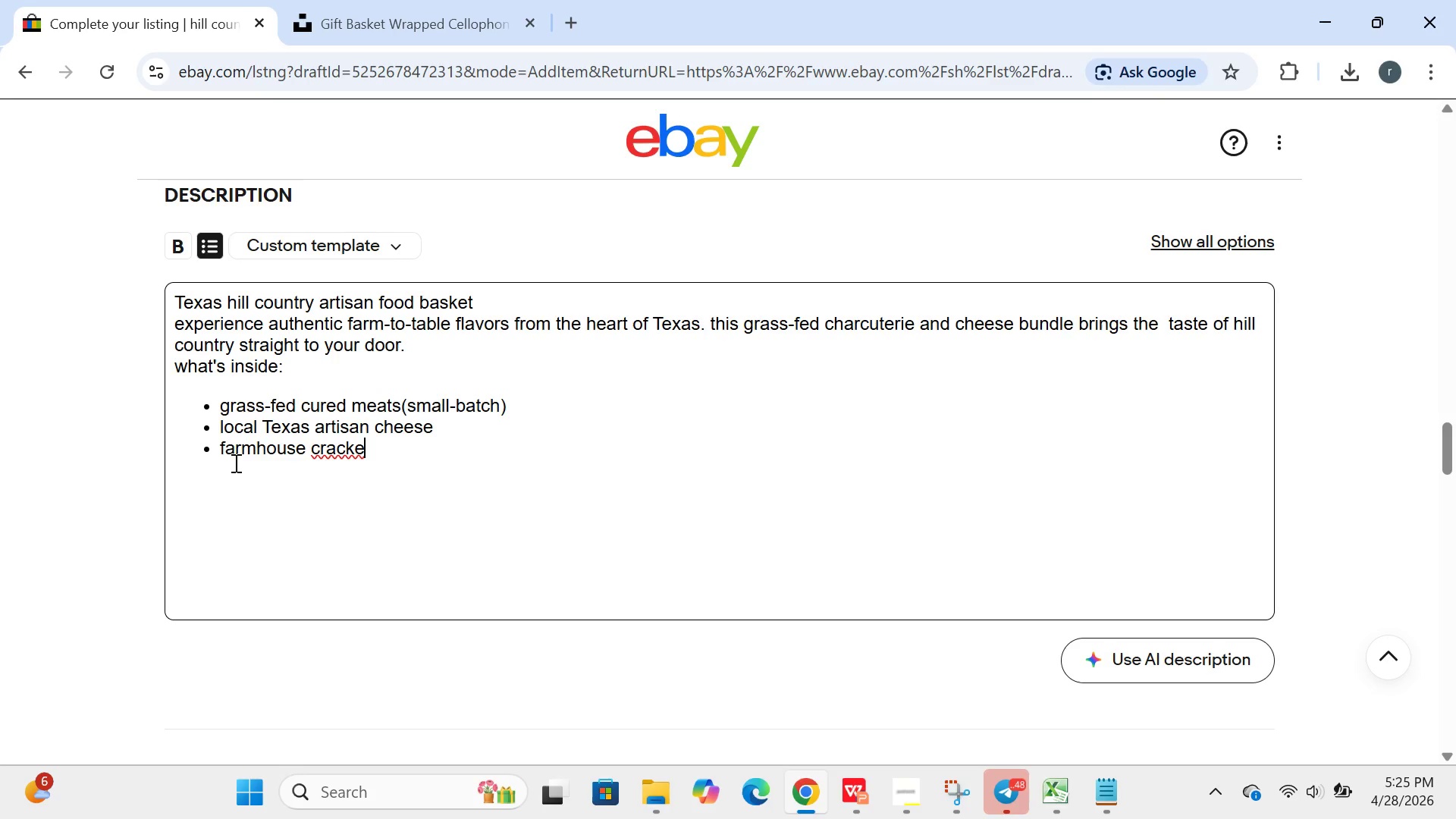 
wait(5.8)
 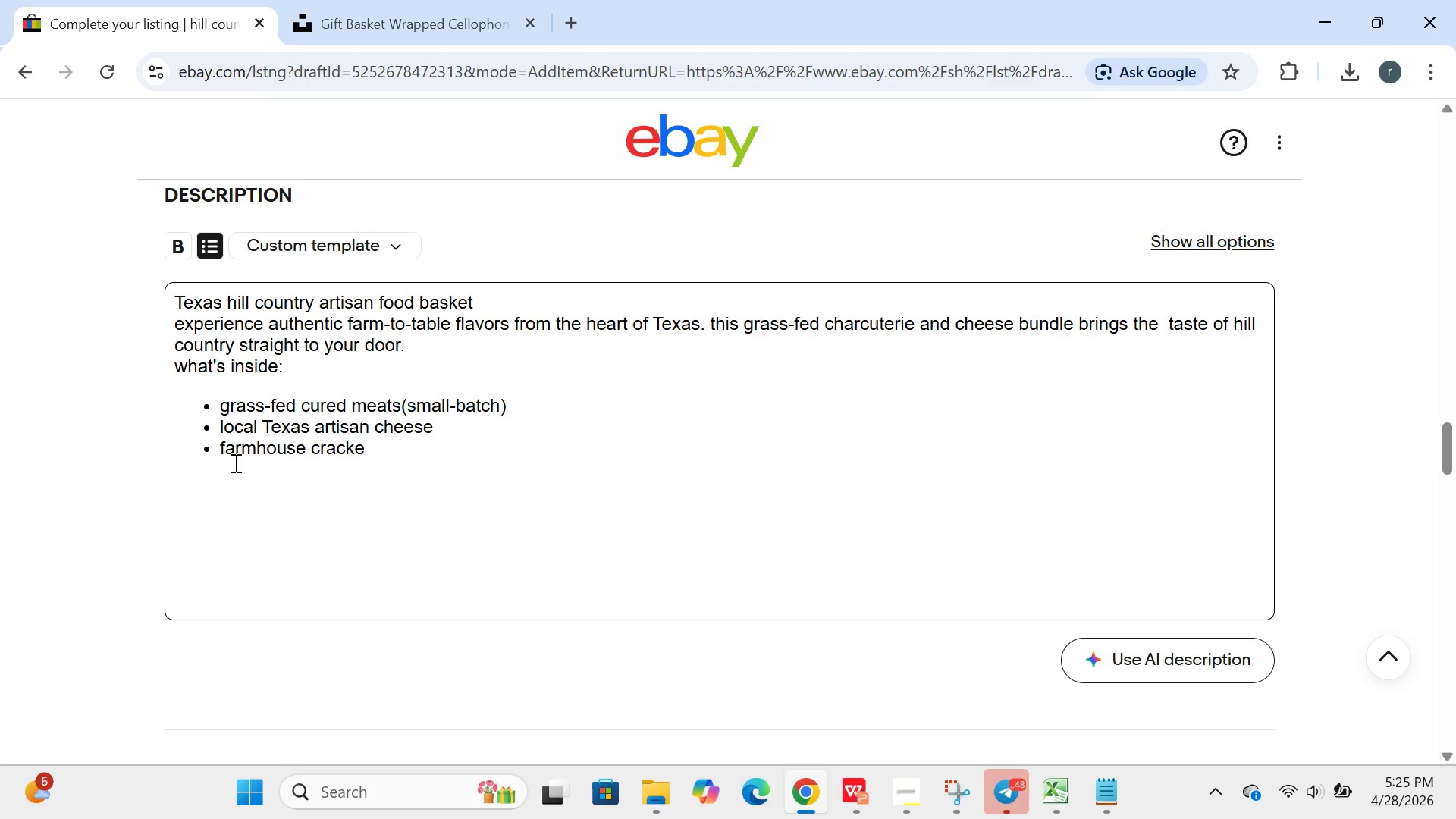 
type(rs)
 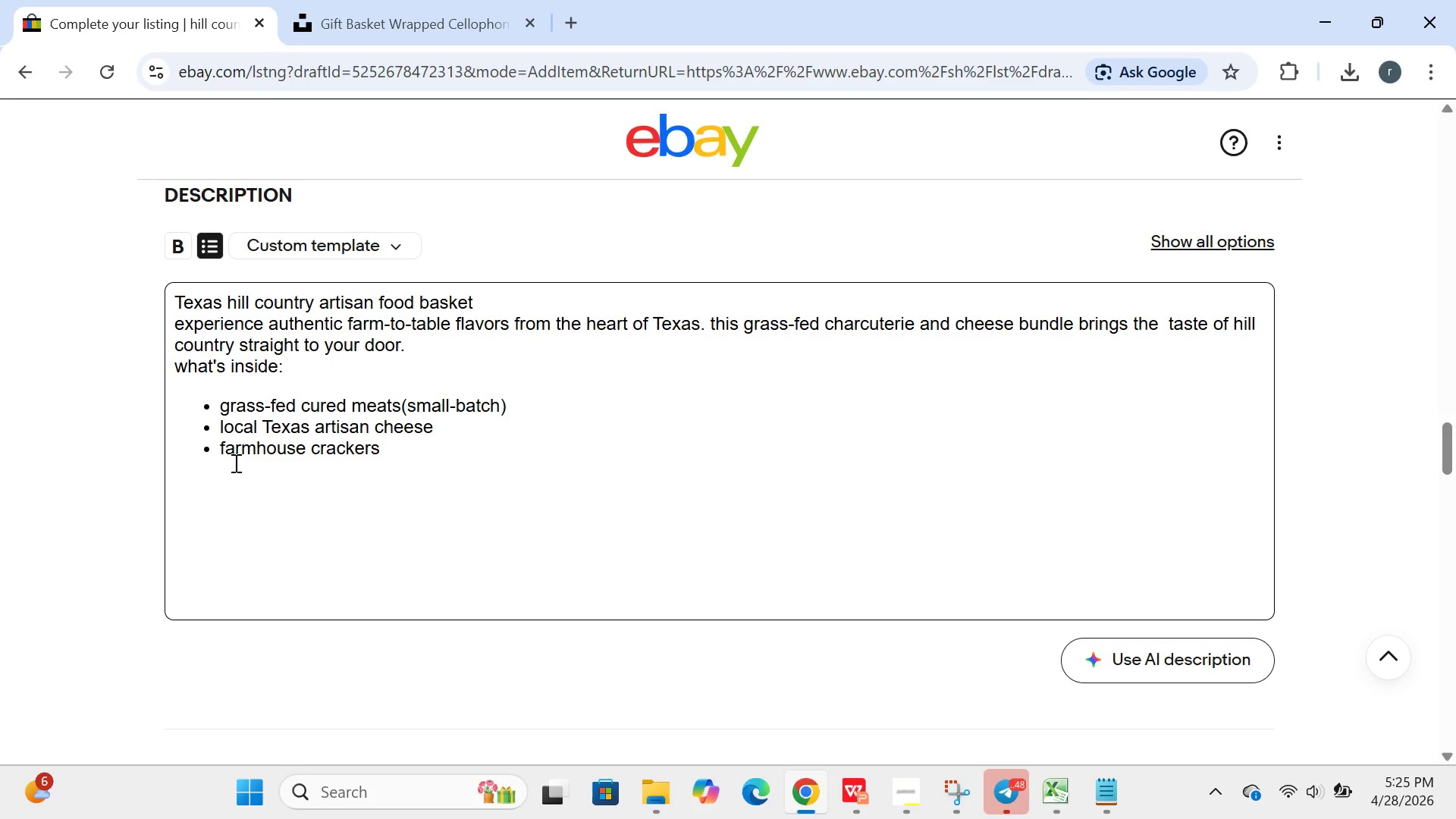 
key(Enter)
 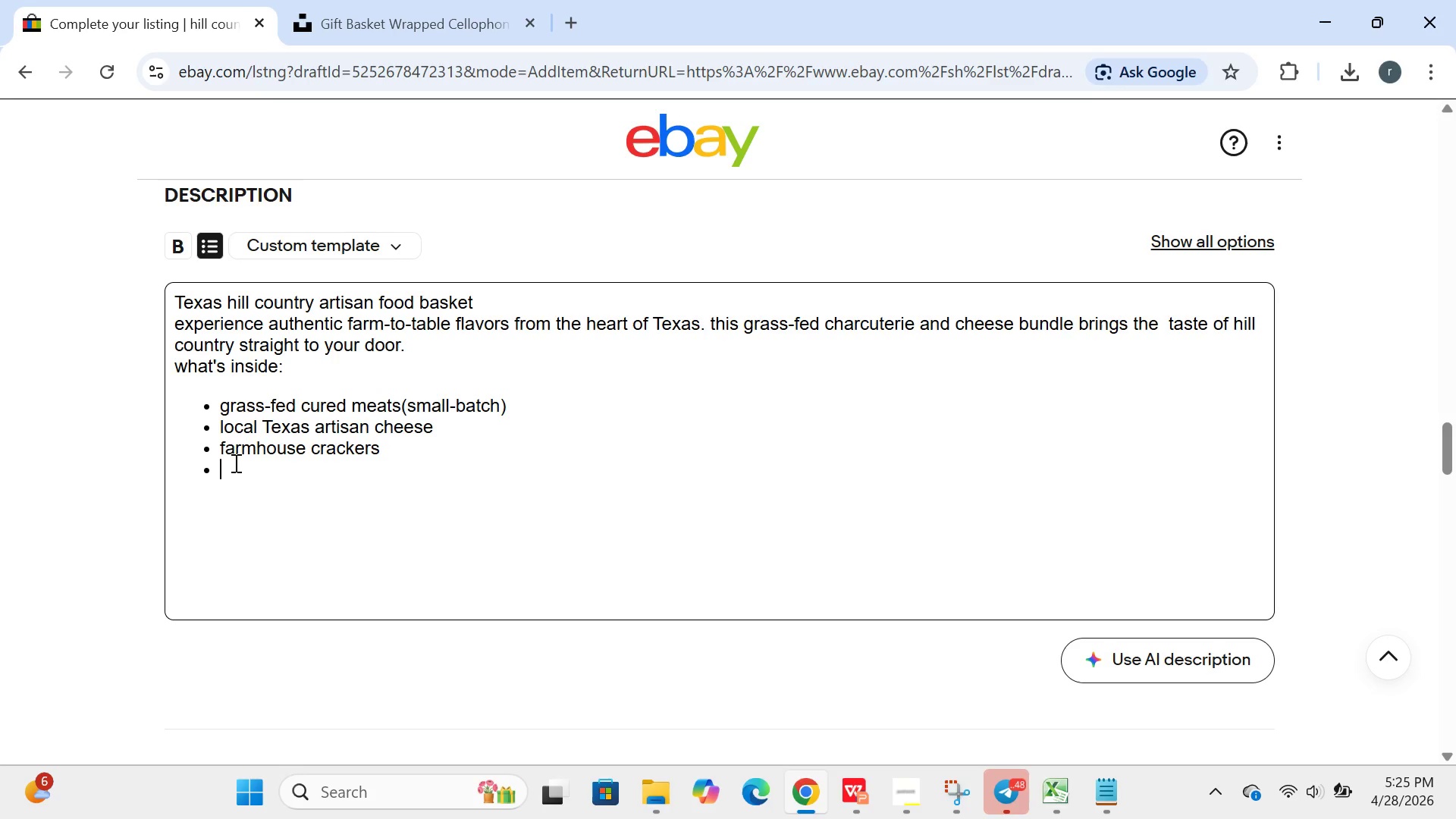 
type(rustic gift-ready basj)
key(Backspace)
type(ker)
key(Backspace)
type(t)
 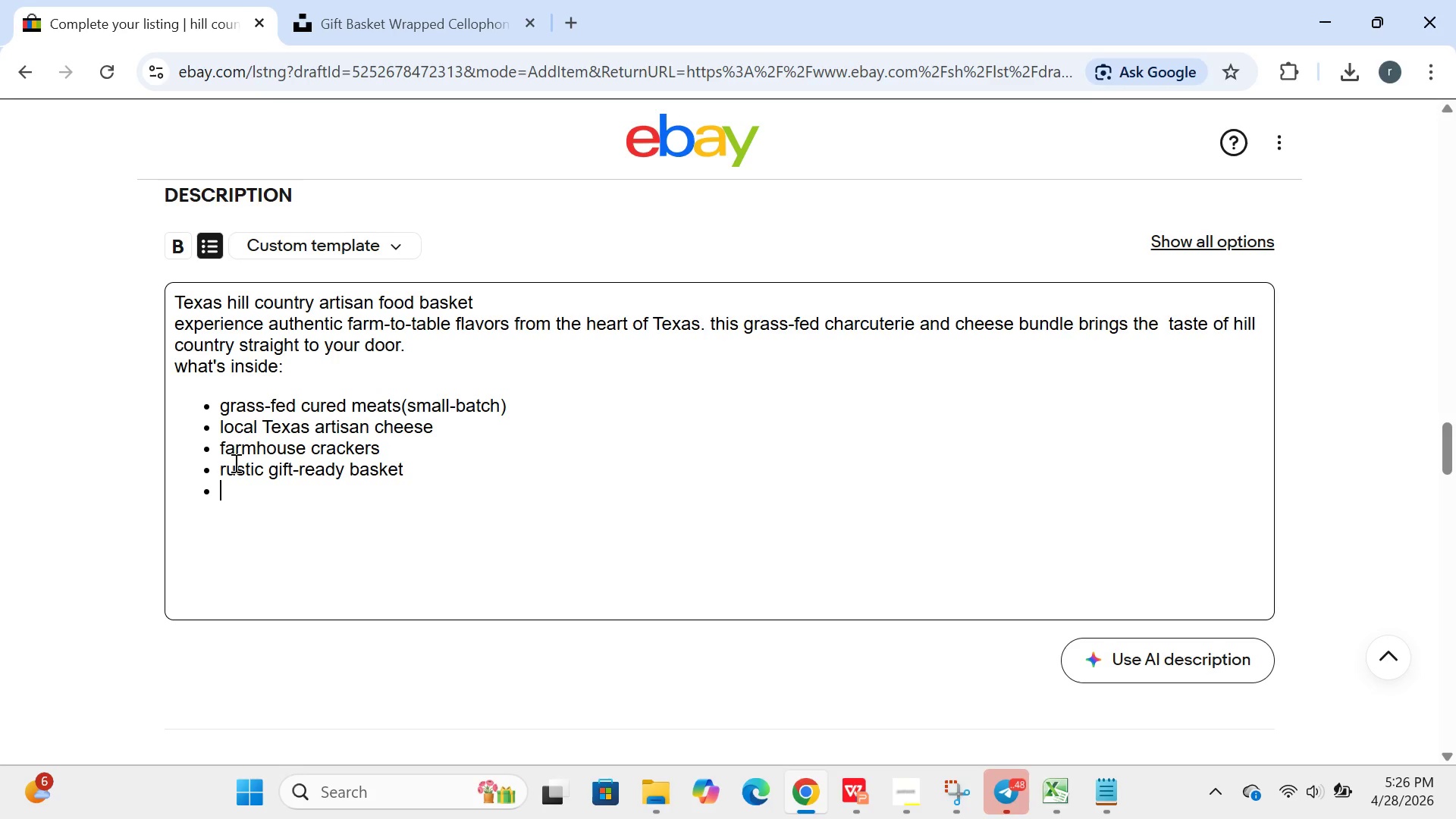 
key(Enter)
 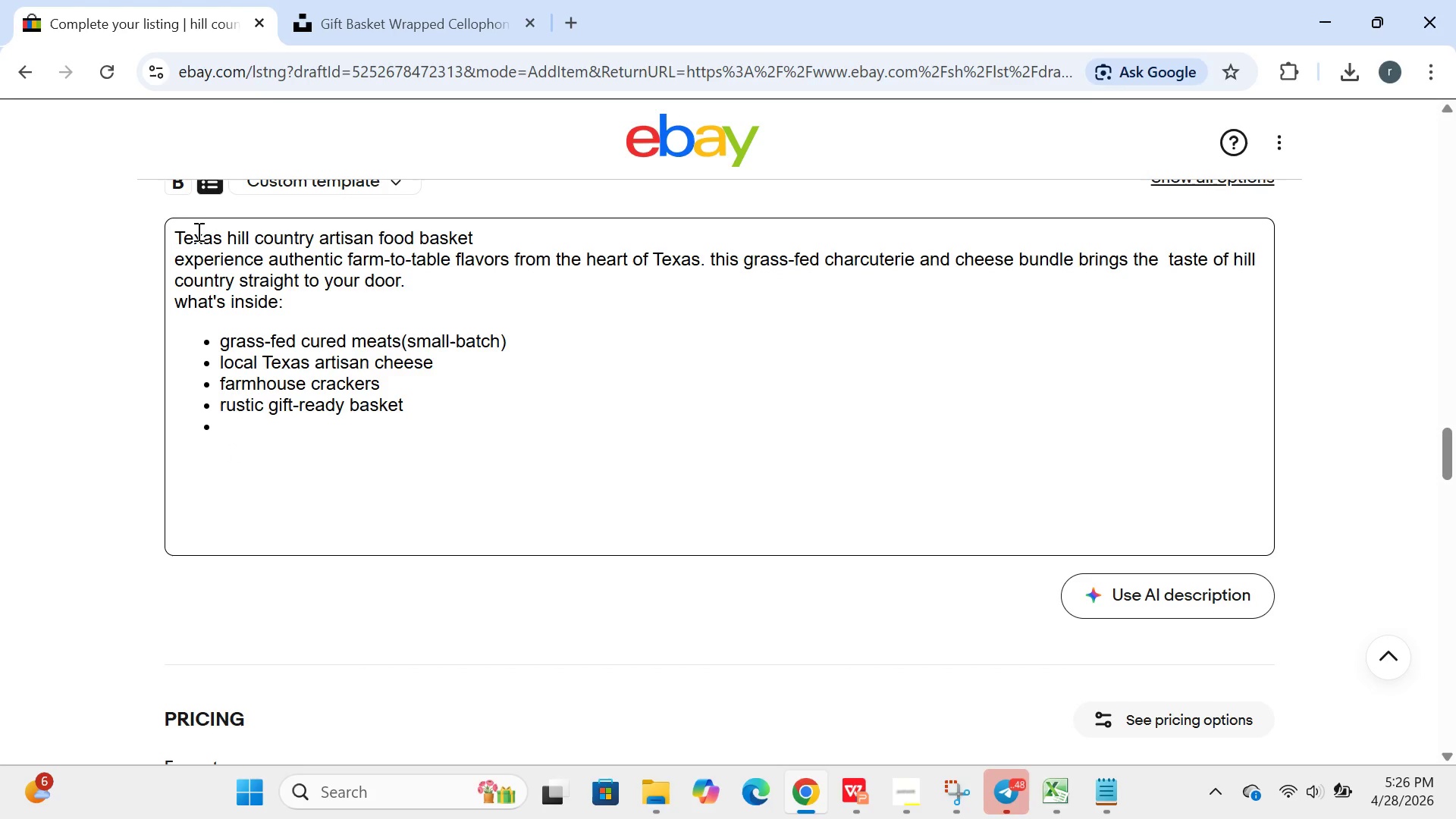 
left_click([209, 173])
 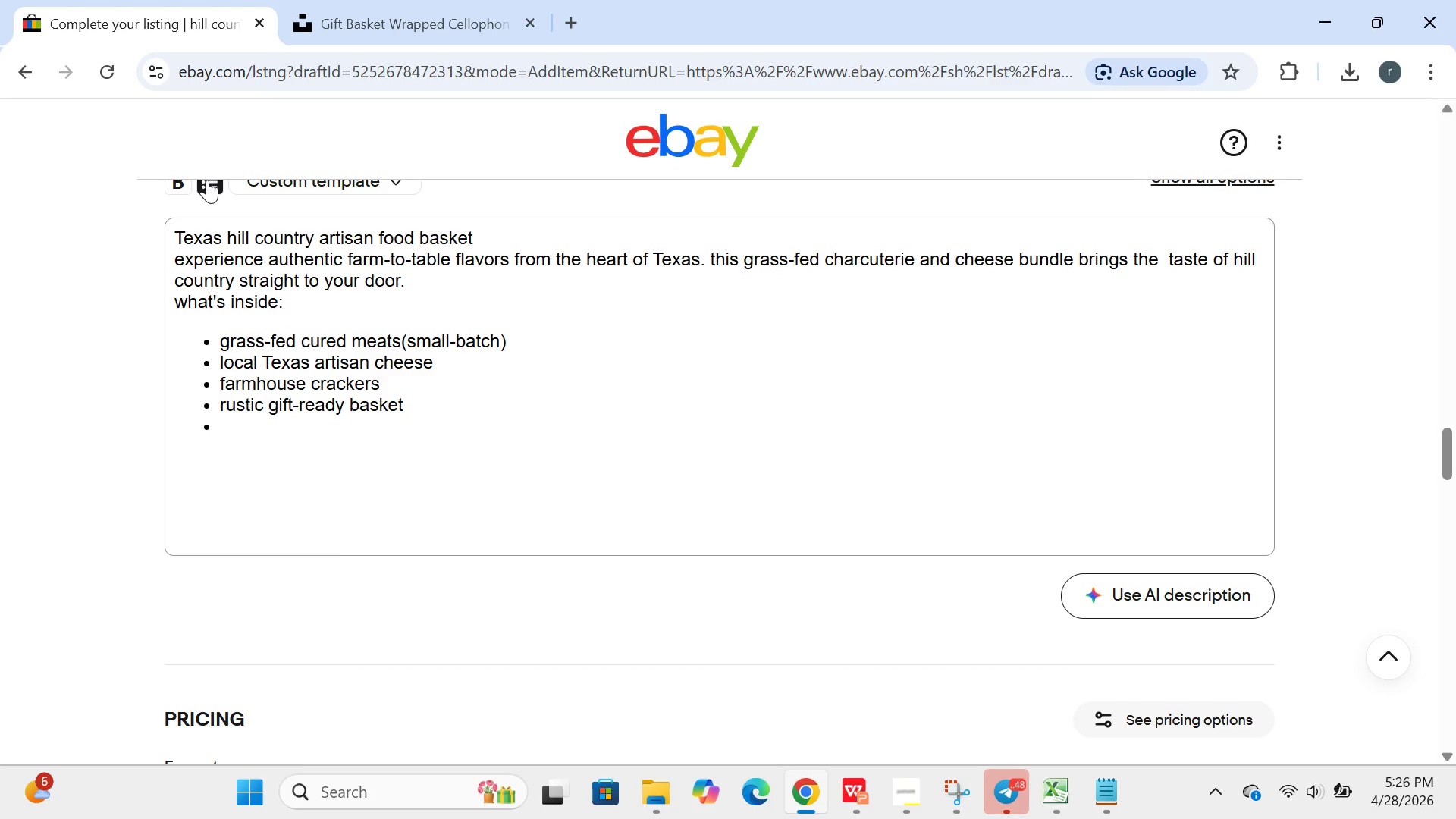 
left_click([207, 180])
 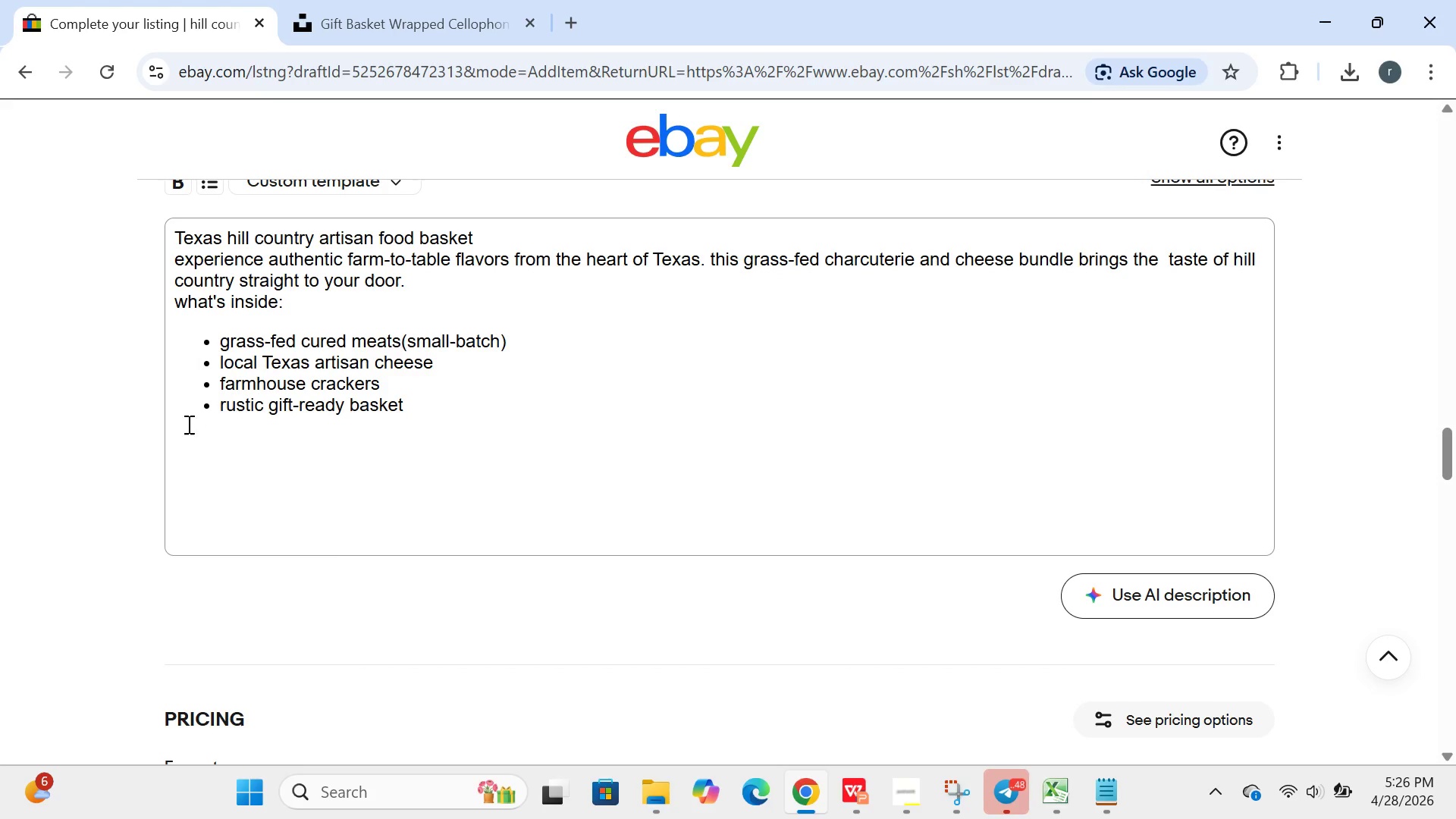 
left_click([188, 435])
 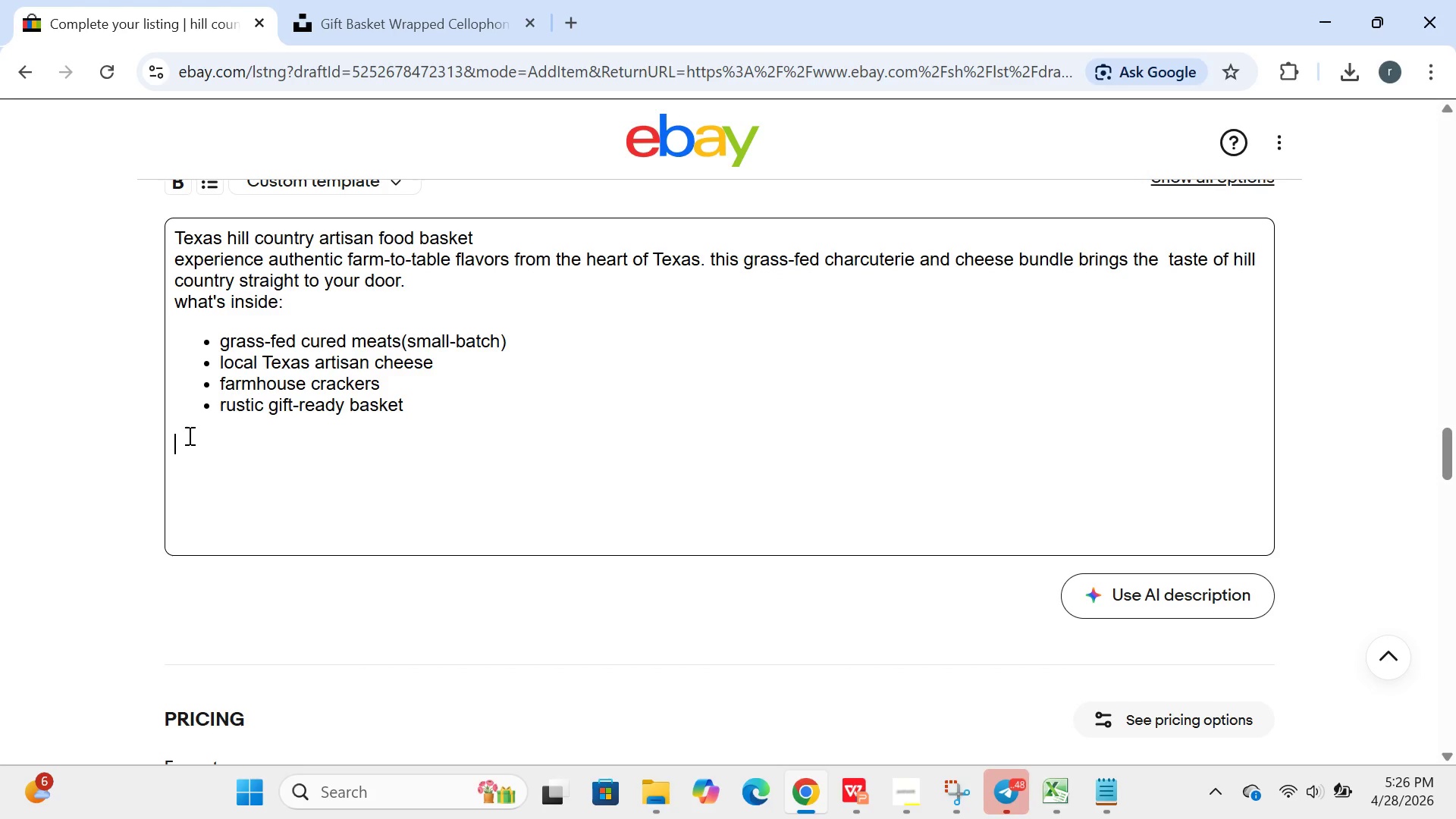 
type(why buyers choose this:)
 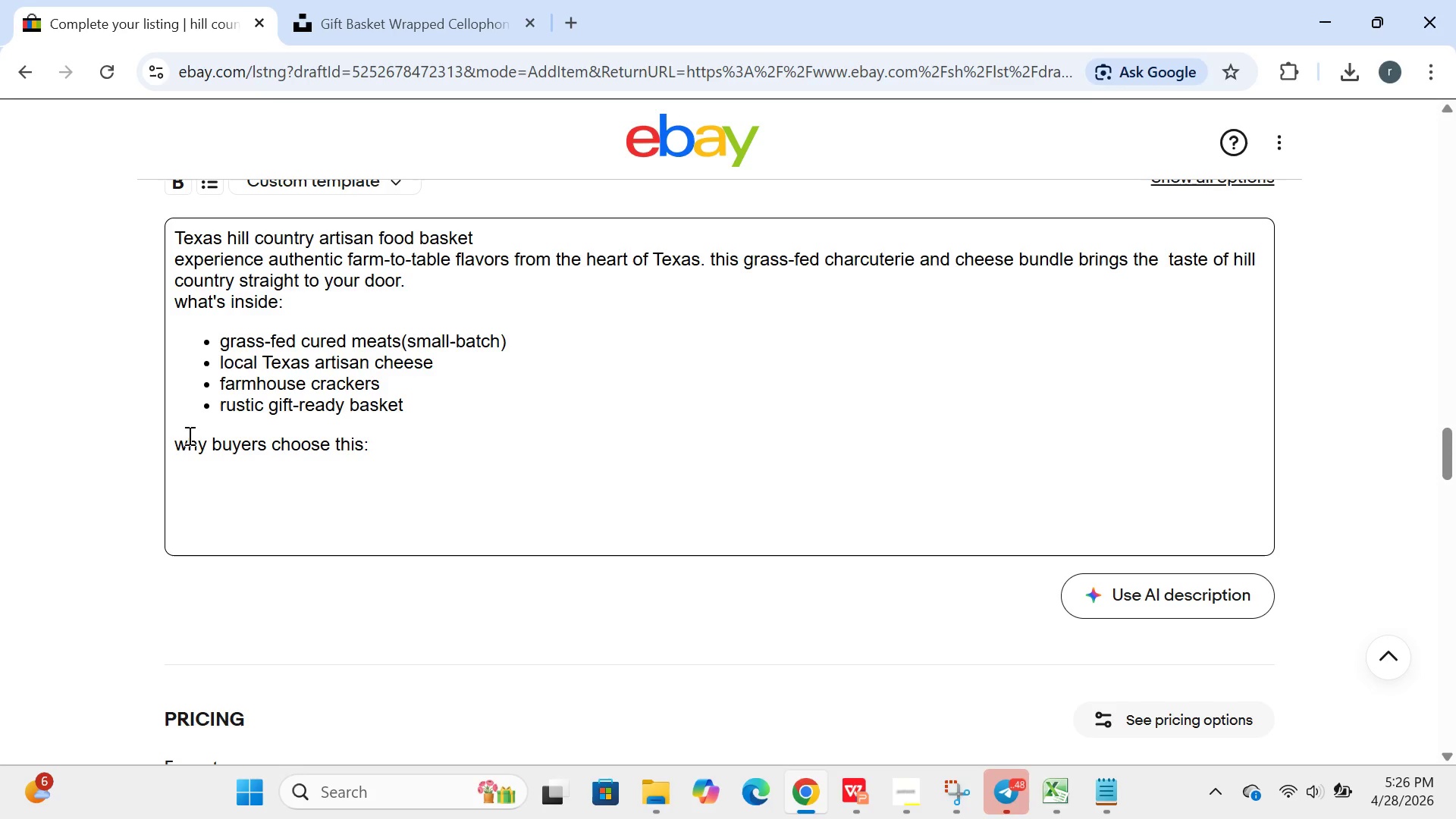 
key(Enter)
 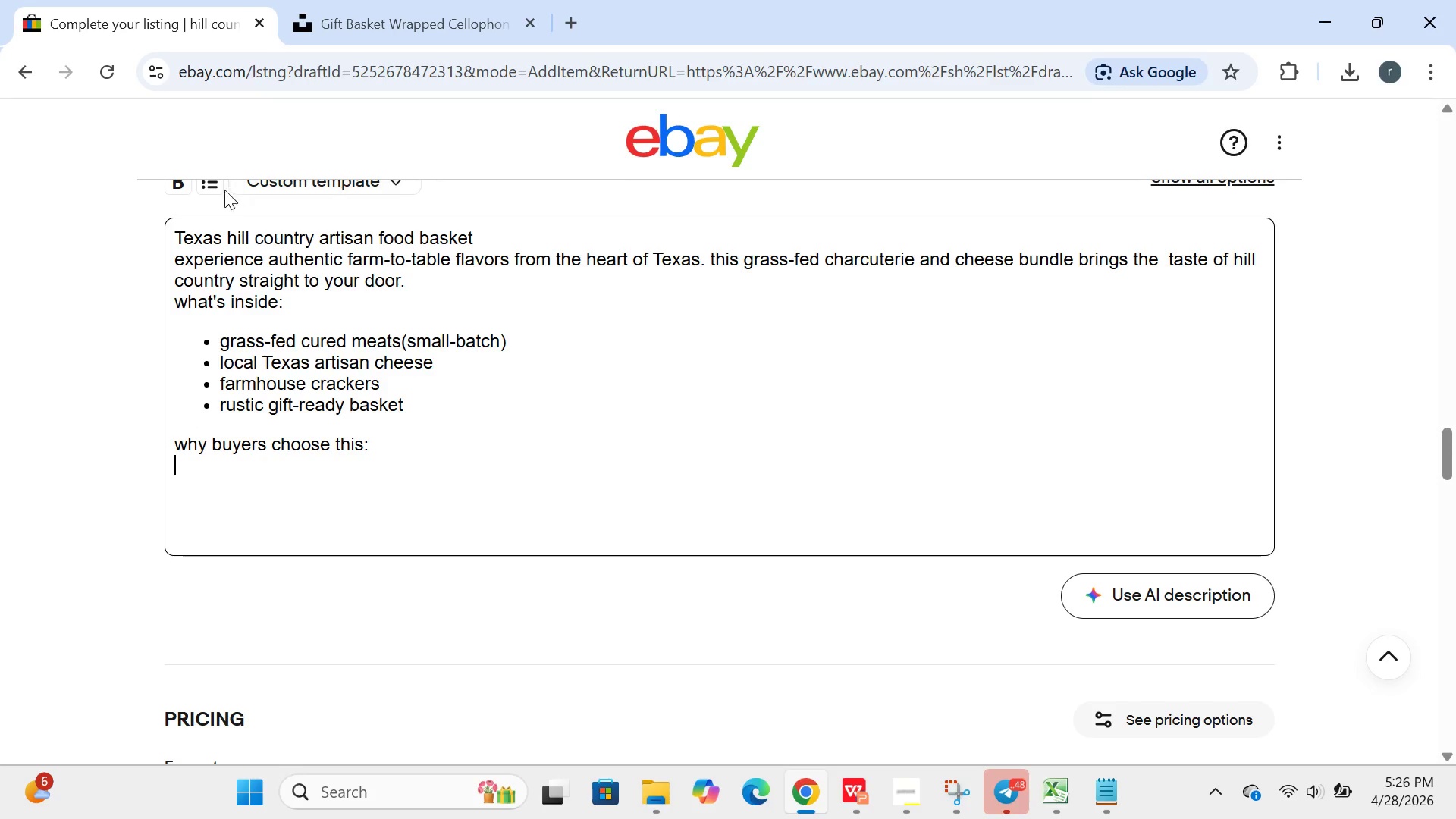 
left_click([209, 182])
 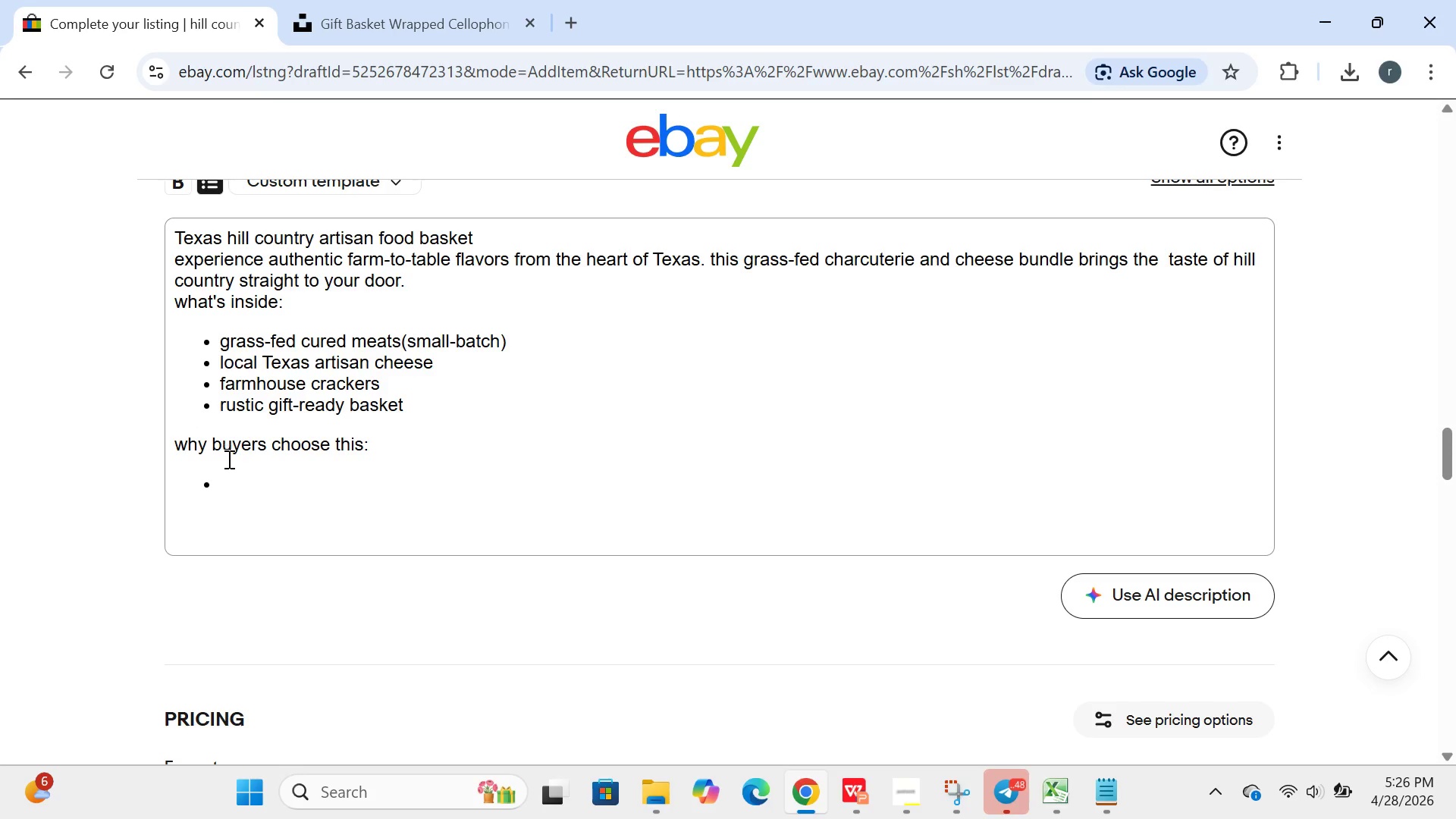 
left_click([228, 459])
 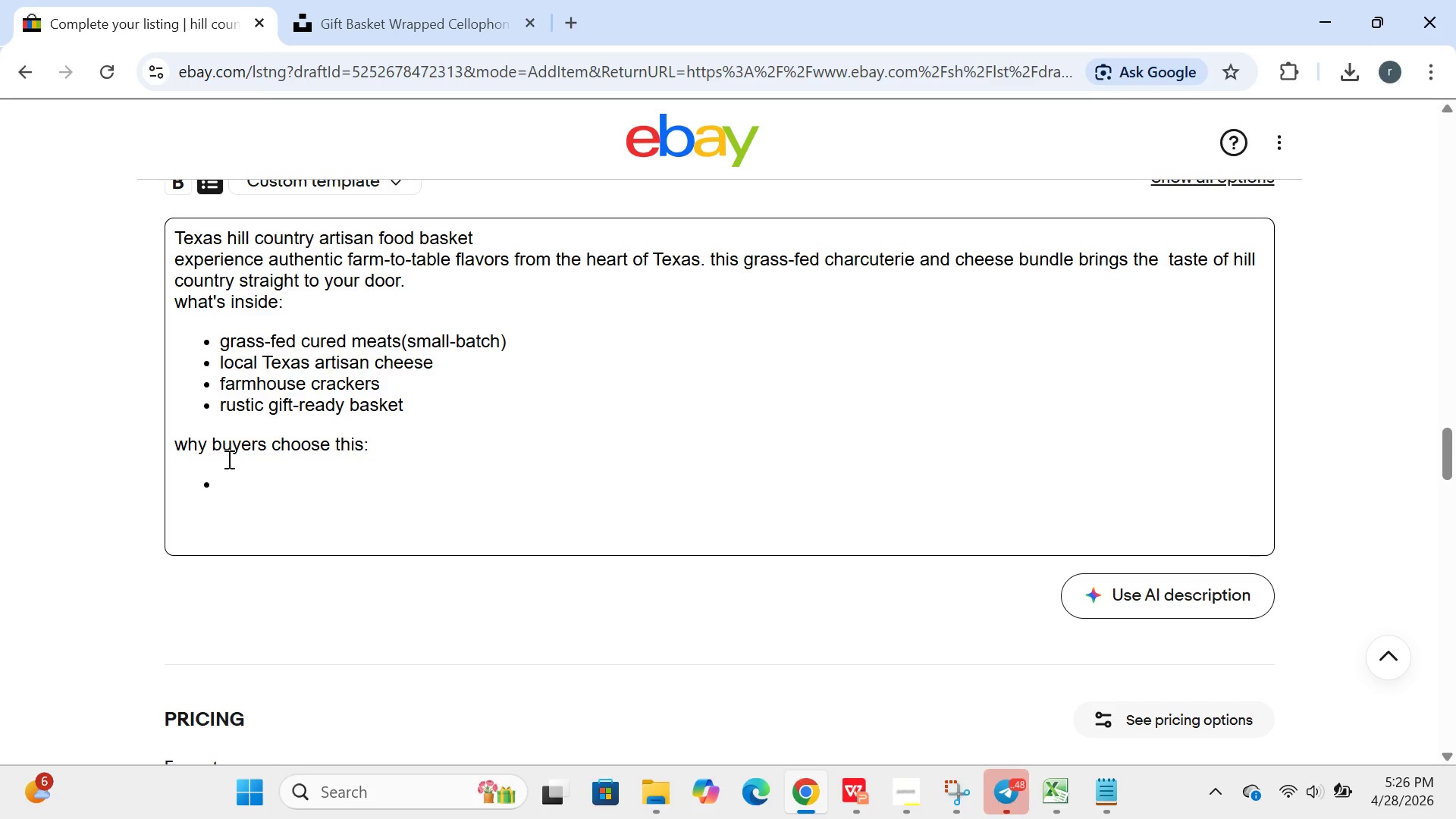 
type(grass-fed and smak)
key(Backspace)
type(ll=)
key(Backspace)
type(0)
key(Backspace)
type(-batch)
 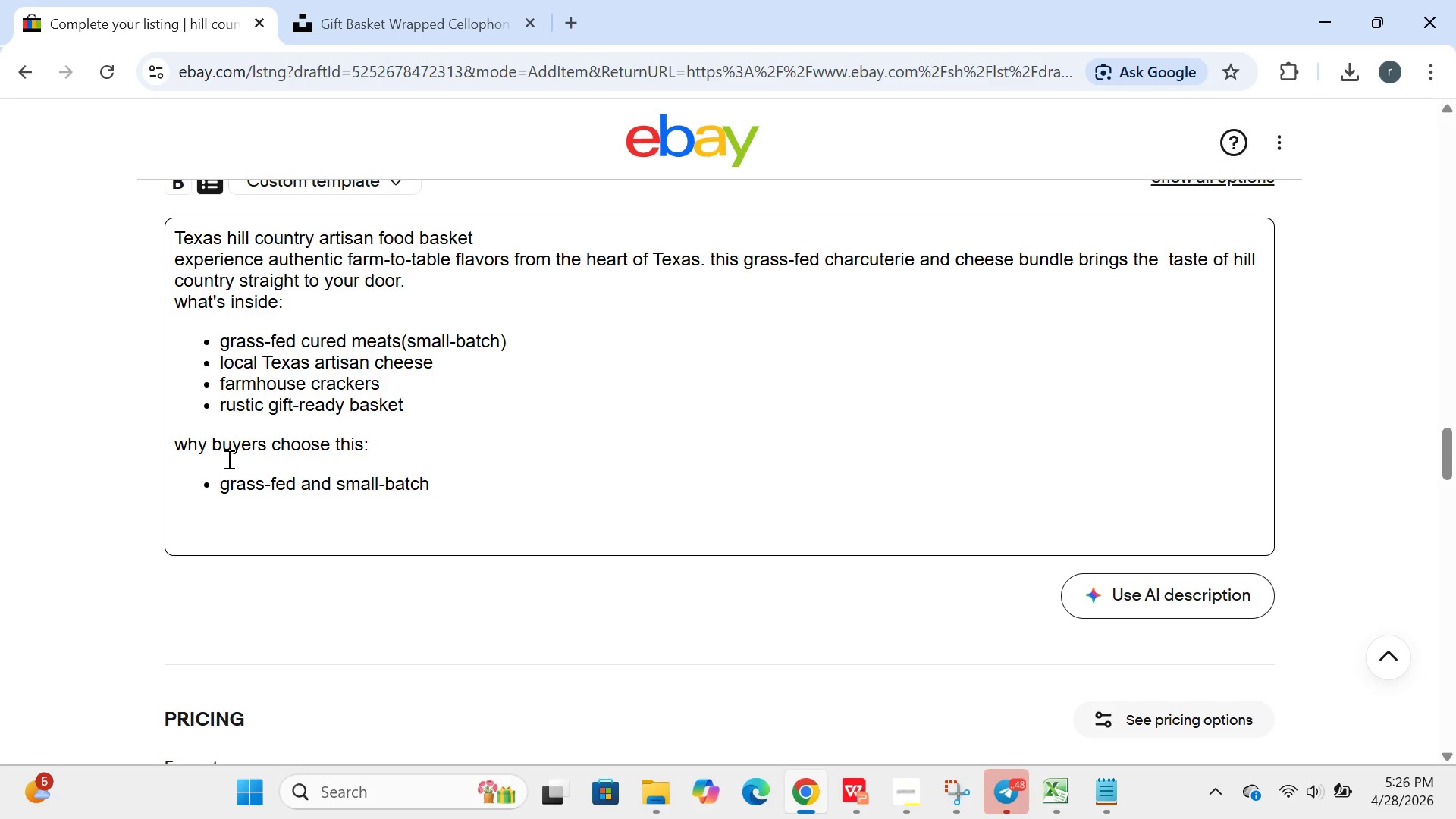 
key(Enter)
 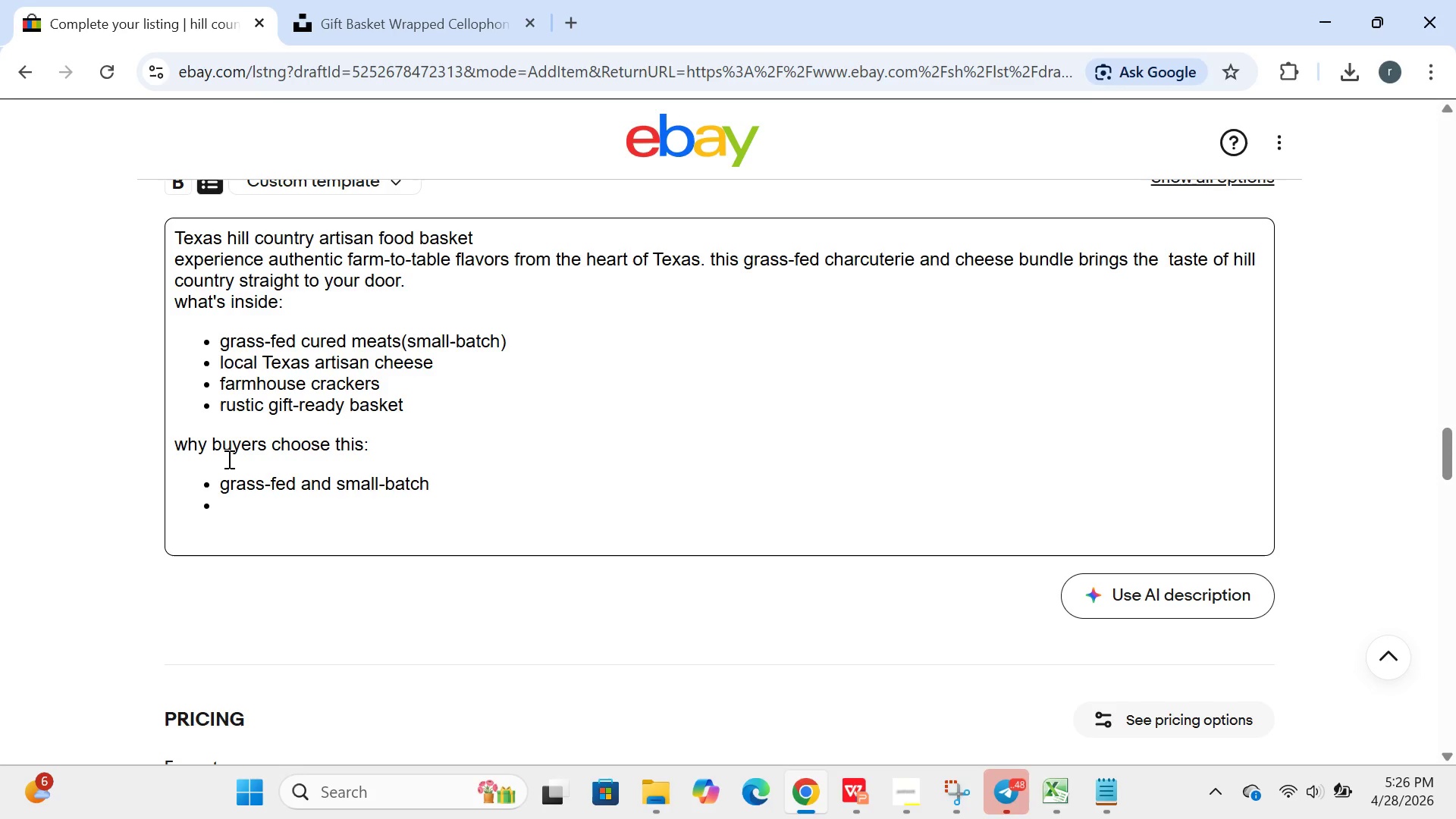 
type(no antibiotics or hormones)
 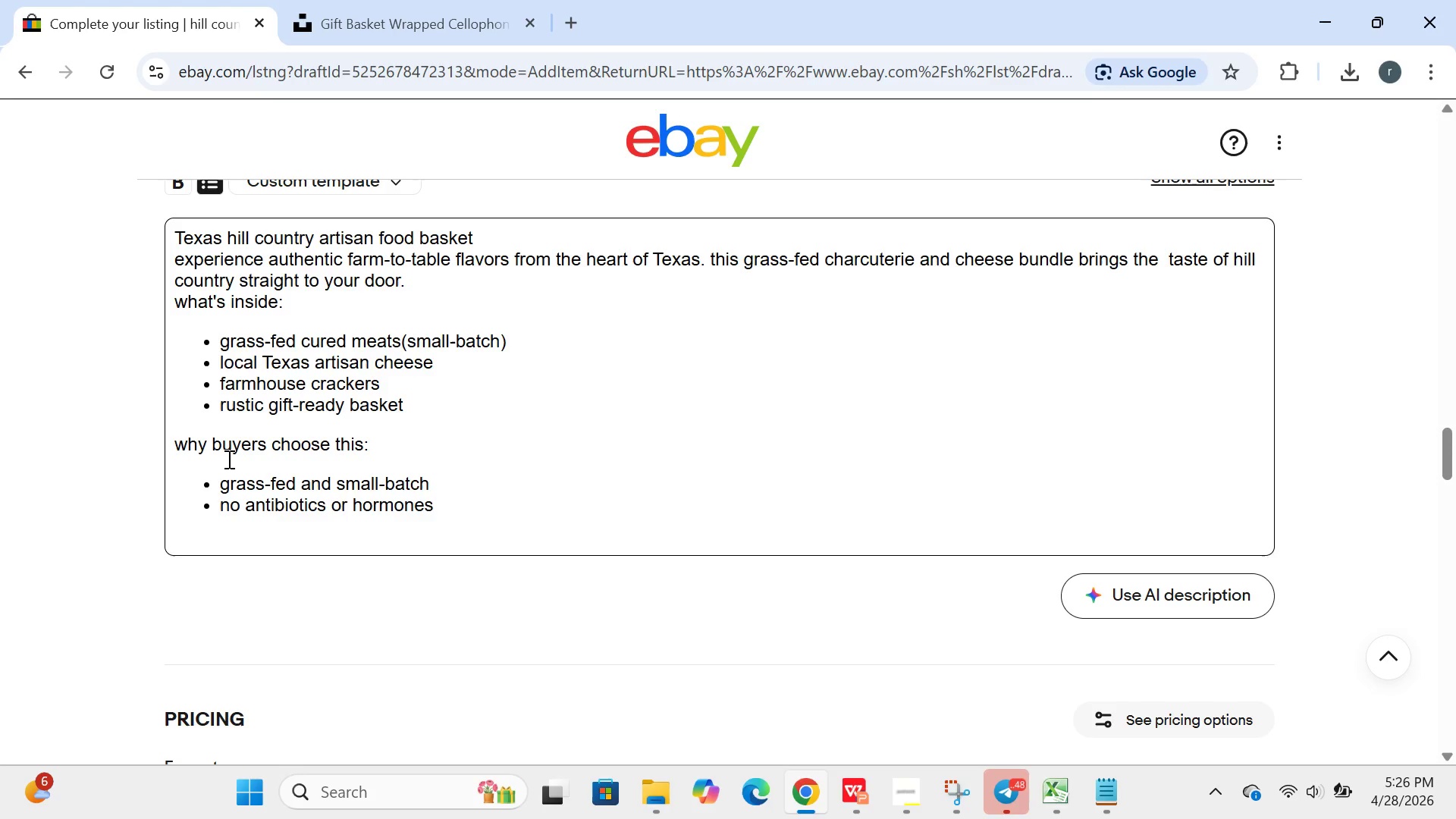 
key(Enter)
 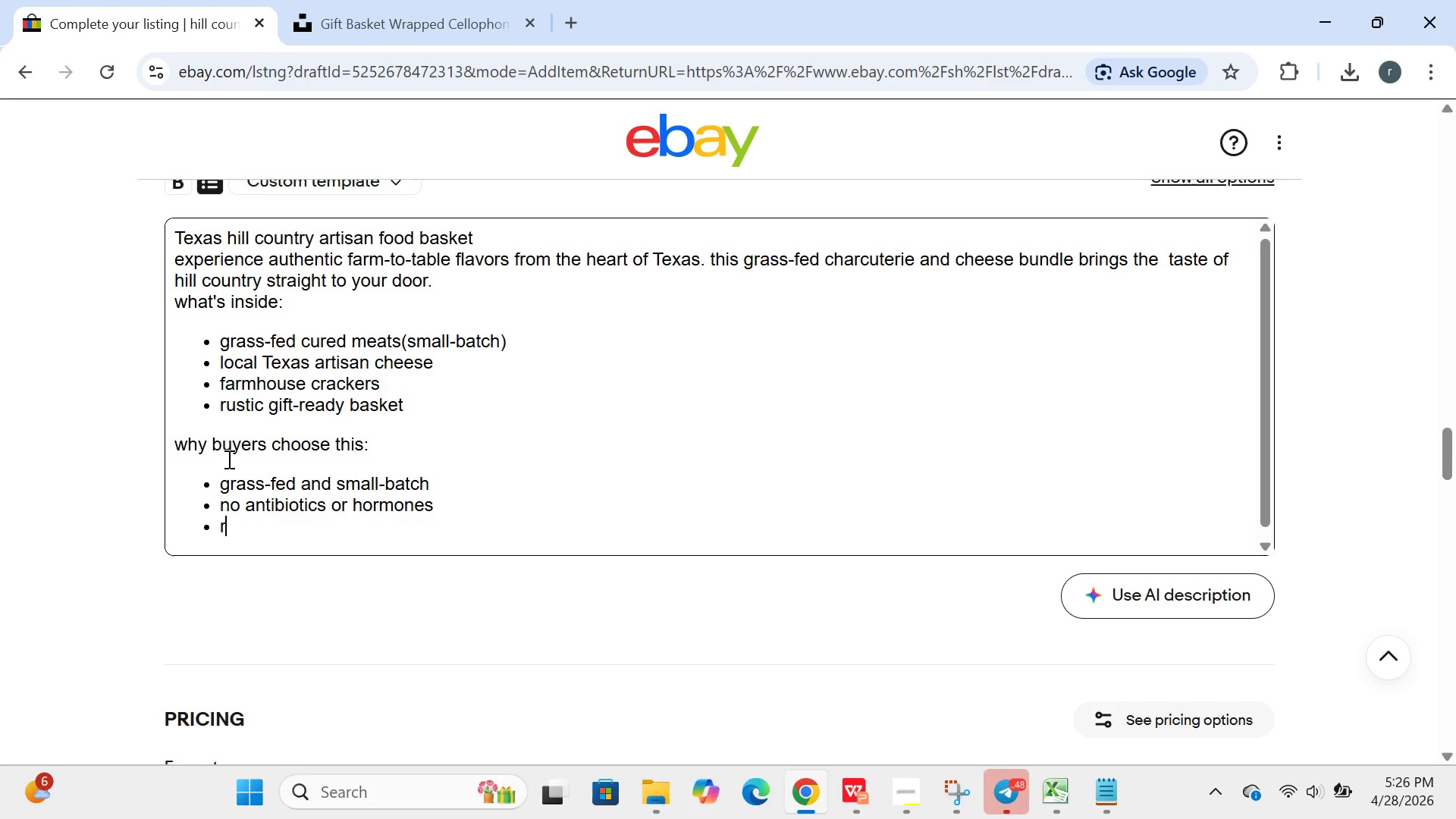 
type(ready to gift )
key(Backspace)
type(-no wrapping needed)
 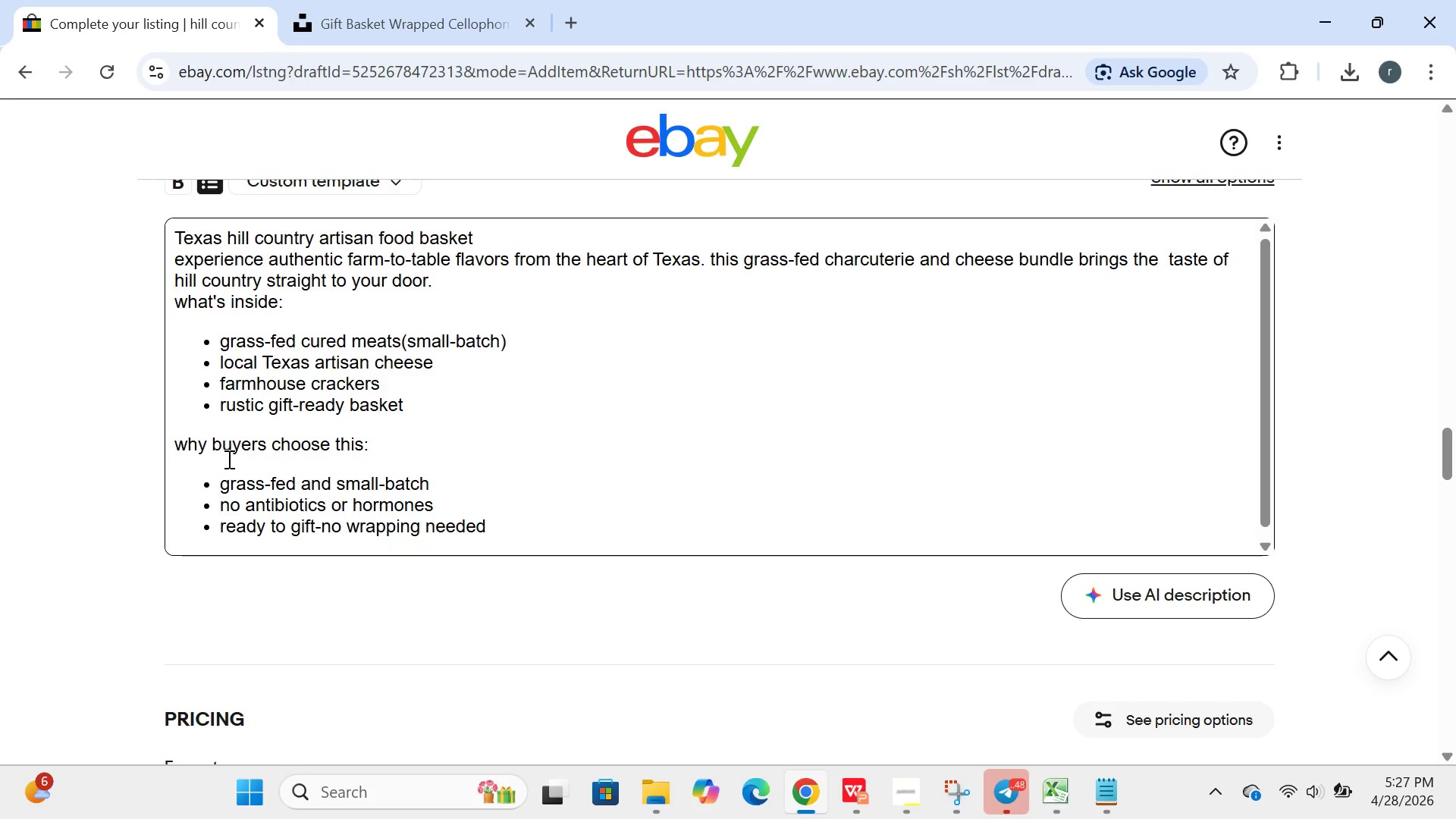 
key(Enter)
 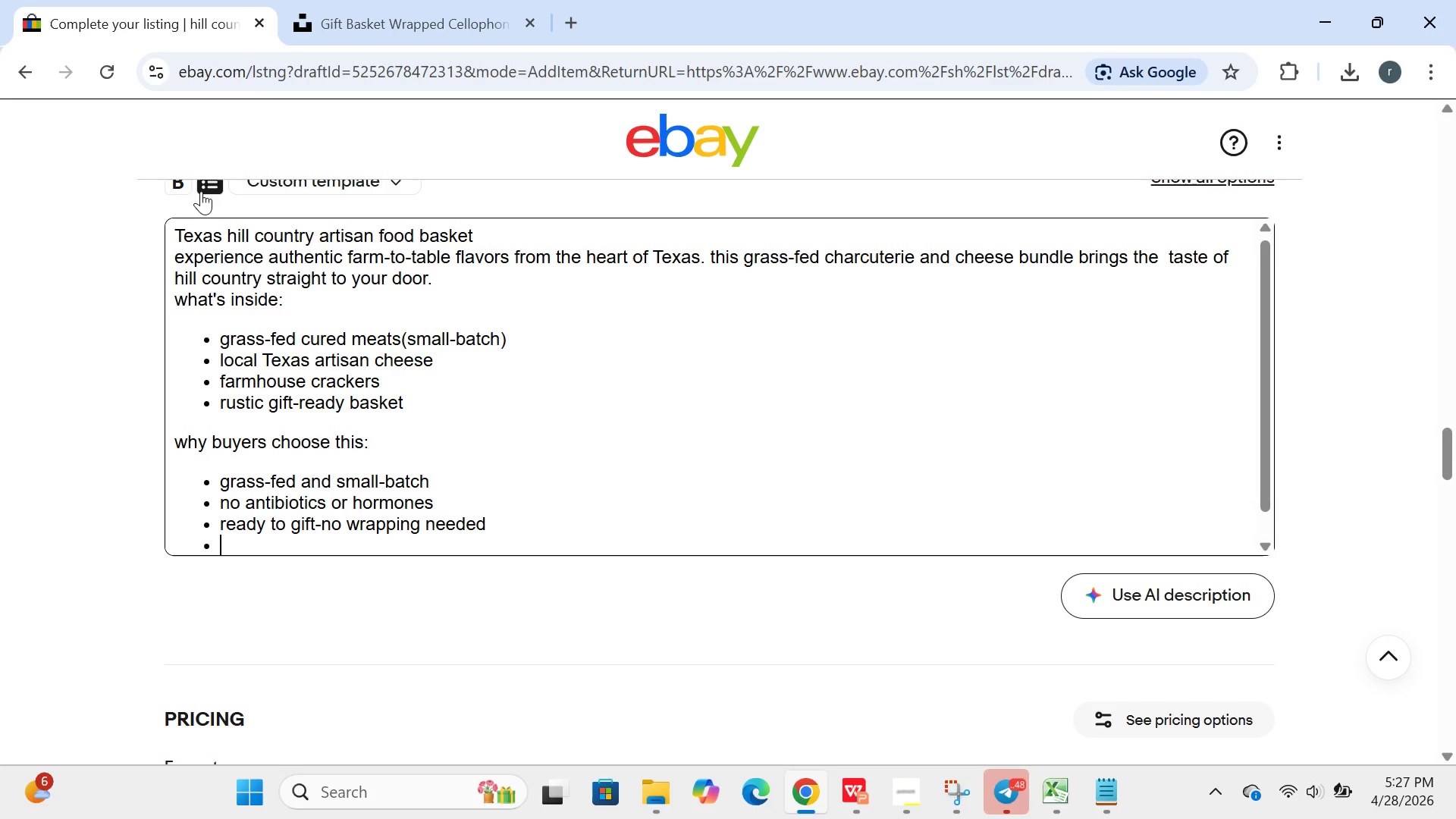 
left_click([202, 191])
 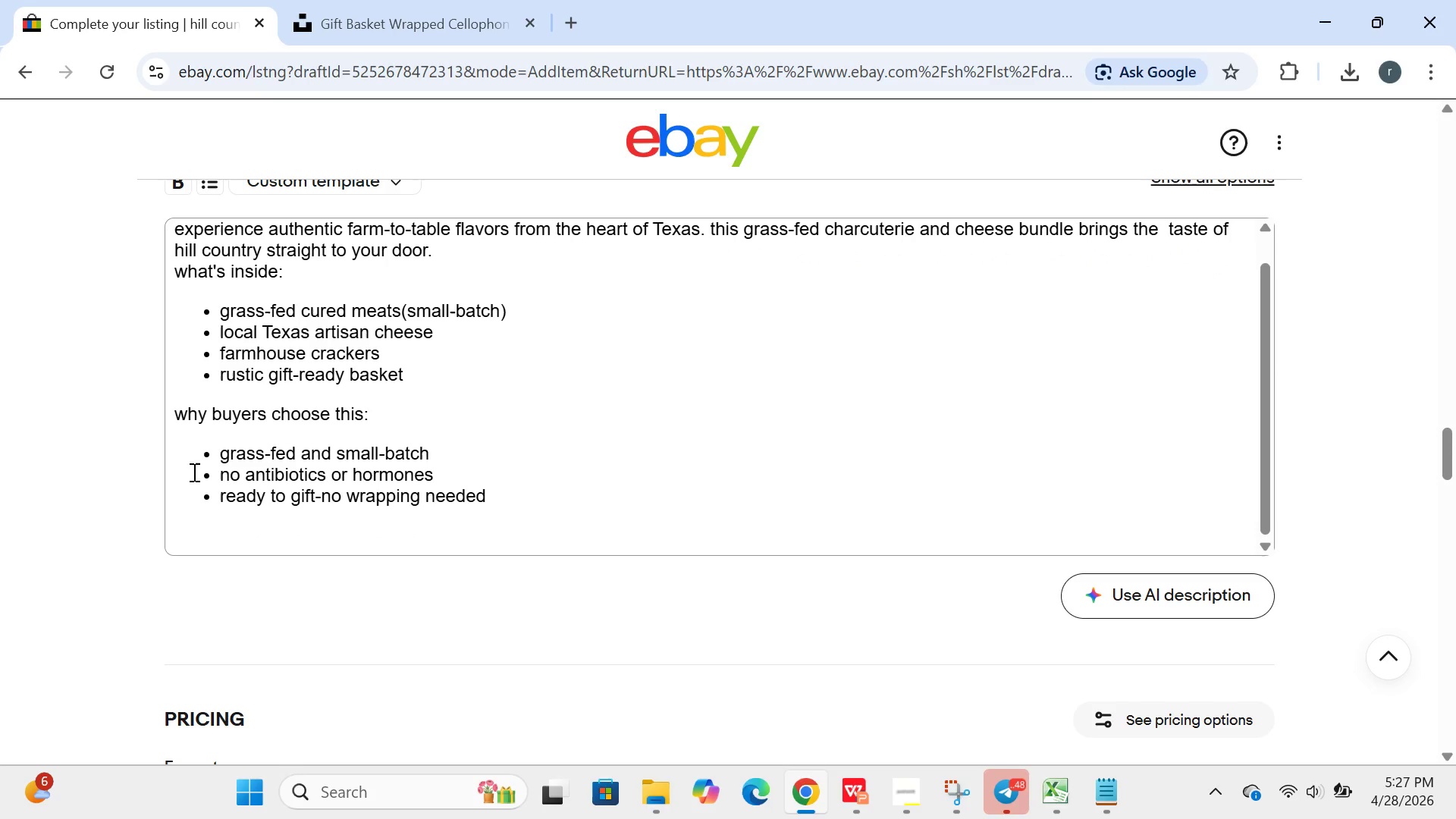 
left_click([177, 512])
 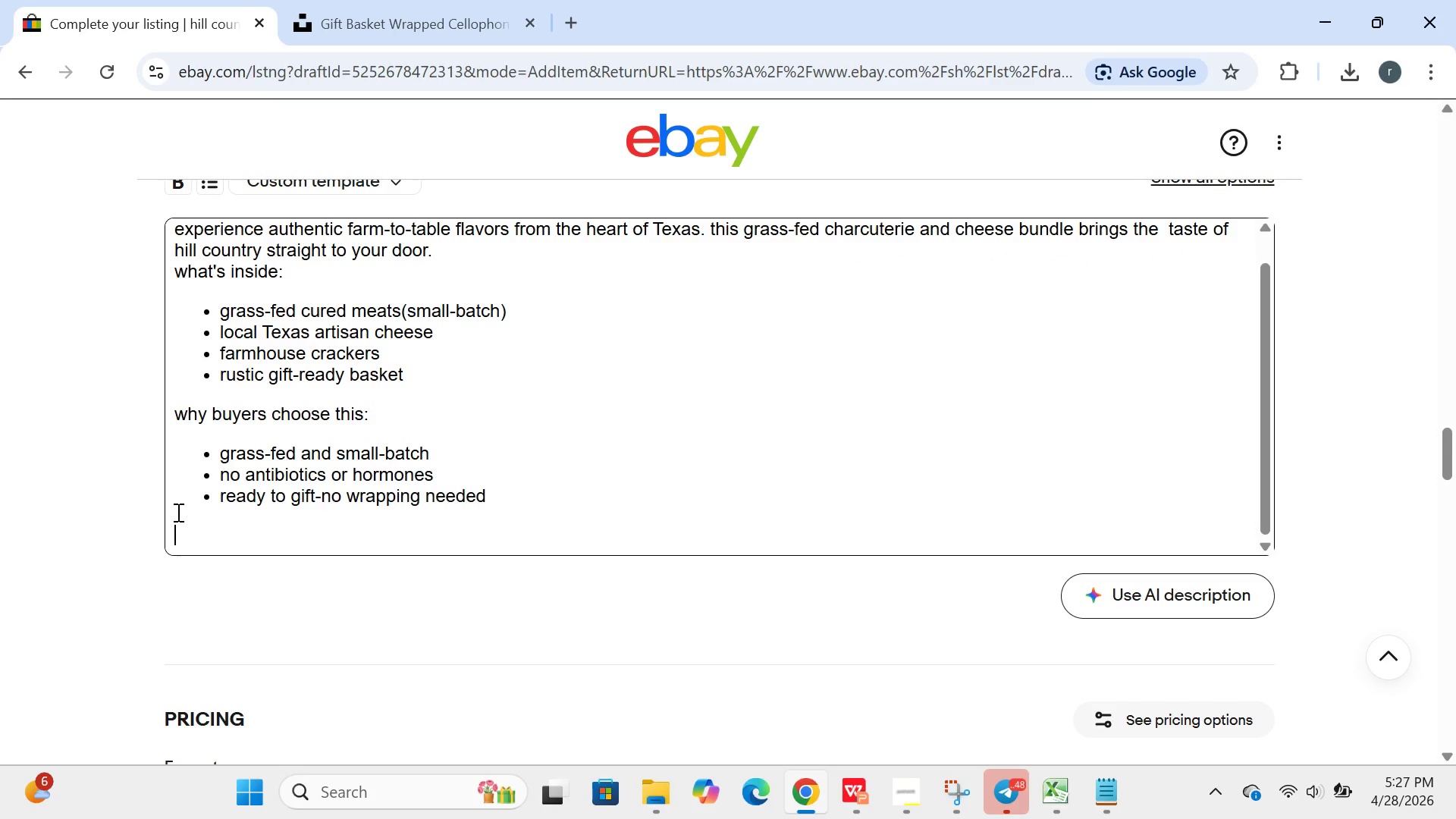 
type(perfect for:)
 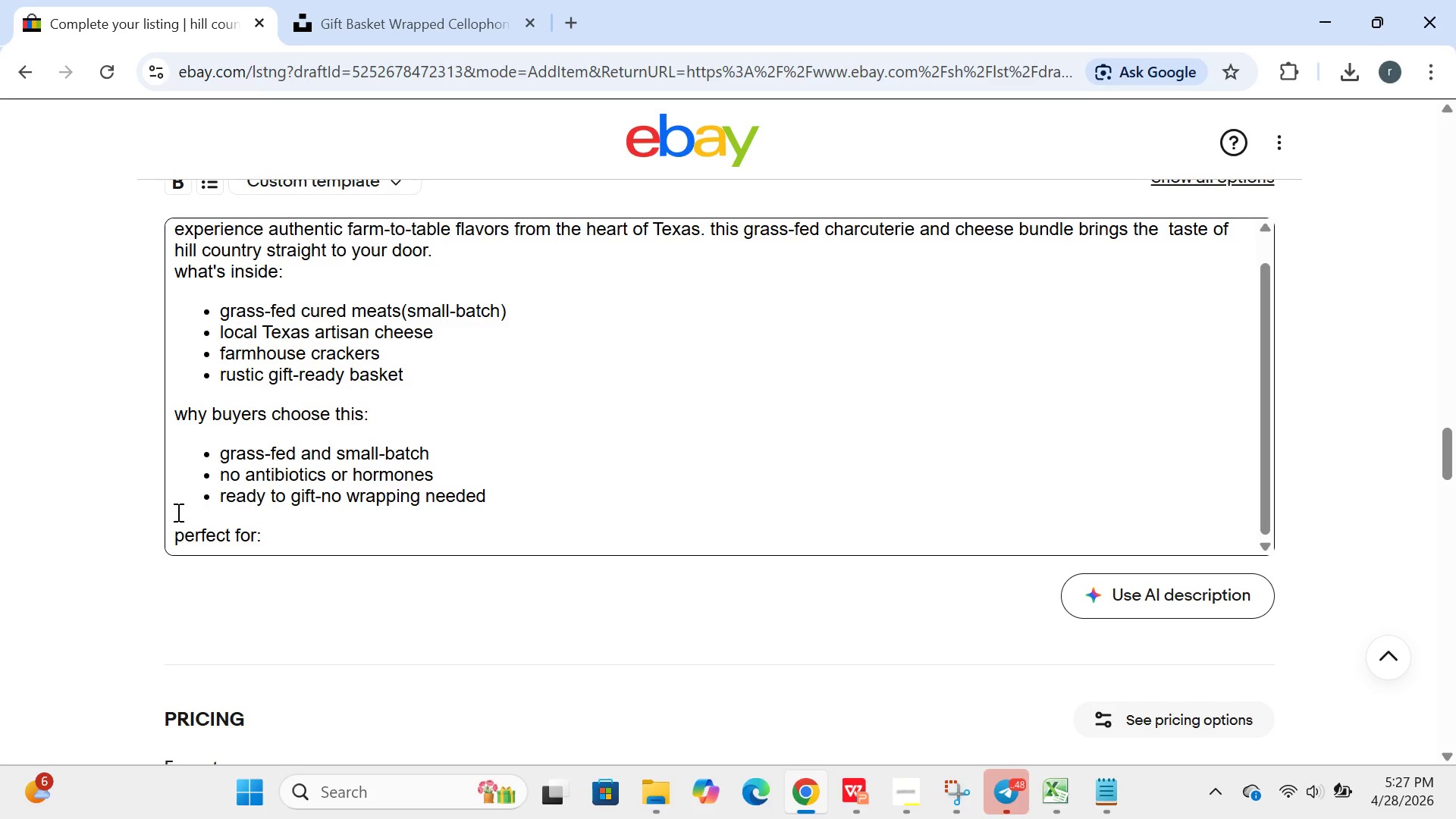 
key(Enter)
 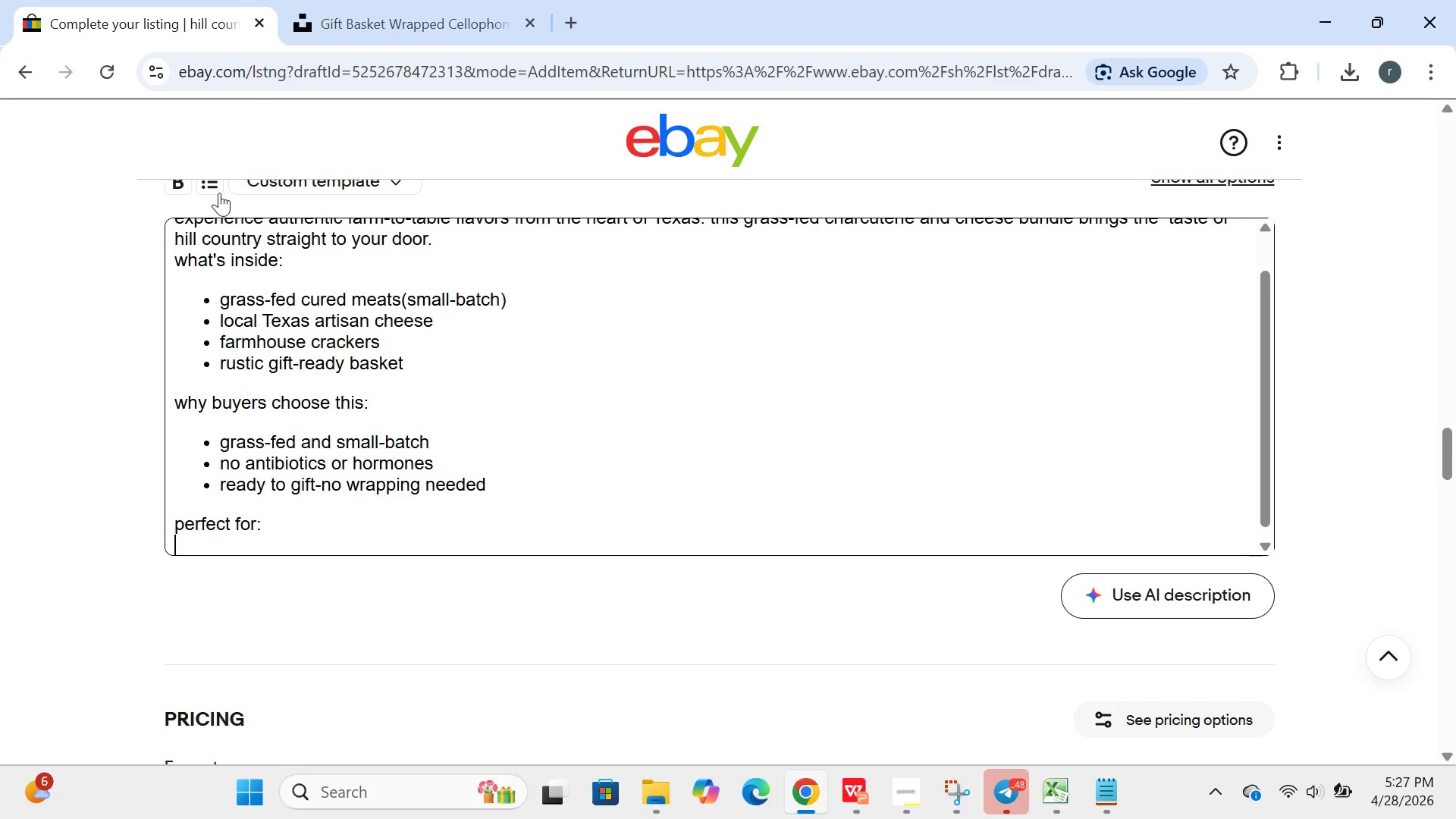 
left_click([215, 185])
 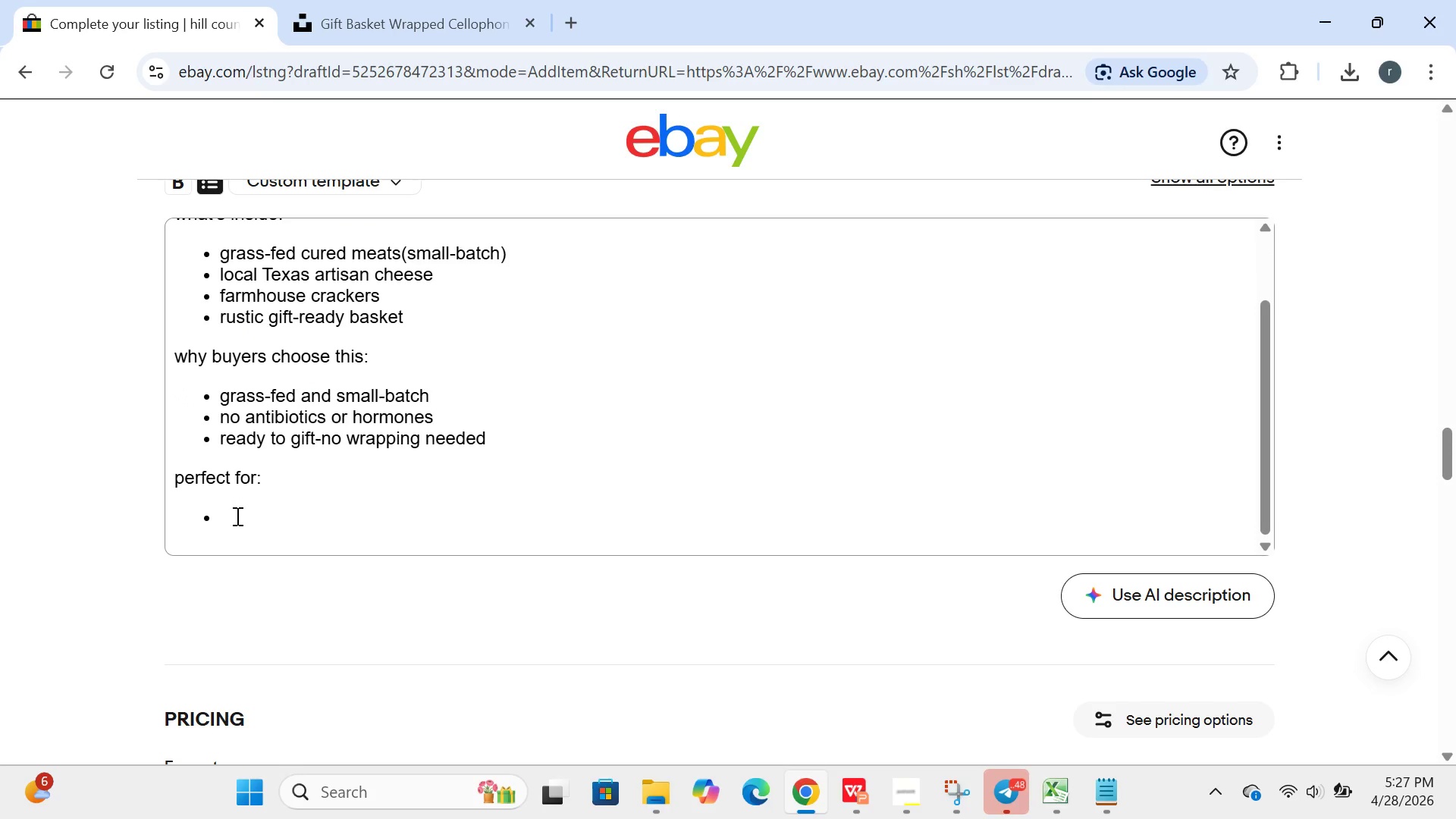 
left_click([231, 527])
 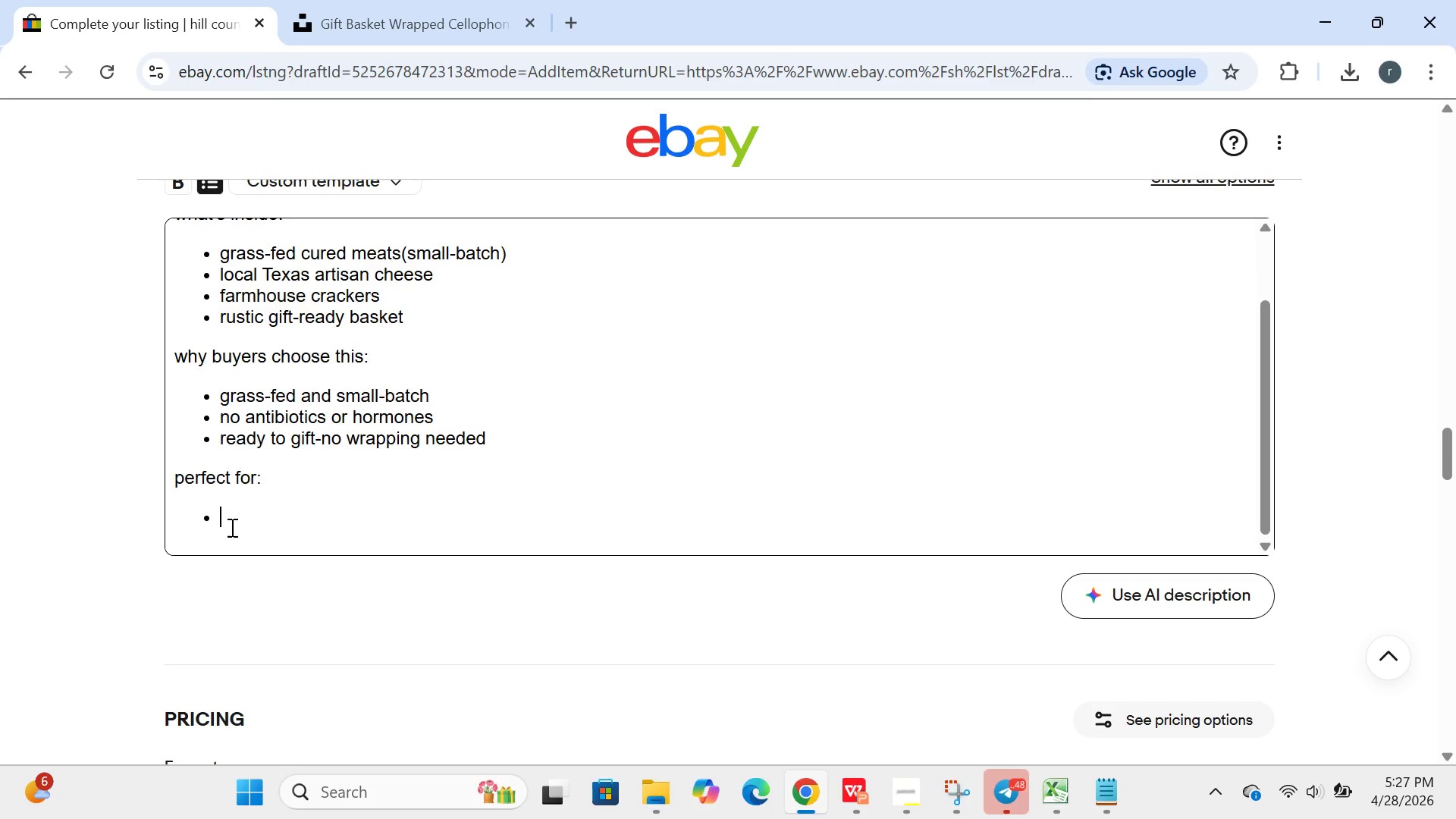 
type(BBQ lovers)
 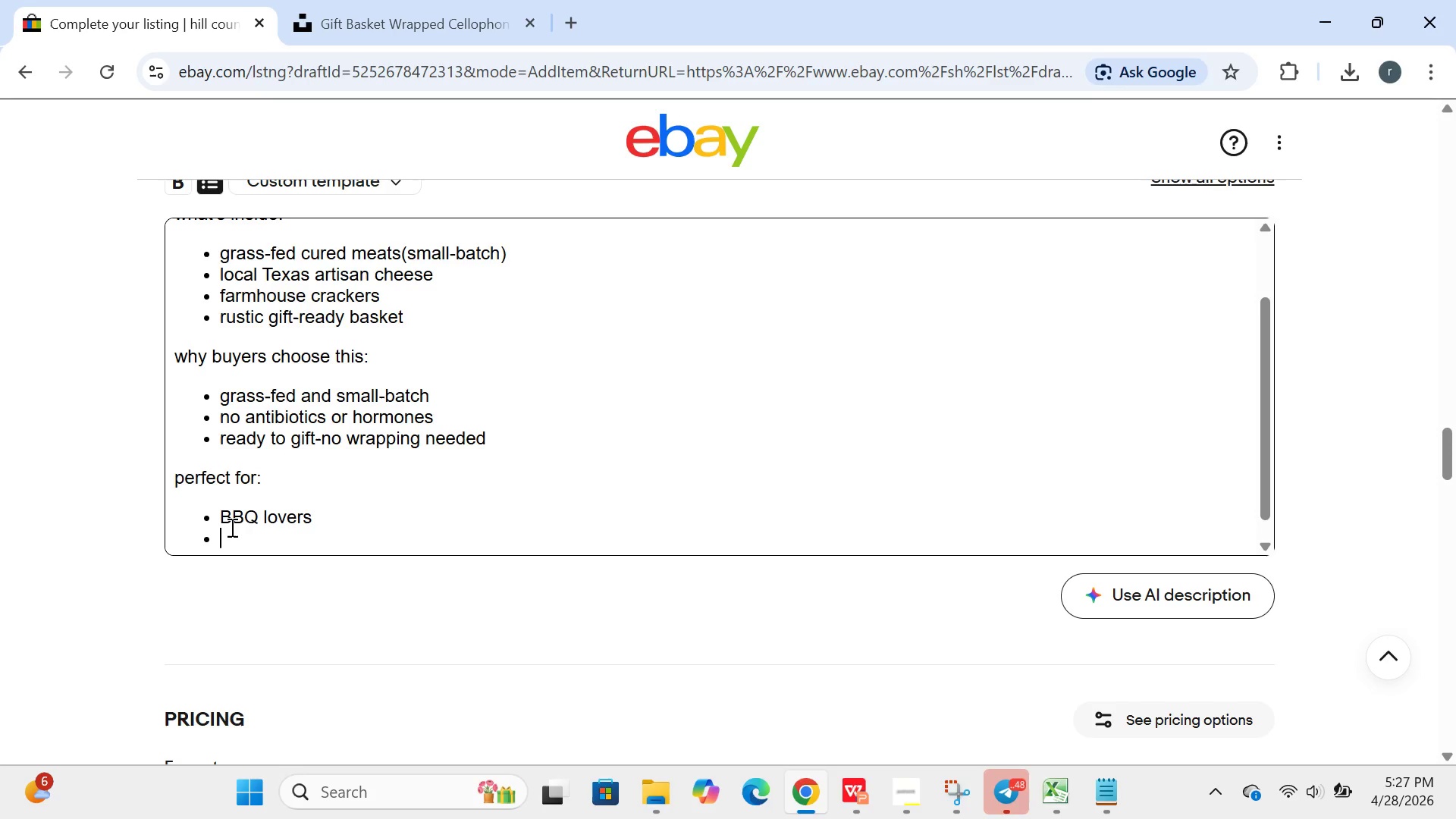 
key(Enter)
 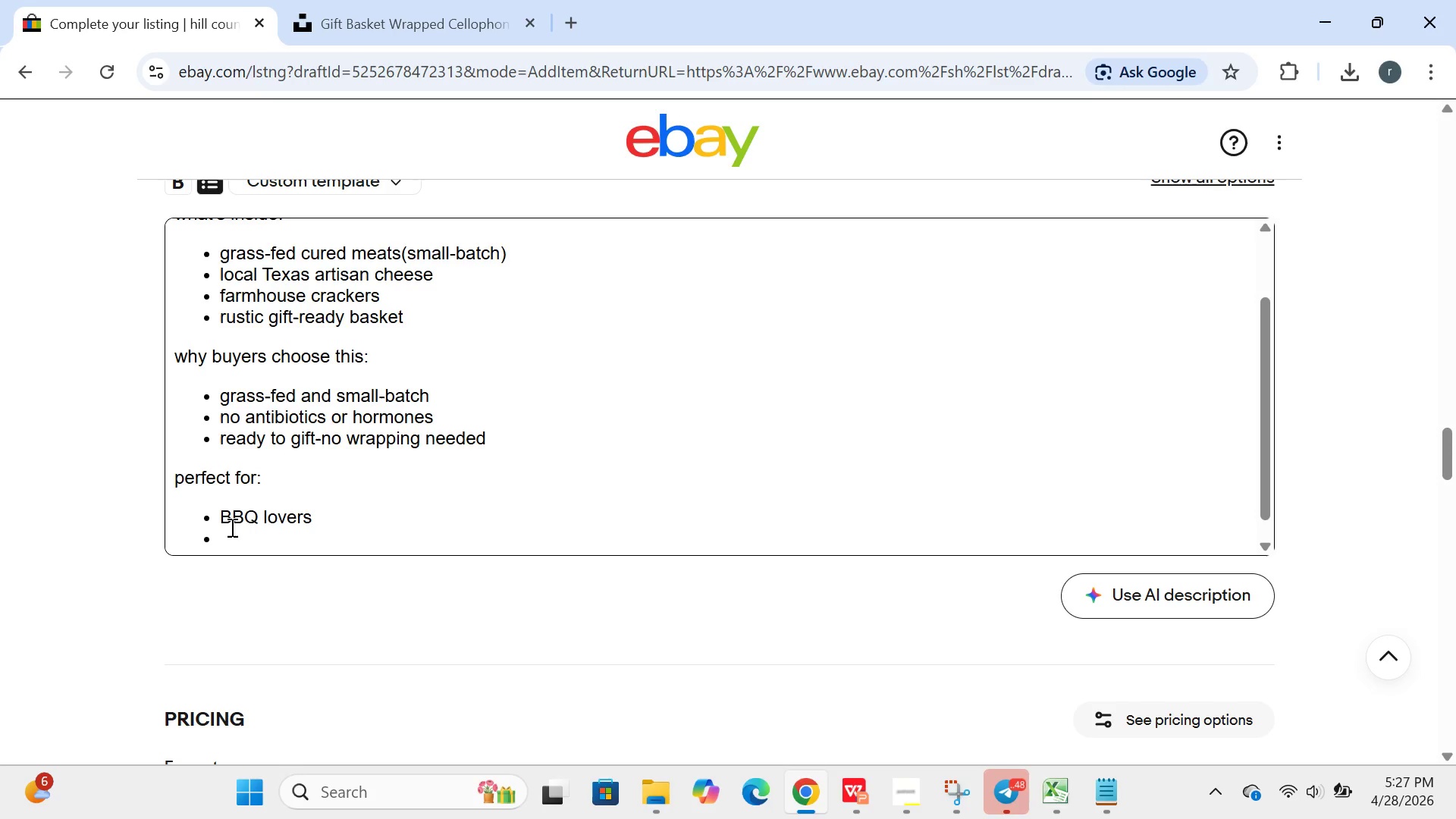 
type(texas-themed gifts)
 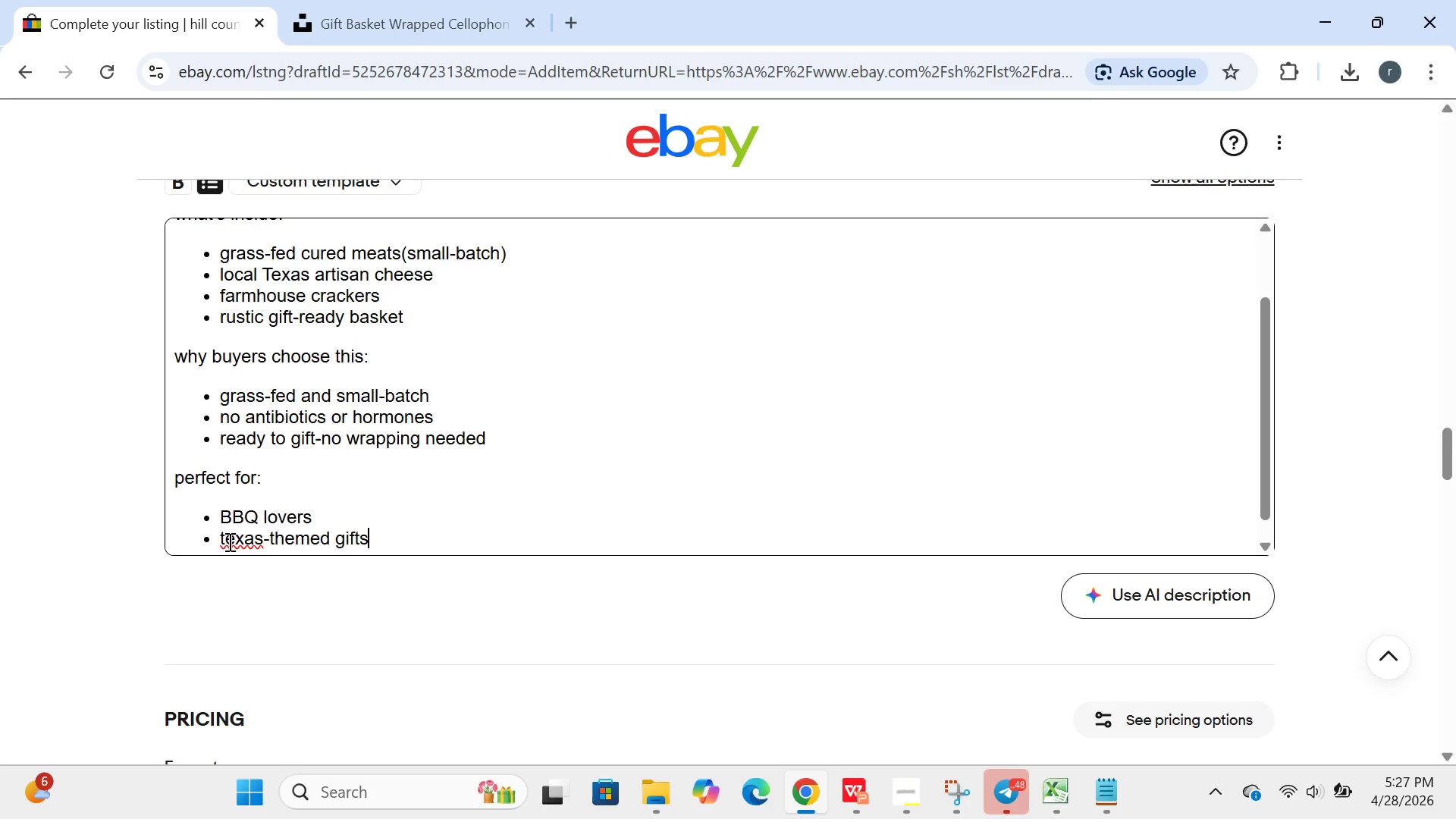 
left_click([228, 541])
 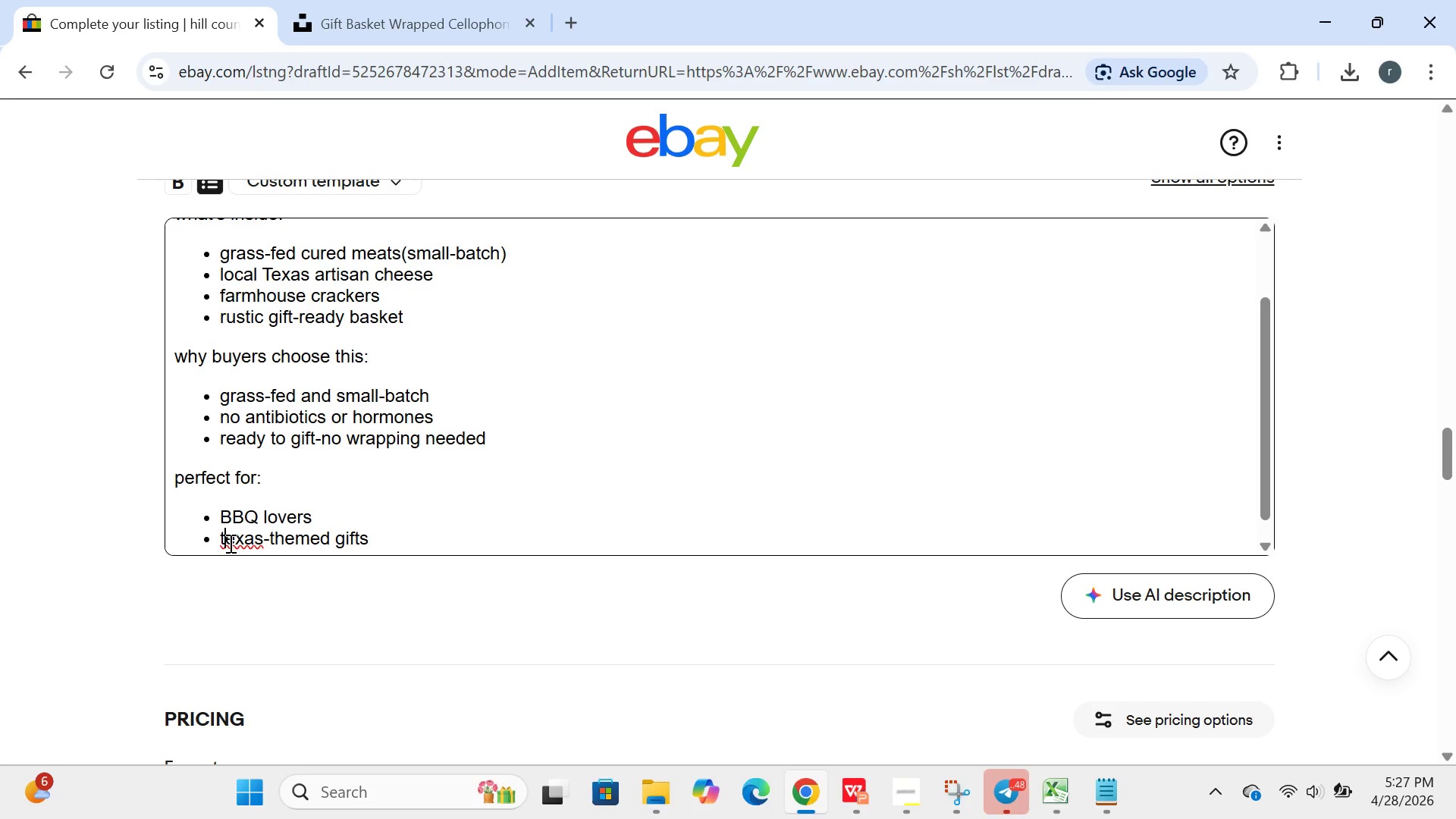 
key(Backspace)
 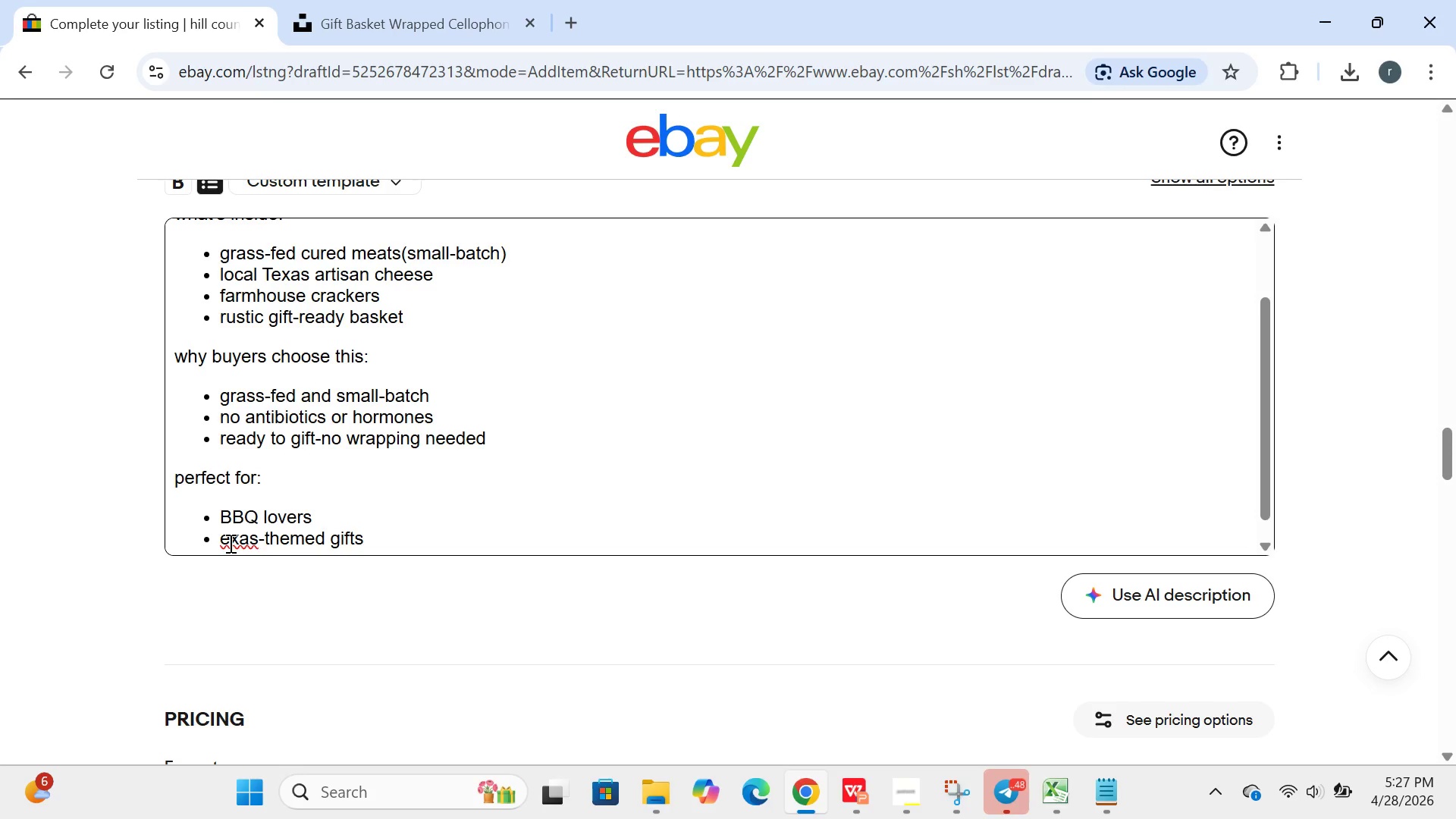 
key(CapsLock)
 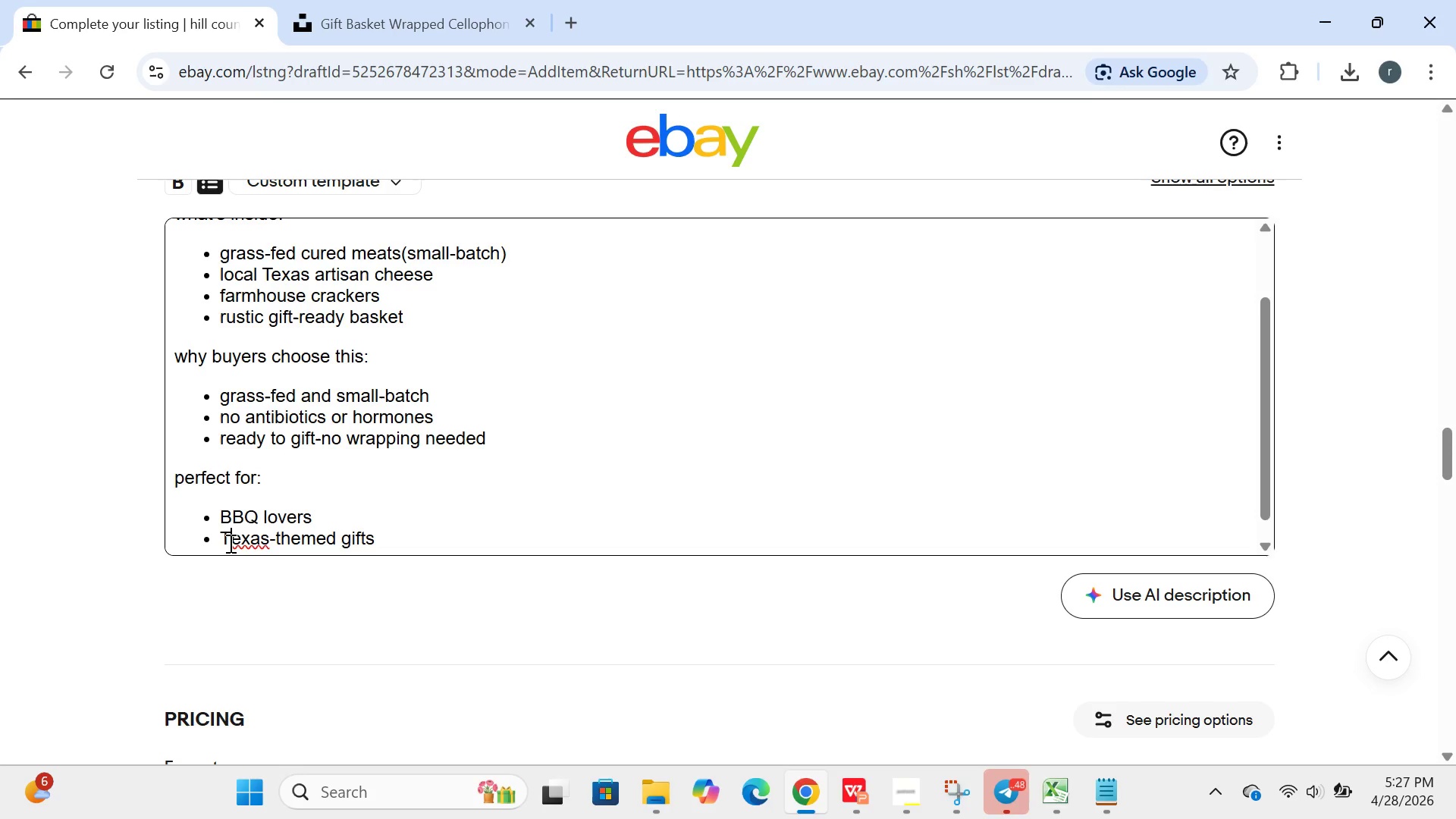 
key(T)
 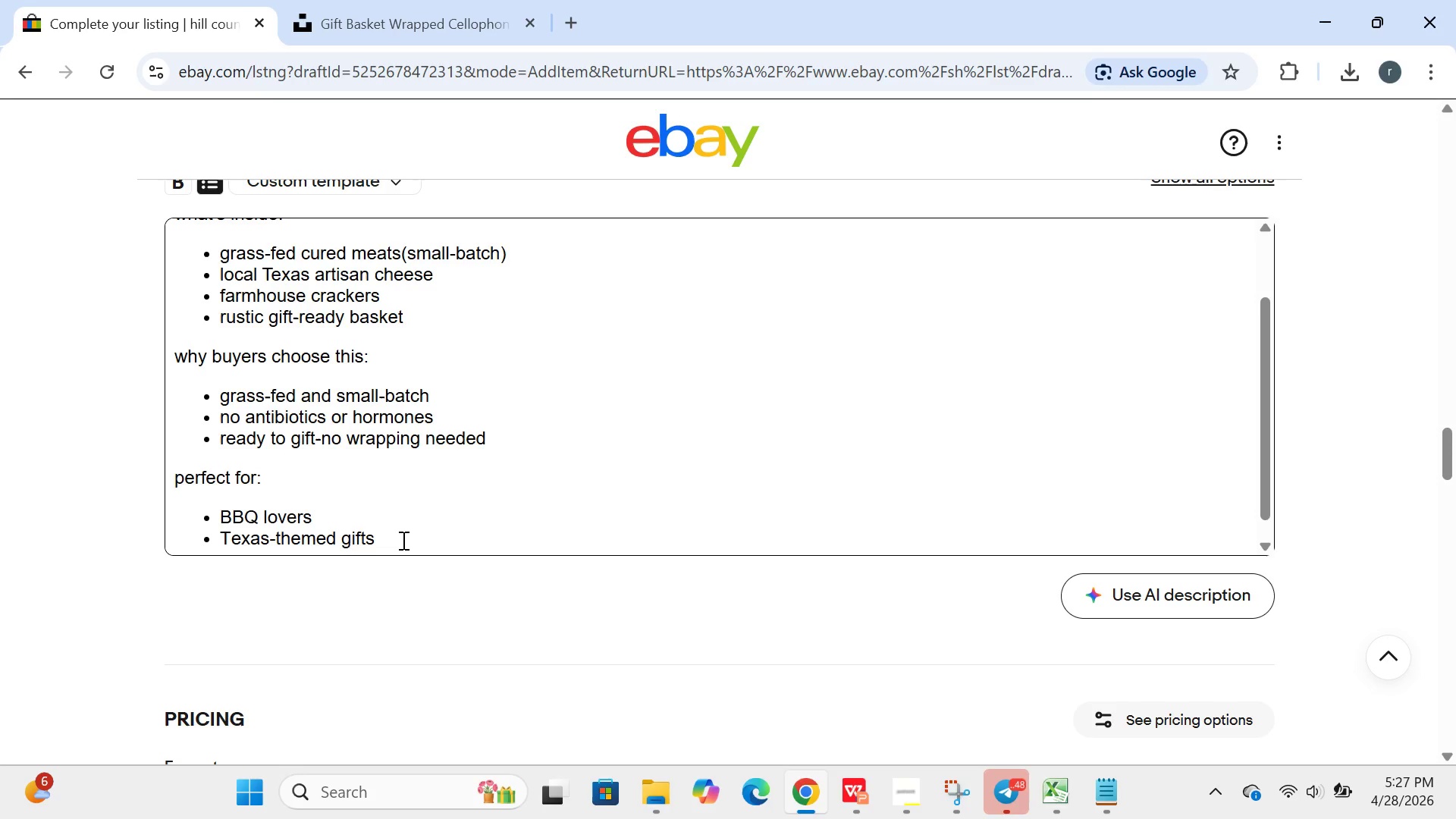 
left_click([403, 540])
 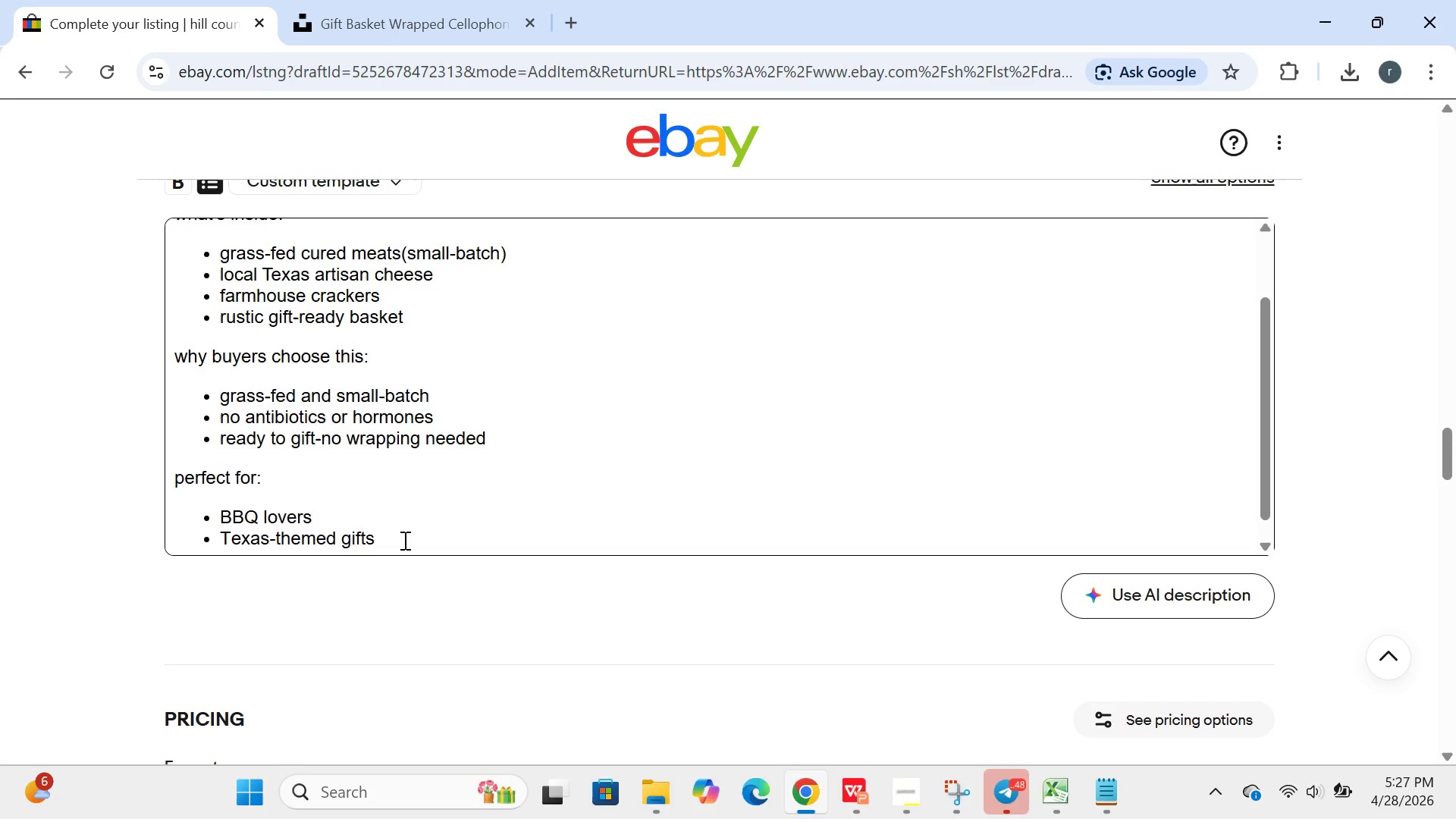 
key(CapsLock)
 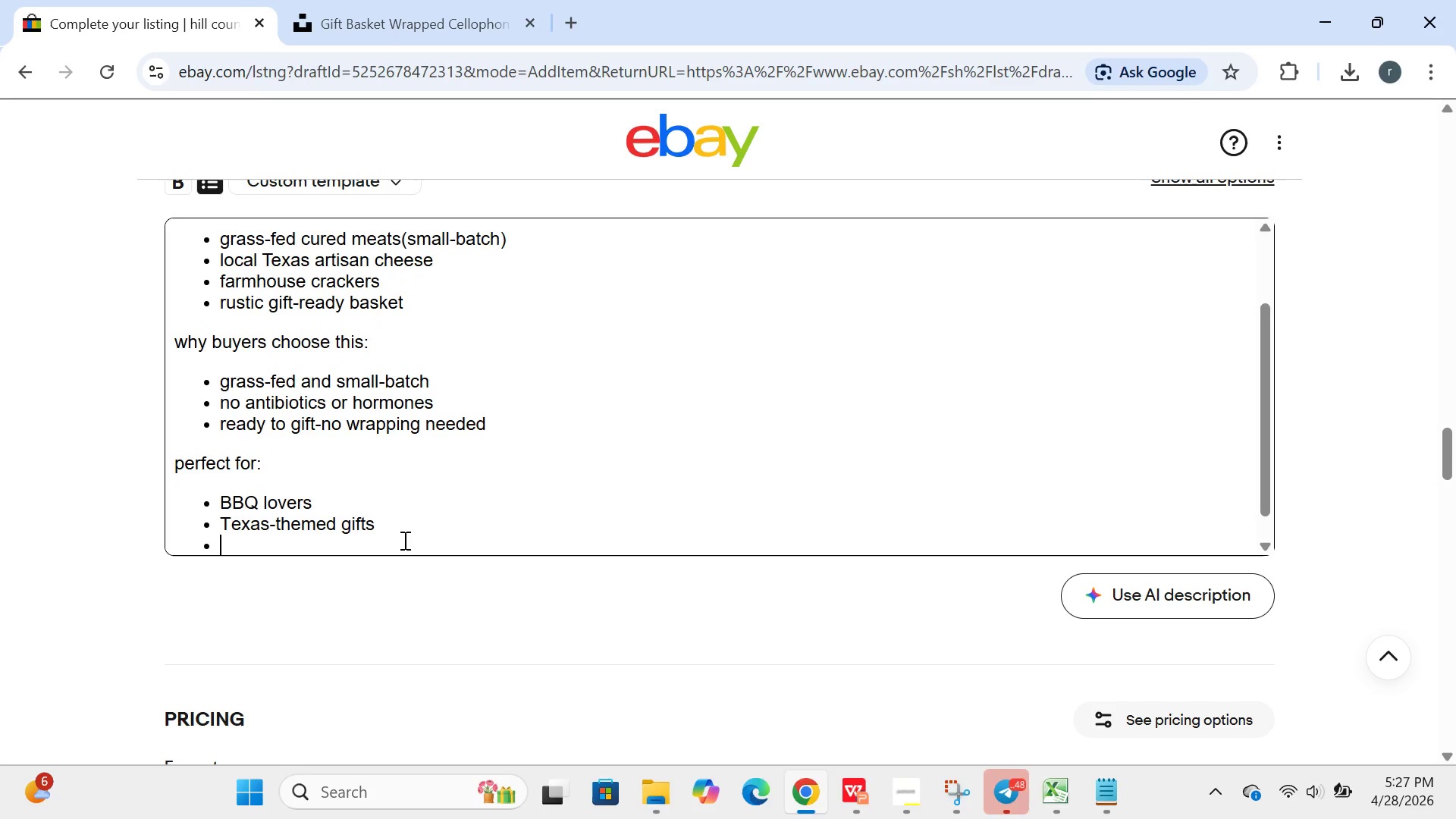 
key(Enter)
 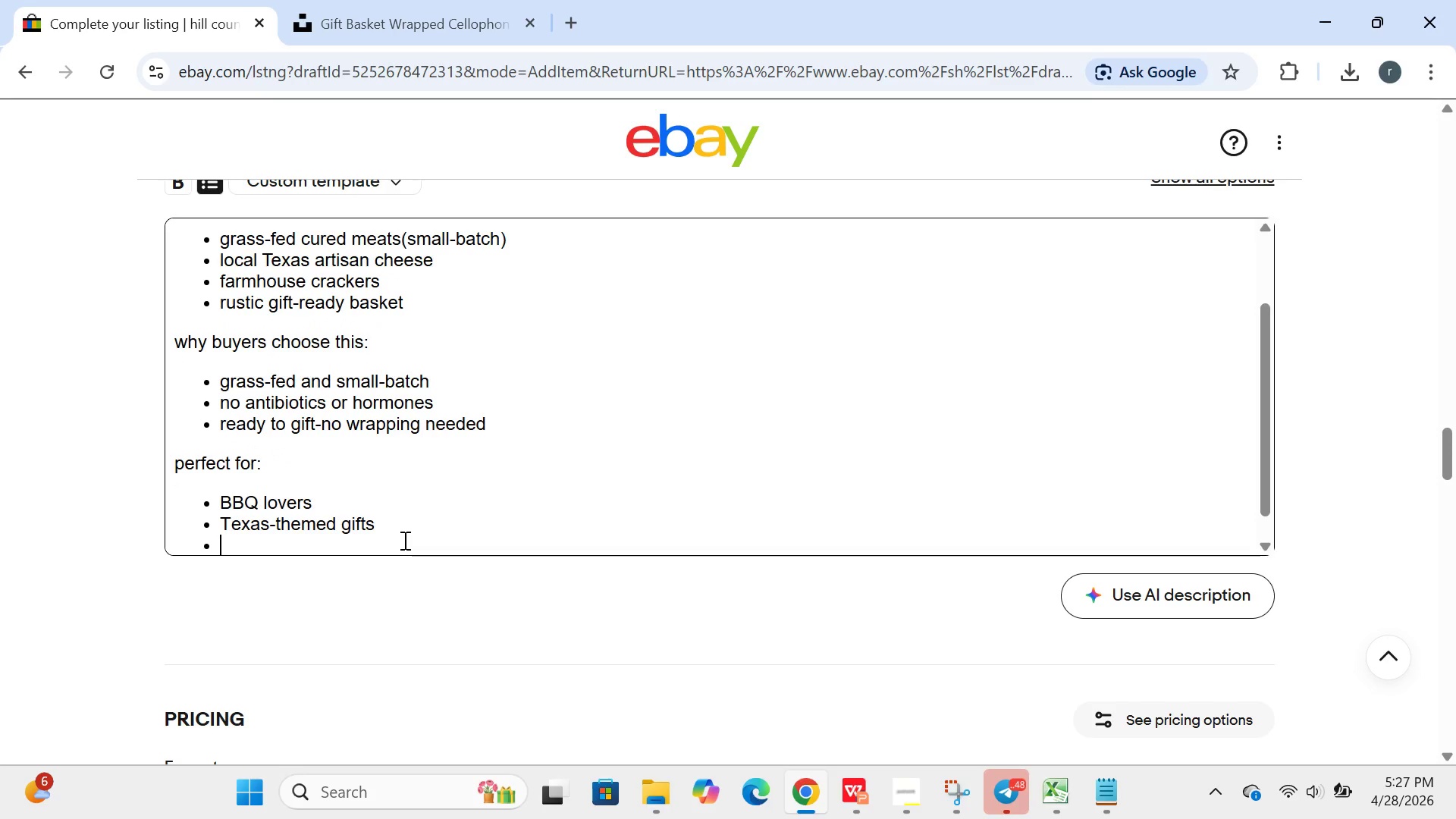 
type(father's day )
 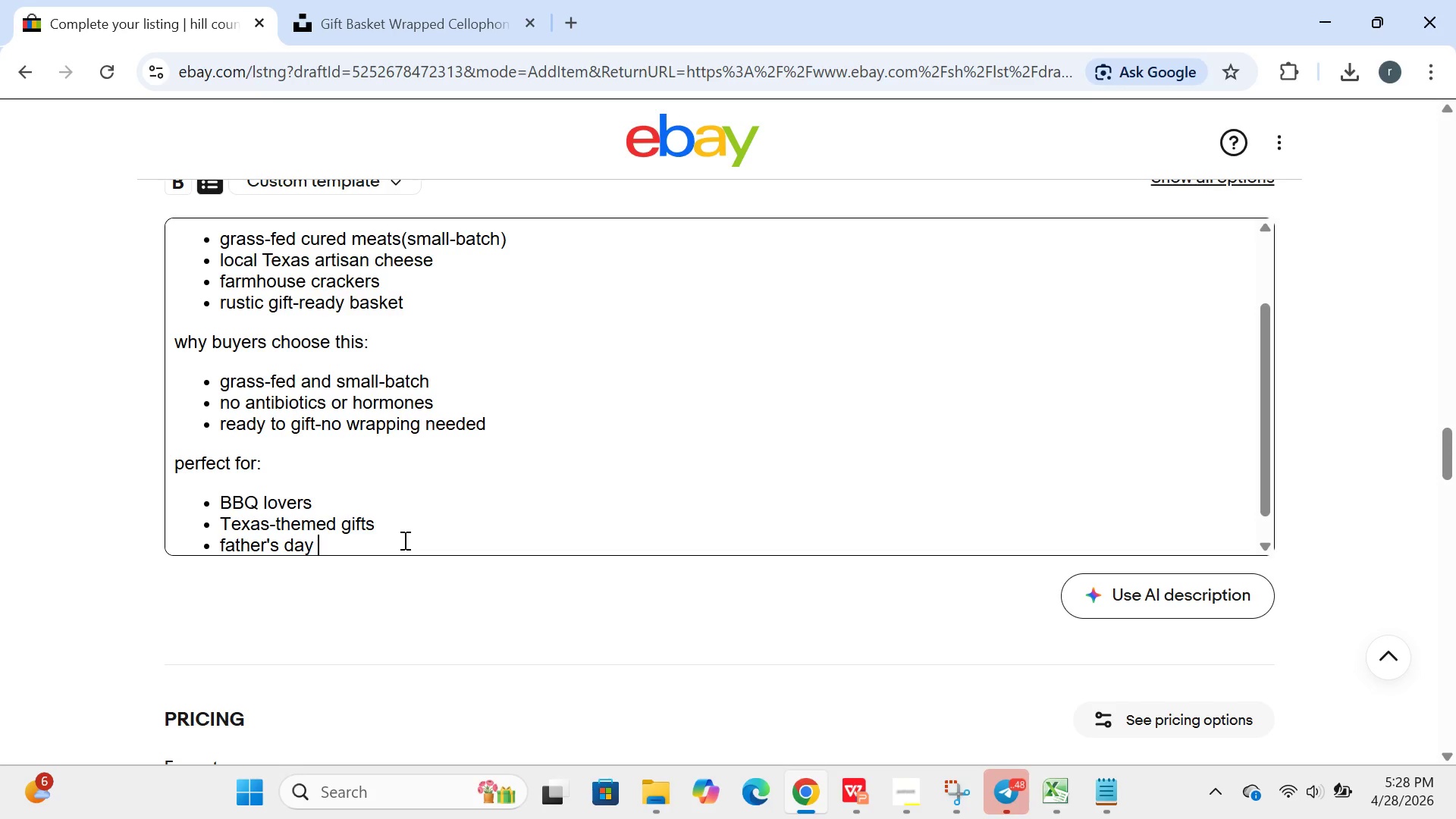 
key(Enter)
 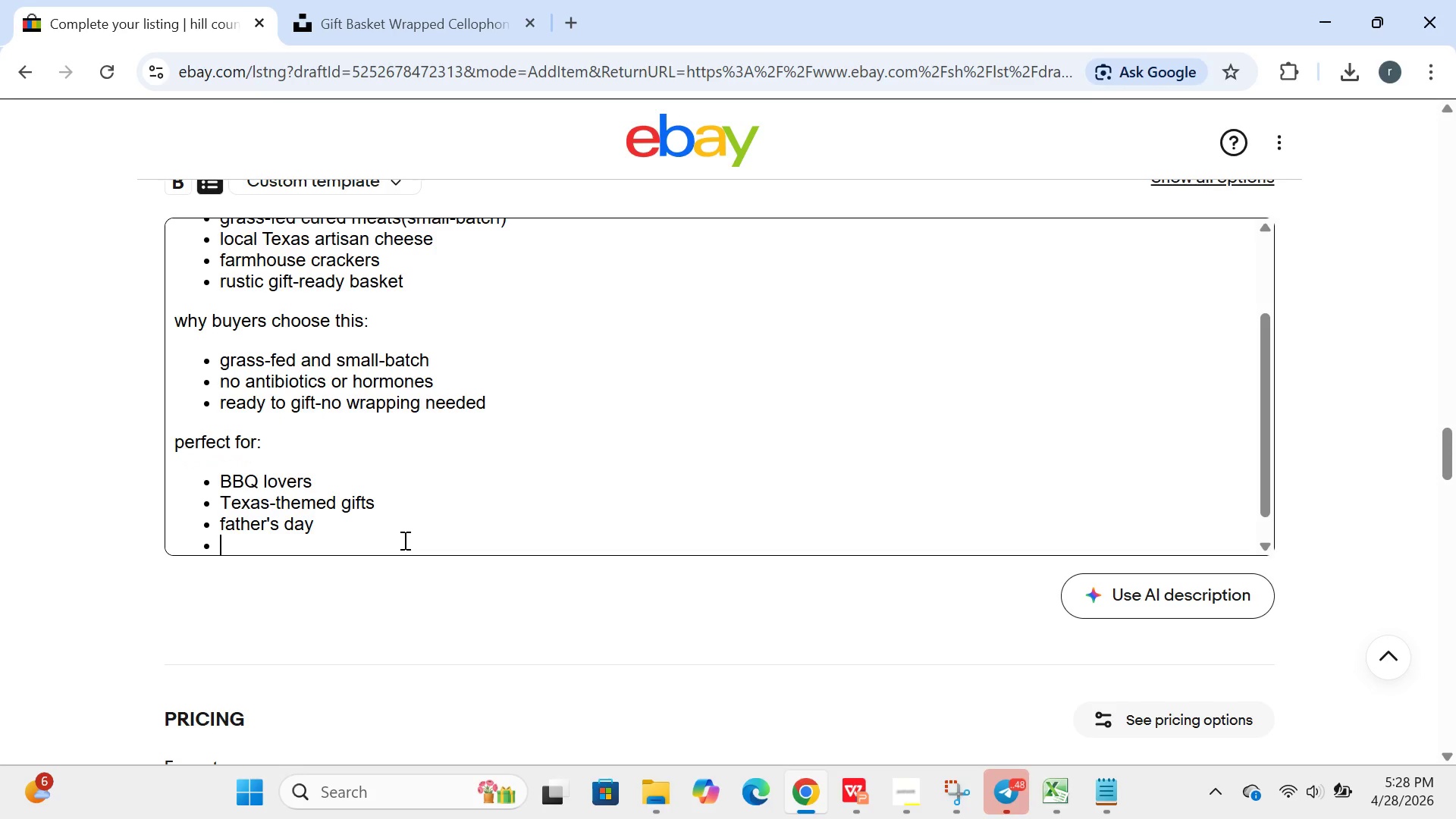 
type(grazing tables and parties)
 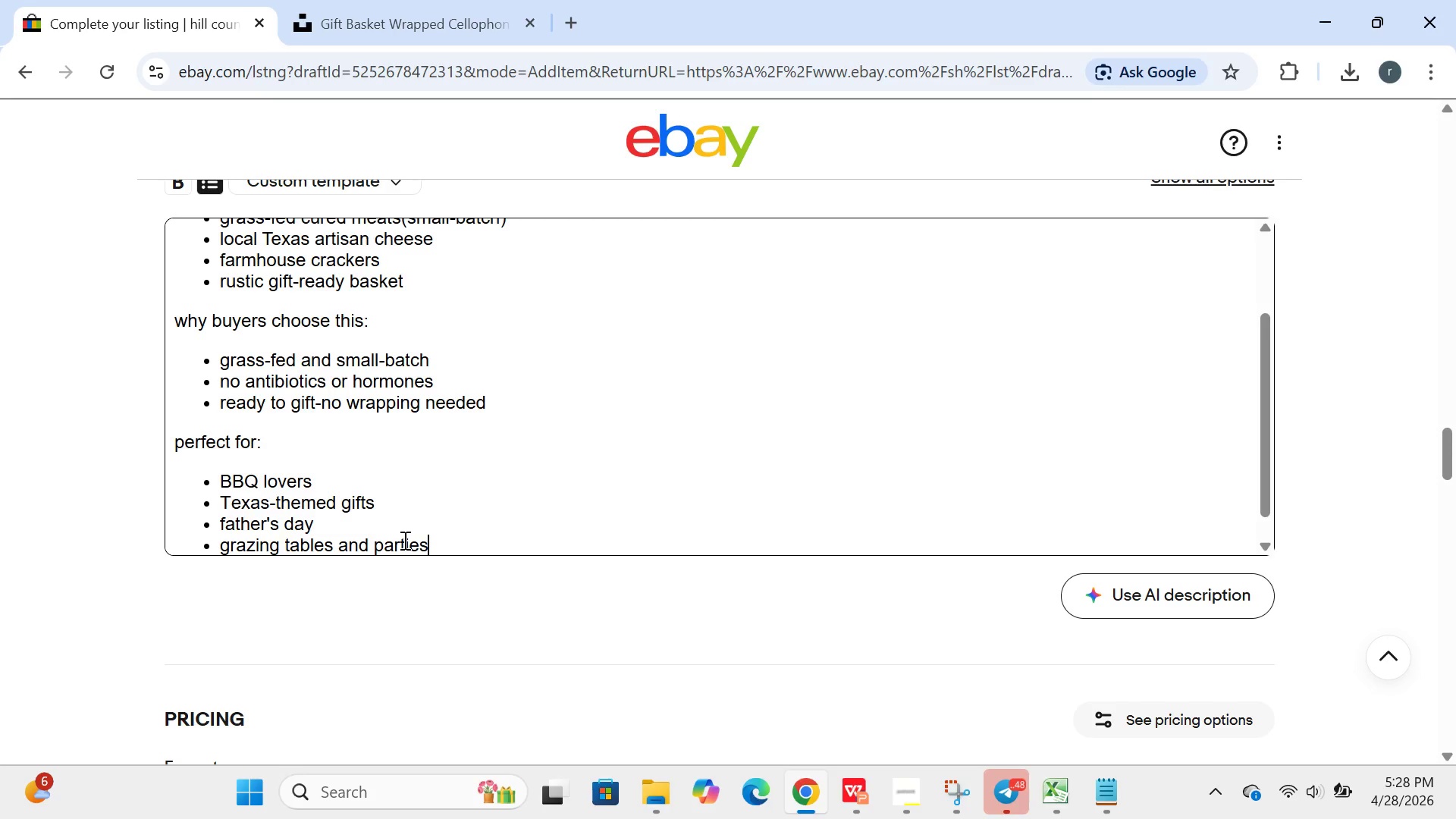 
key(Enter)
 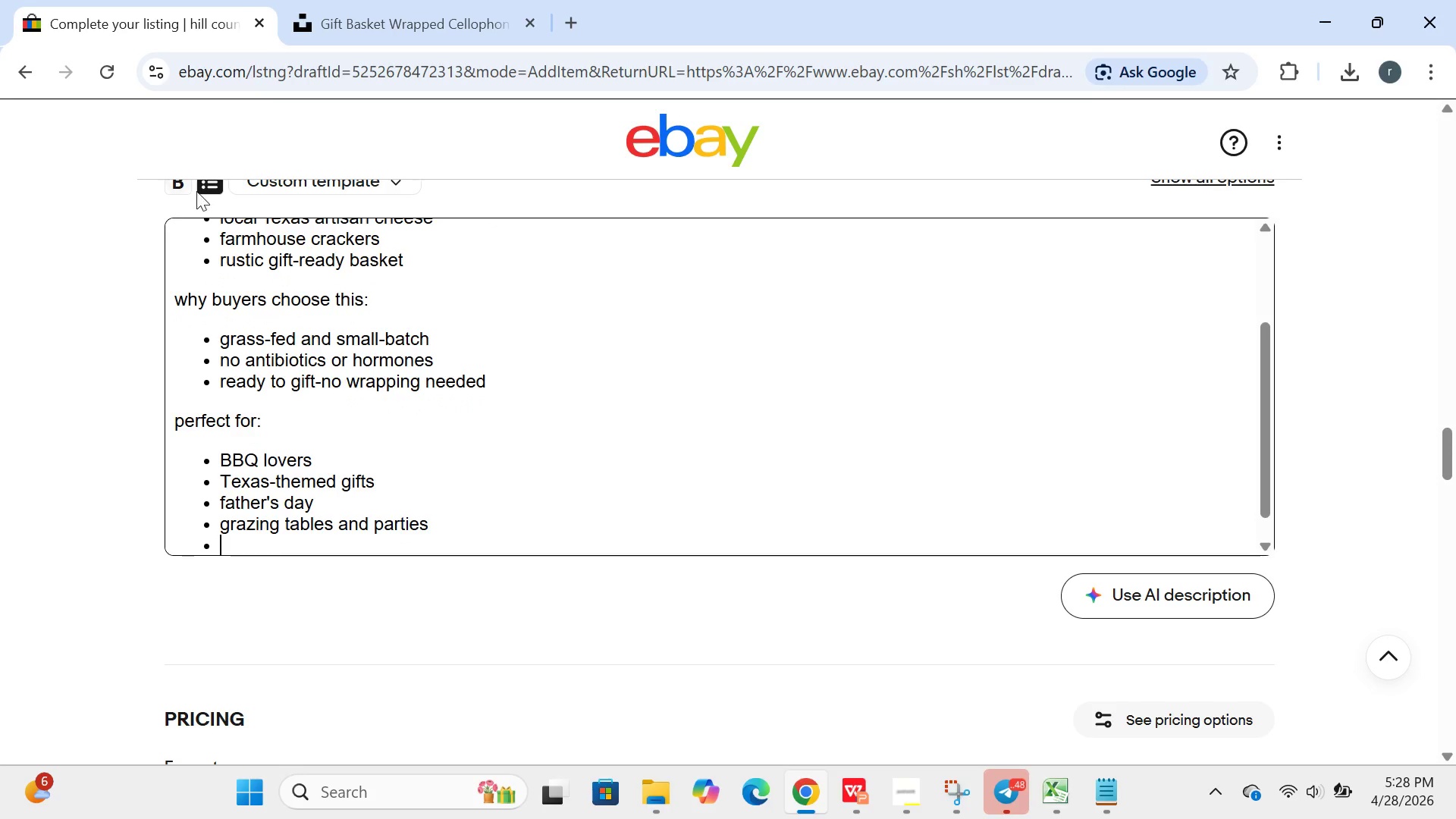 
left_click([203, 191])
 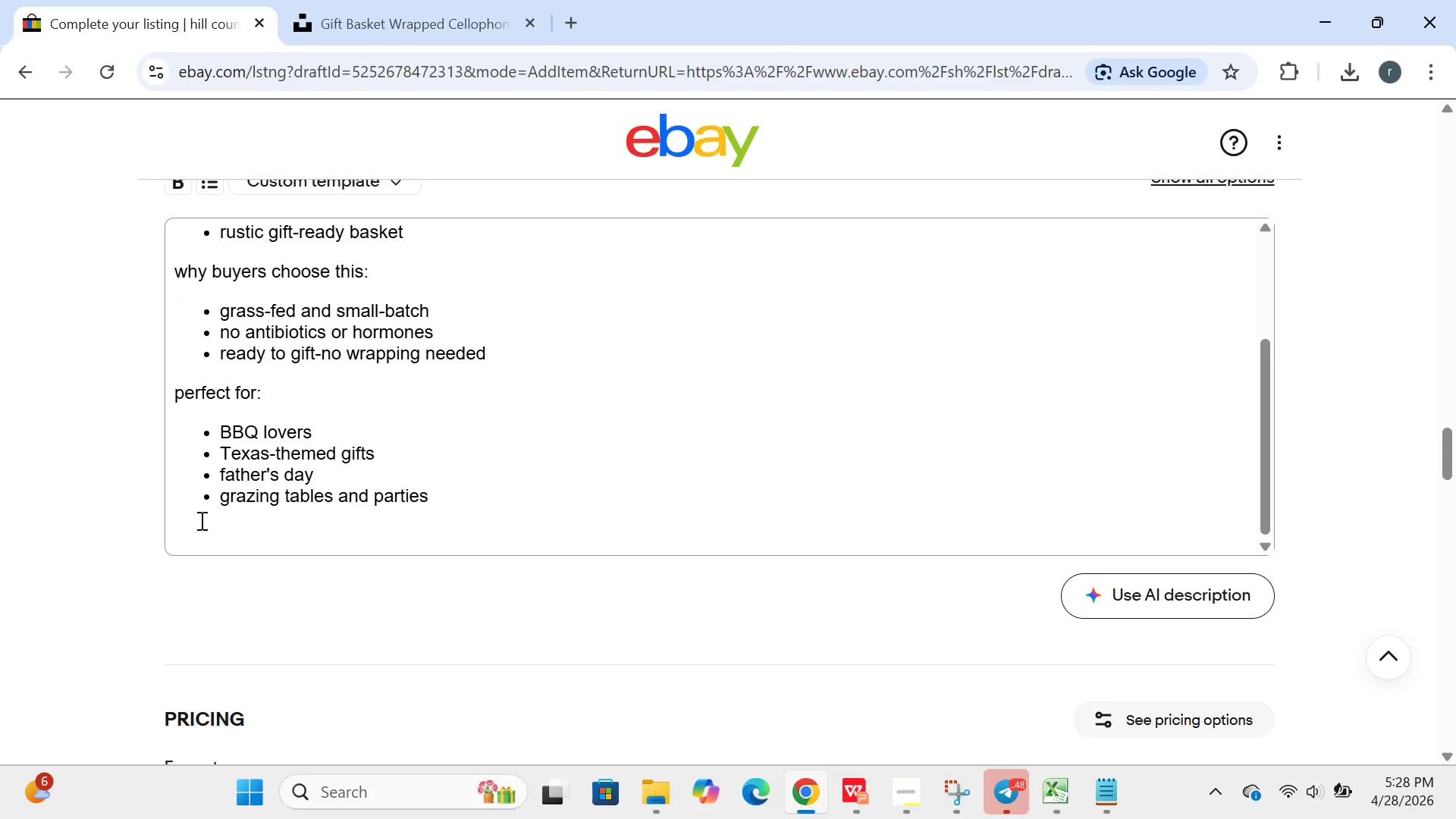 
left_click([186, 524])
 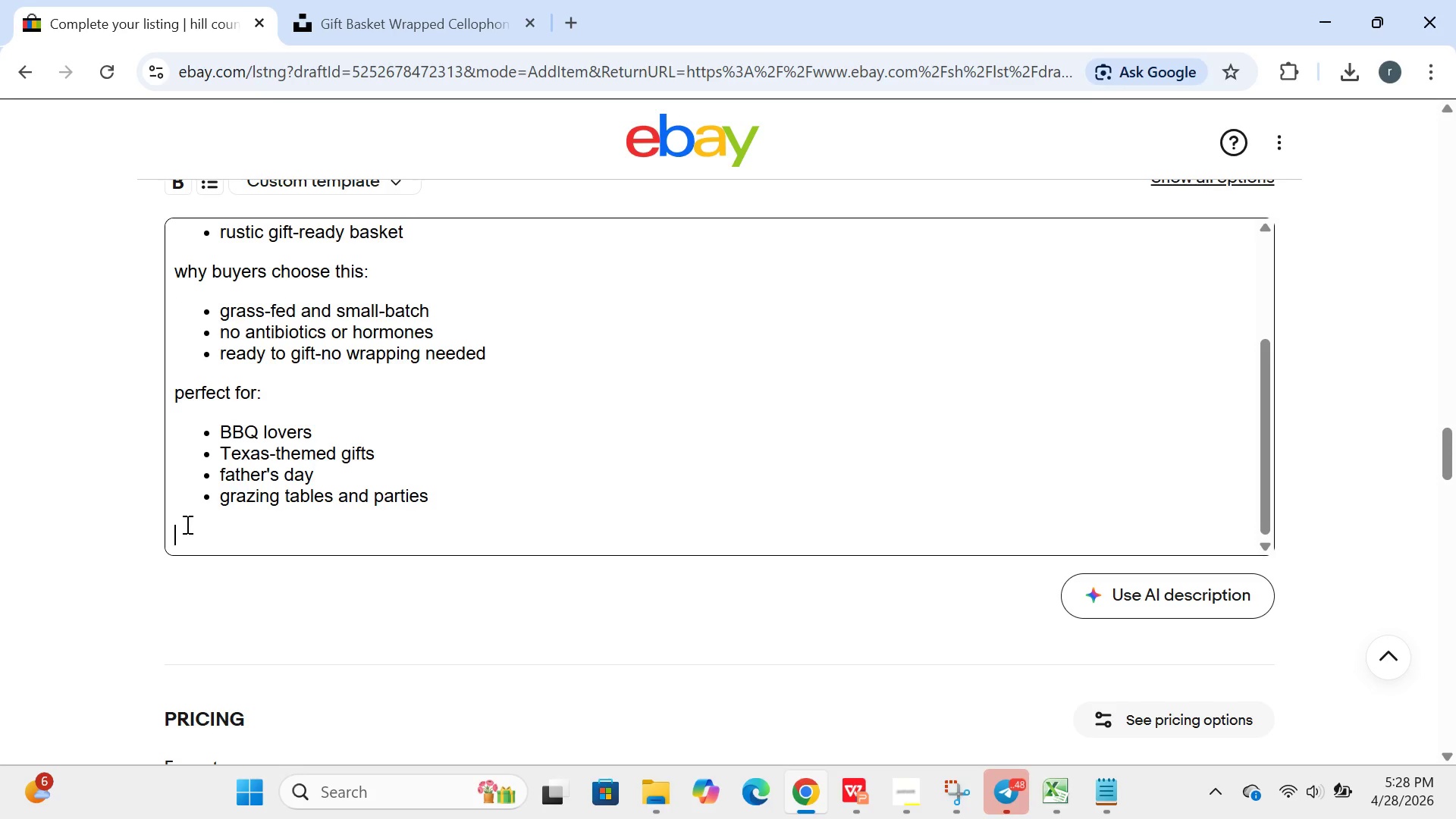 
type(ships fresh from g)
key(Backspace)
type(hill country,tx. order )
 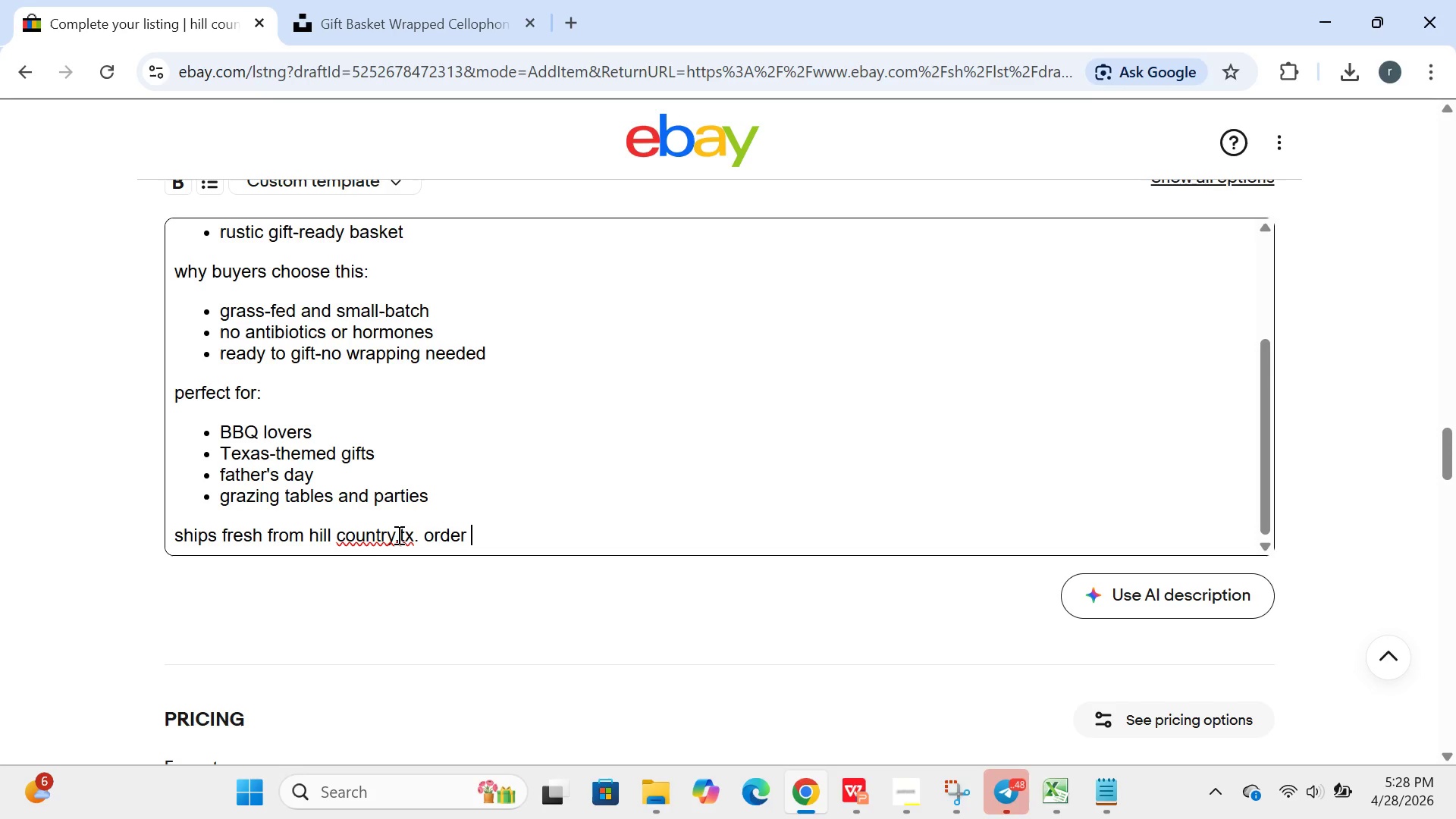 
left_click([401, 535])
 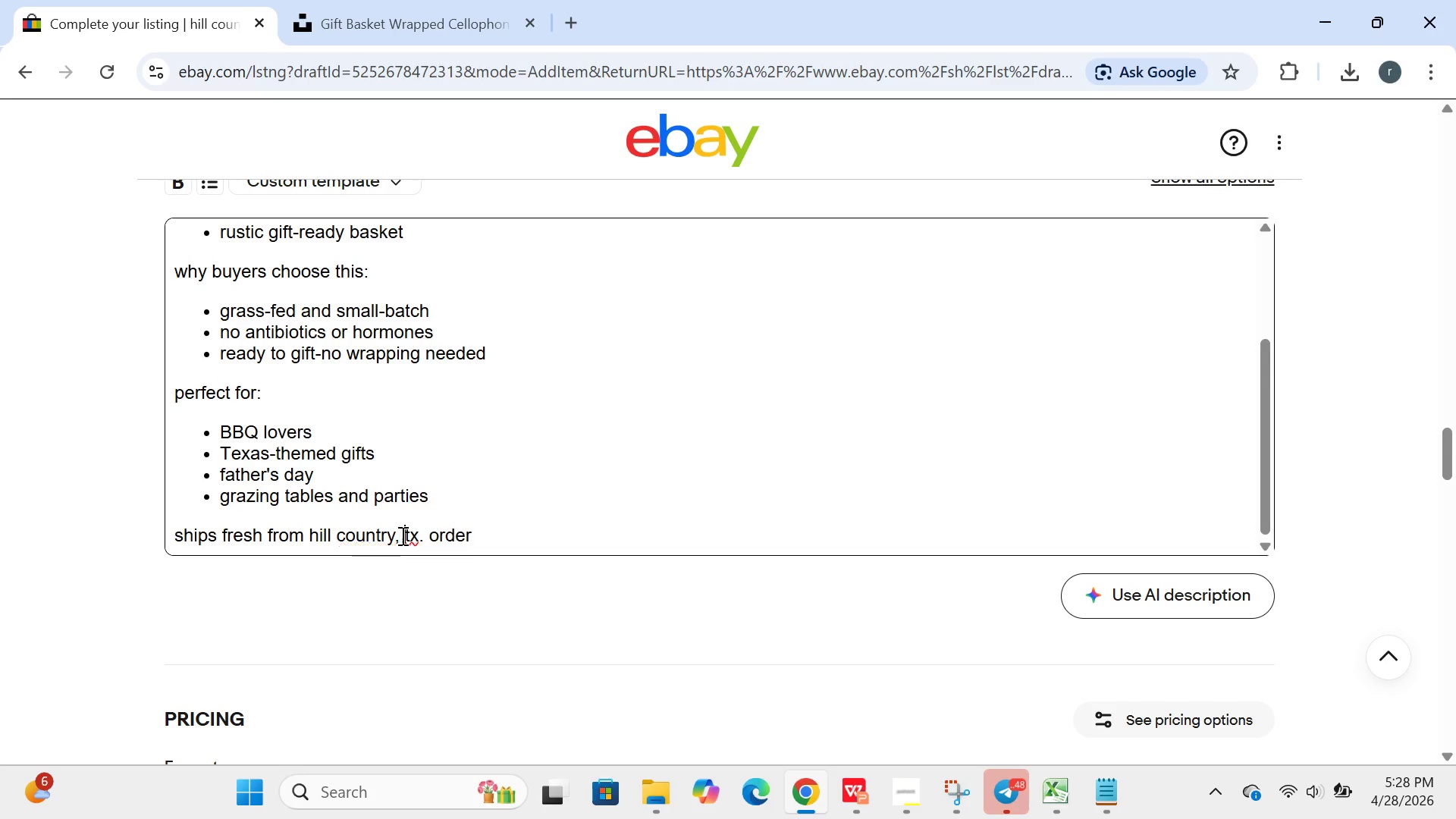 
key(Space)
 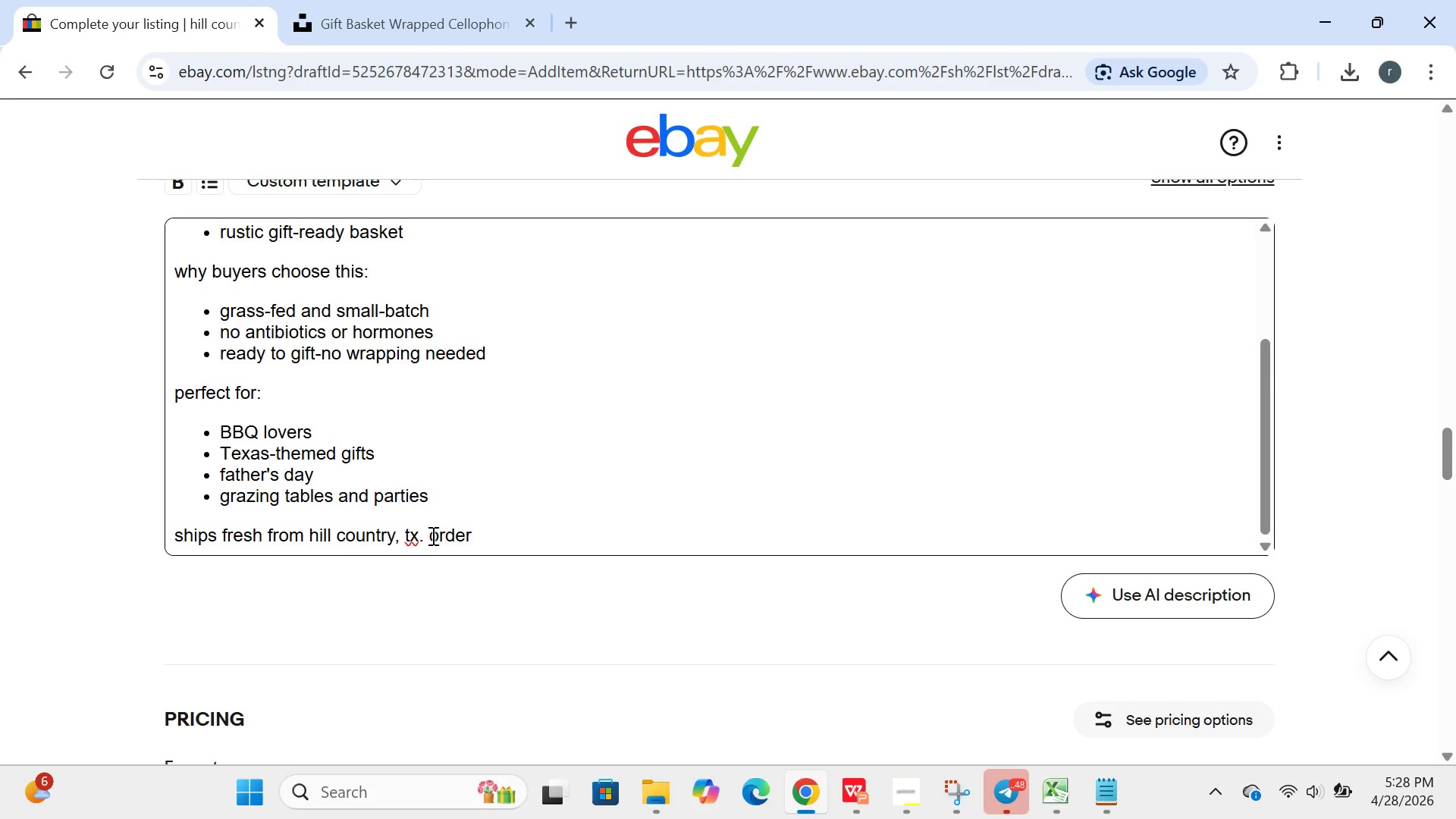 
left_click([419, 535])
 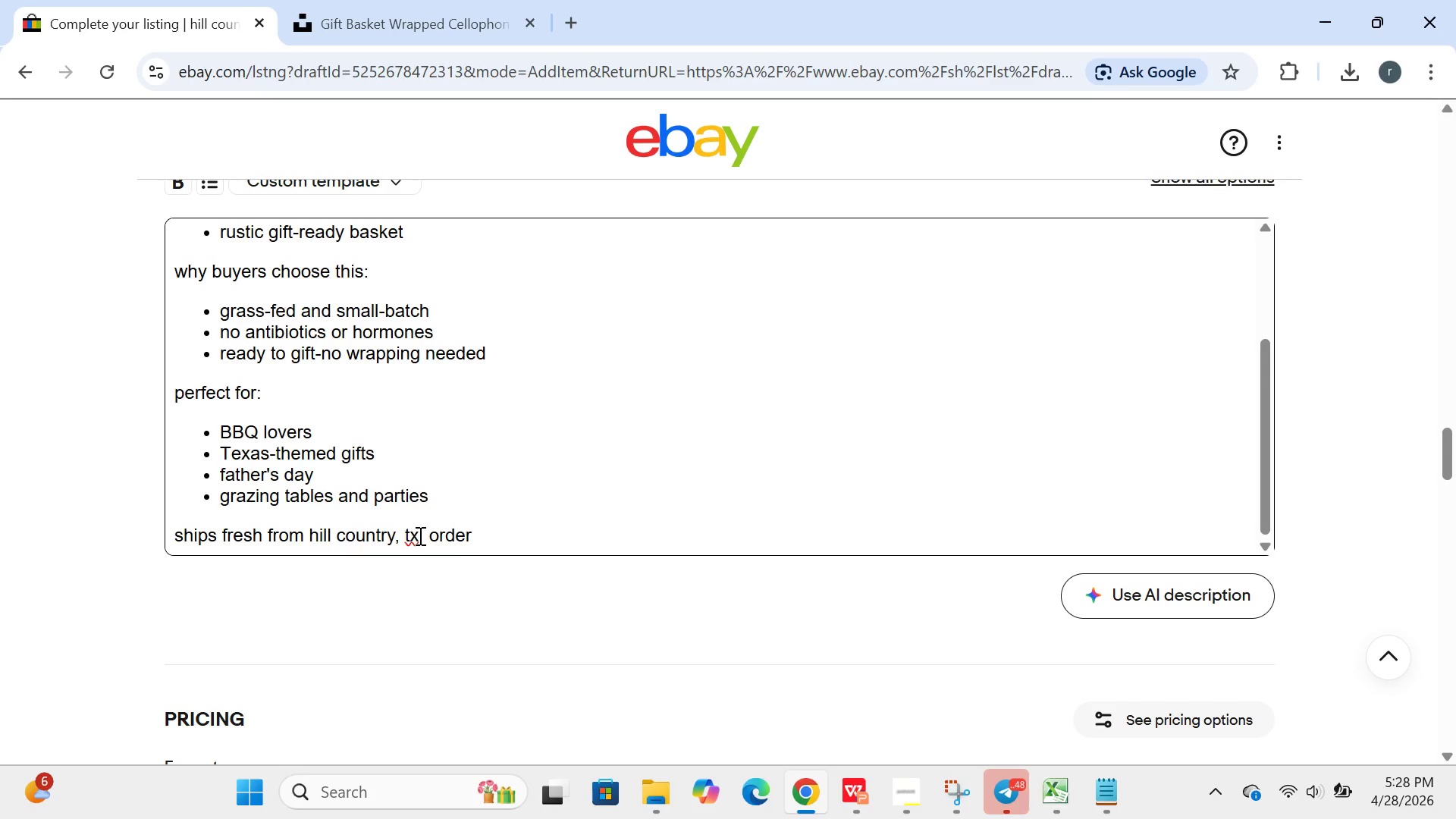 
key(Backspace)
key(Backspace)
type(TX)
 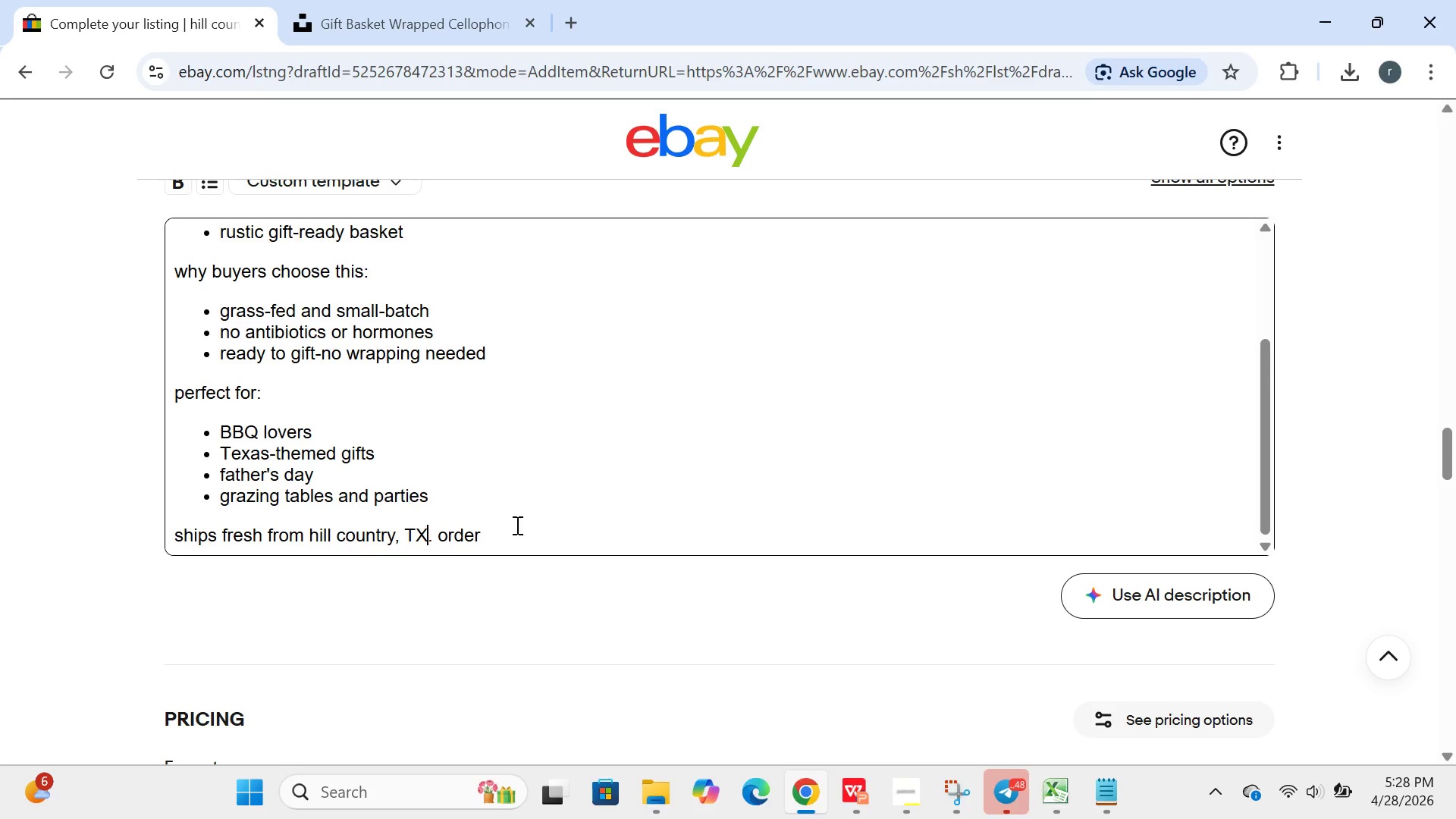 
left_click([508, 522])
 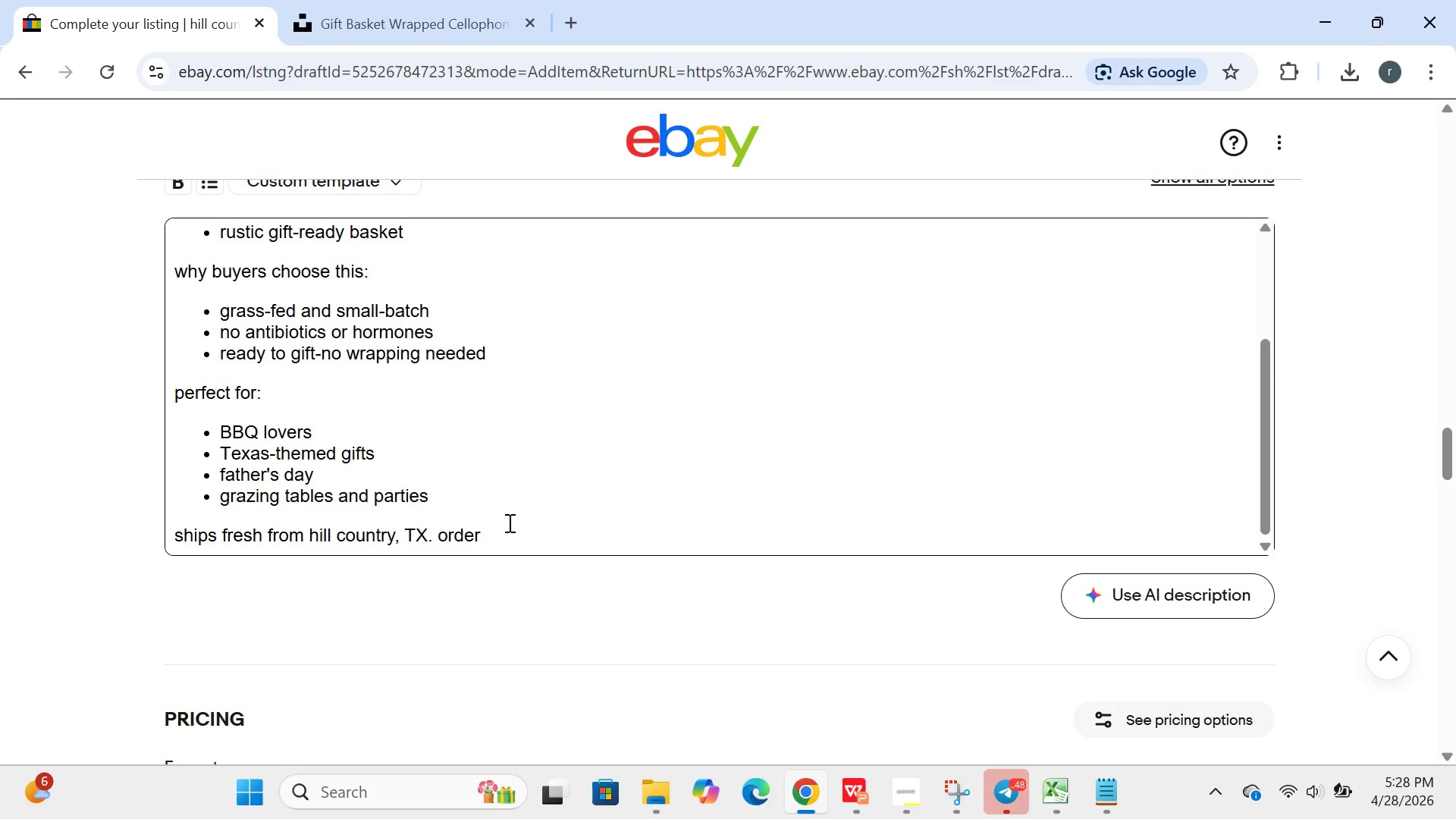 
type(BY )
key(Backspace)
key(Backspace)
key(Backspace)
type(by 3)
key(Backspace)
type(2 pm for same-day precessing)
 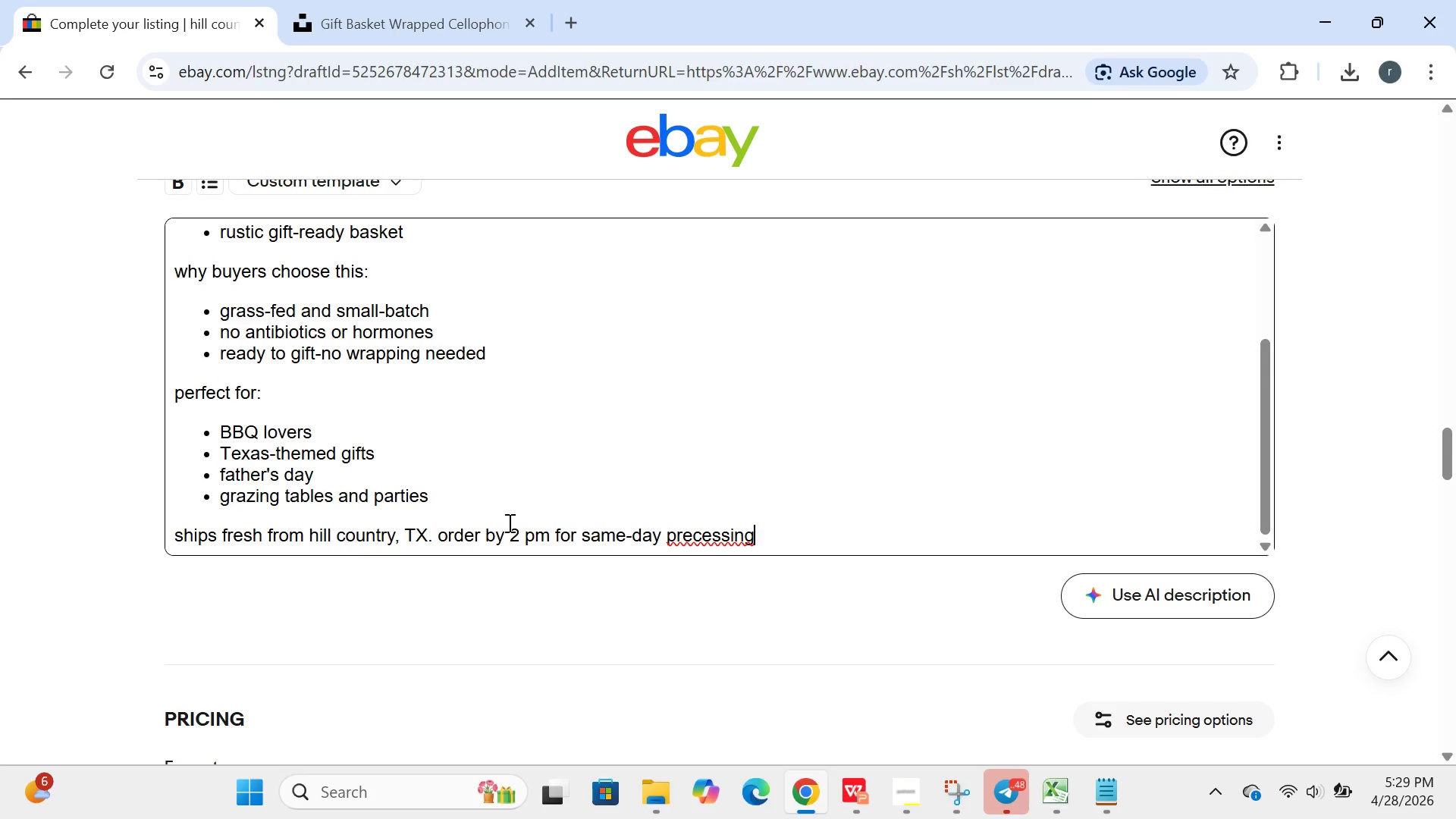 
wait(7.11)
 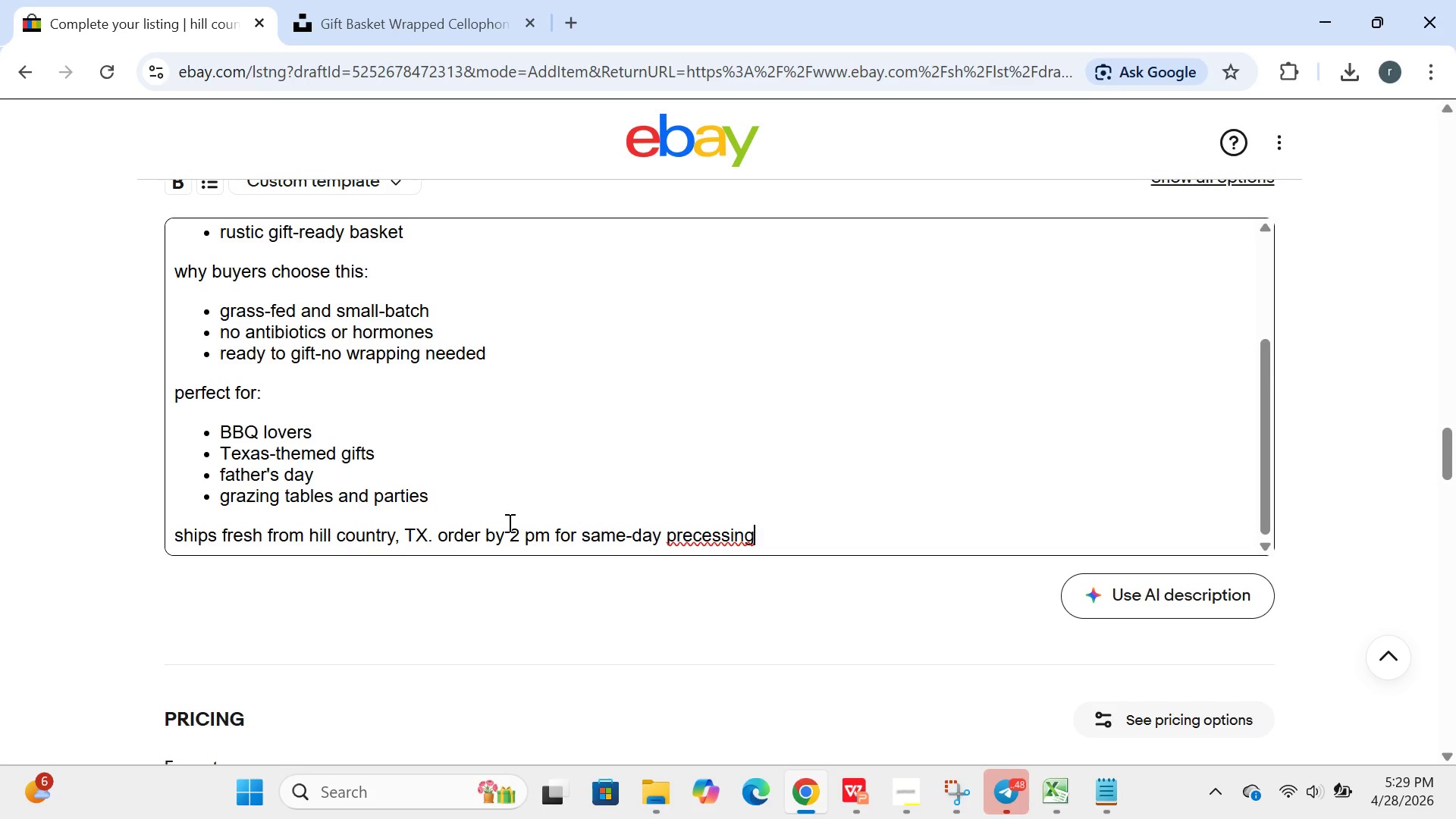 
left_click([693, 532])
 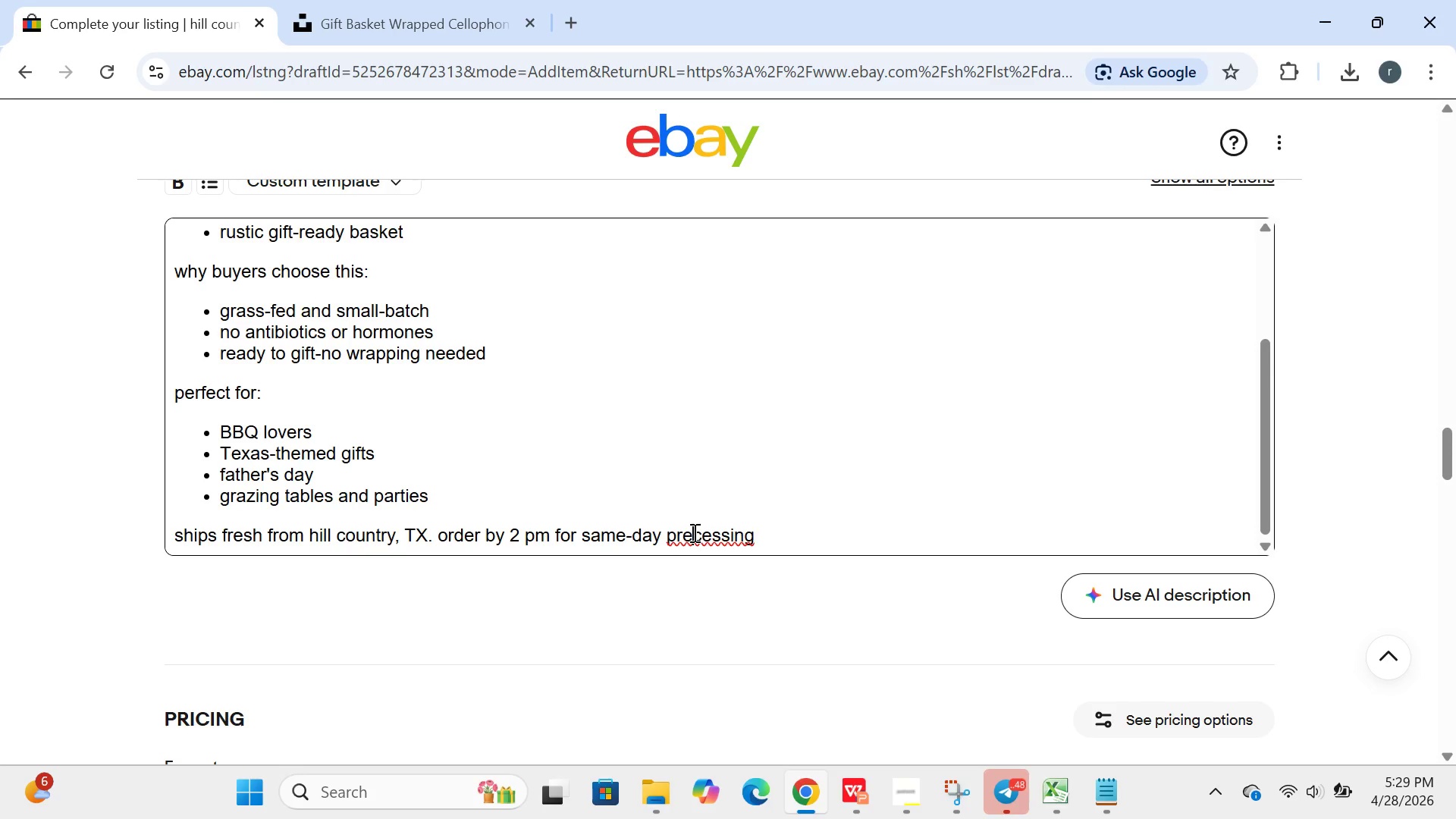 
key(Backspace)
 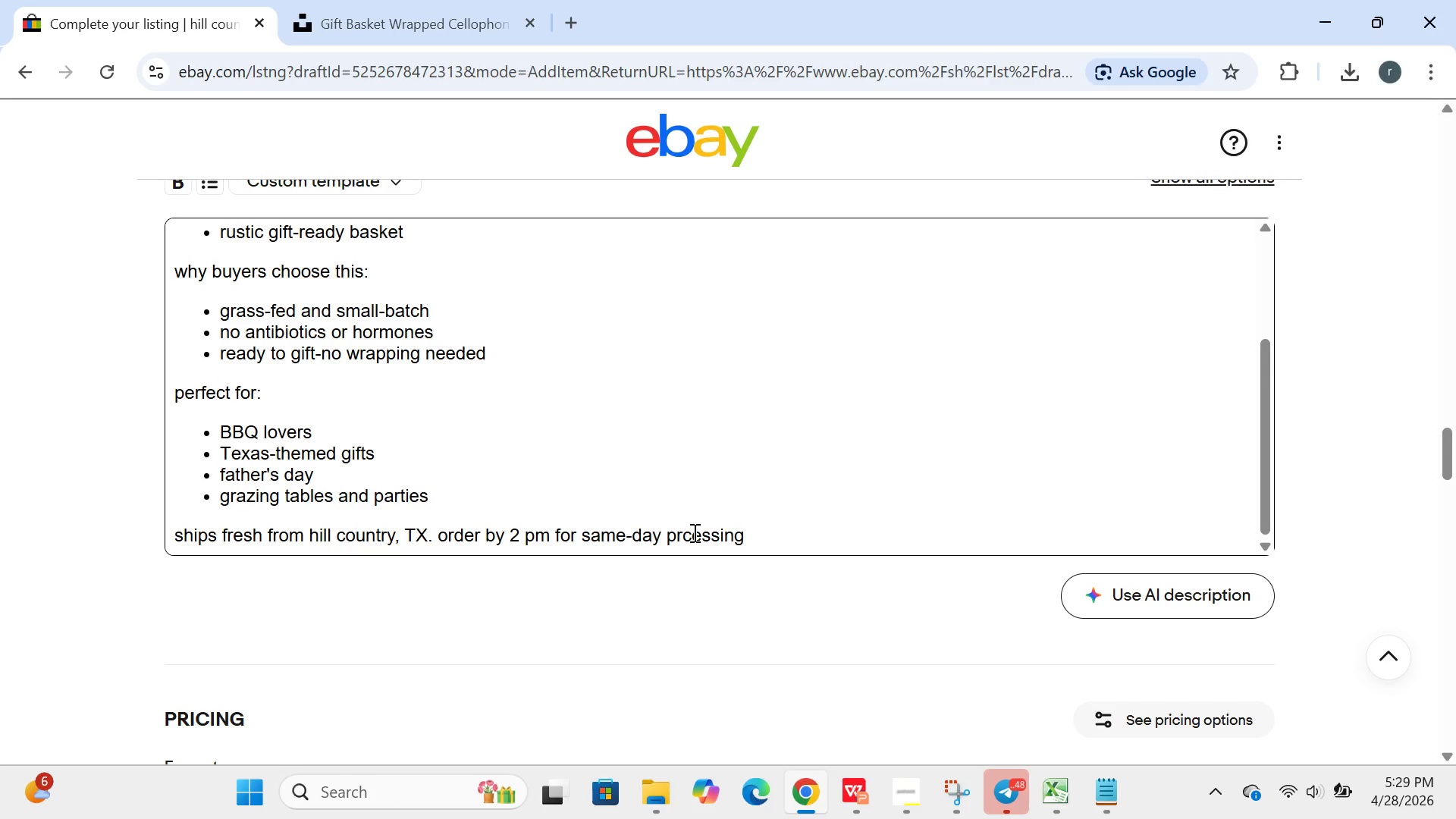 
key(I)
 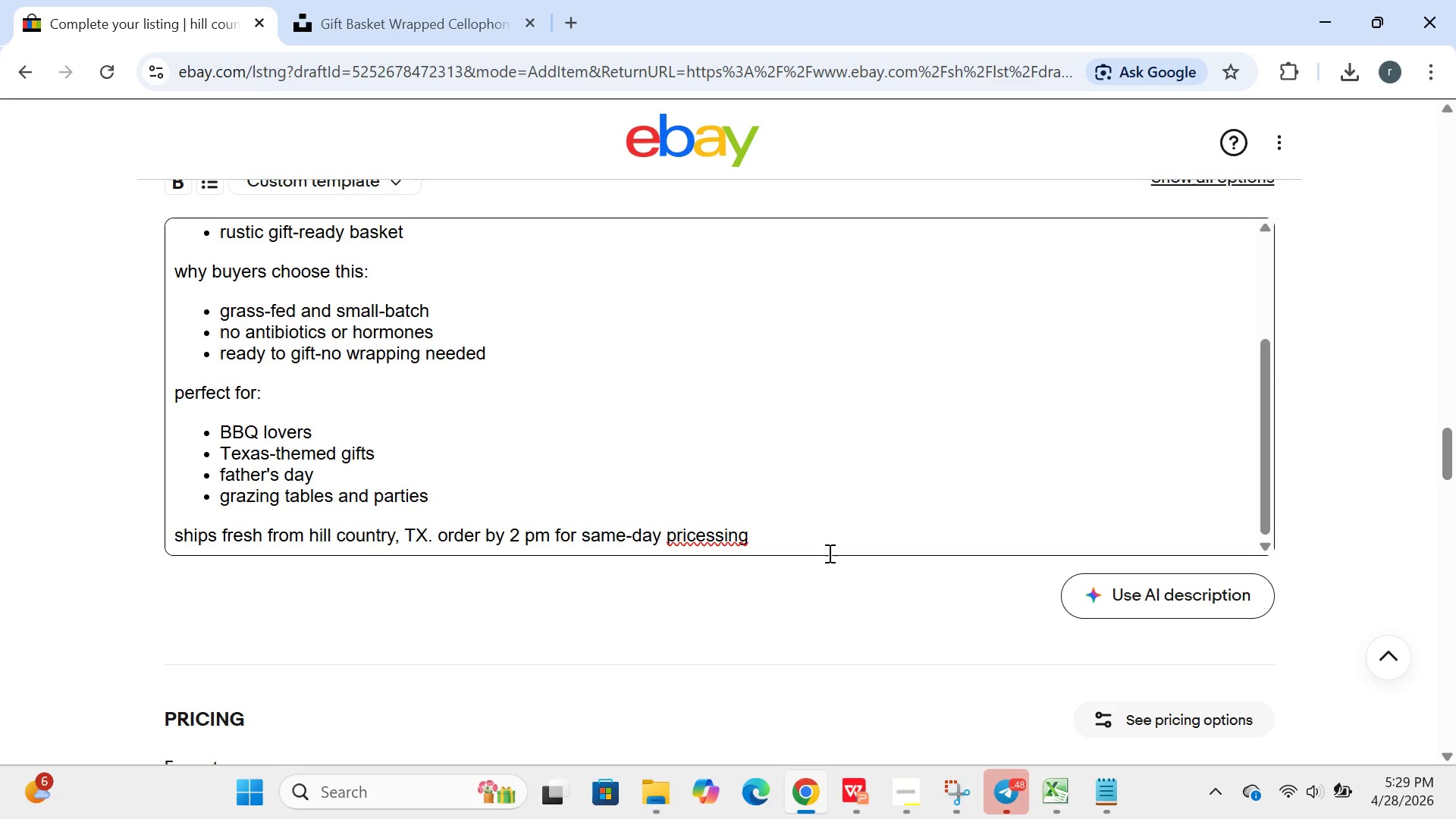 
key(Backspace)
 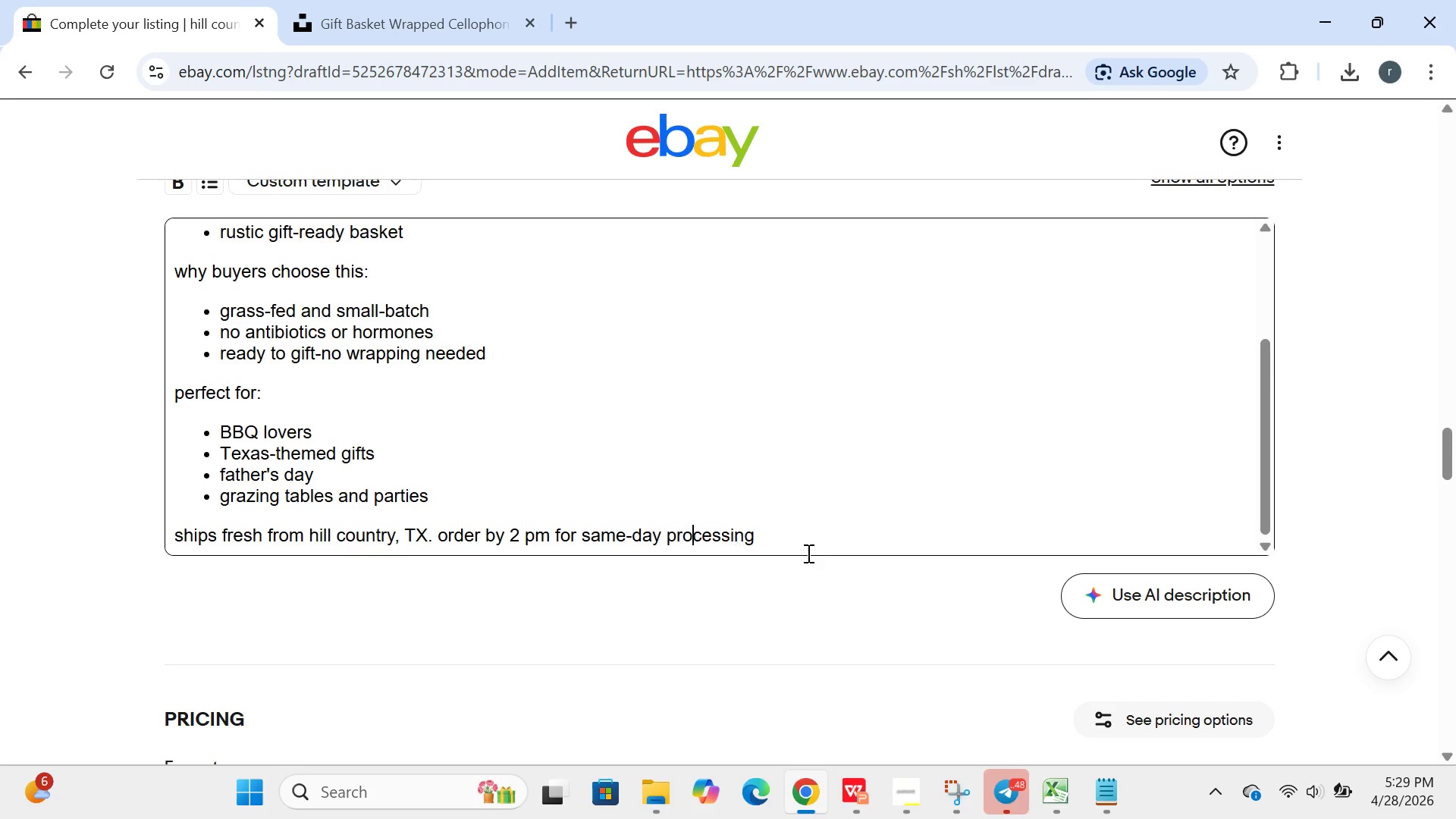 
key(O)
 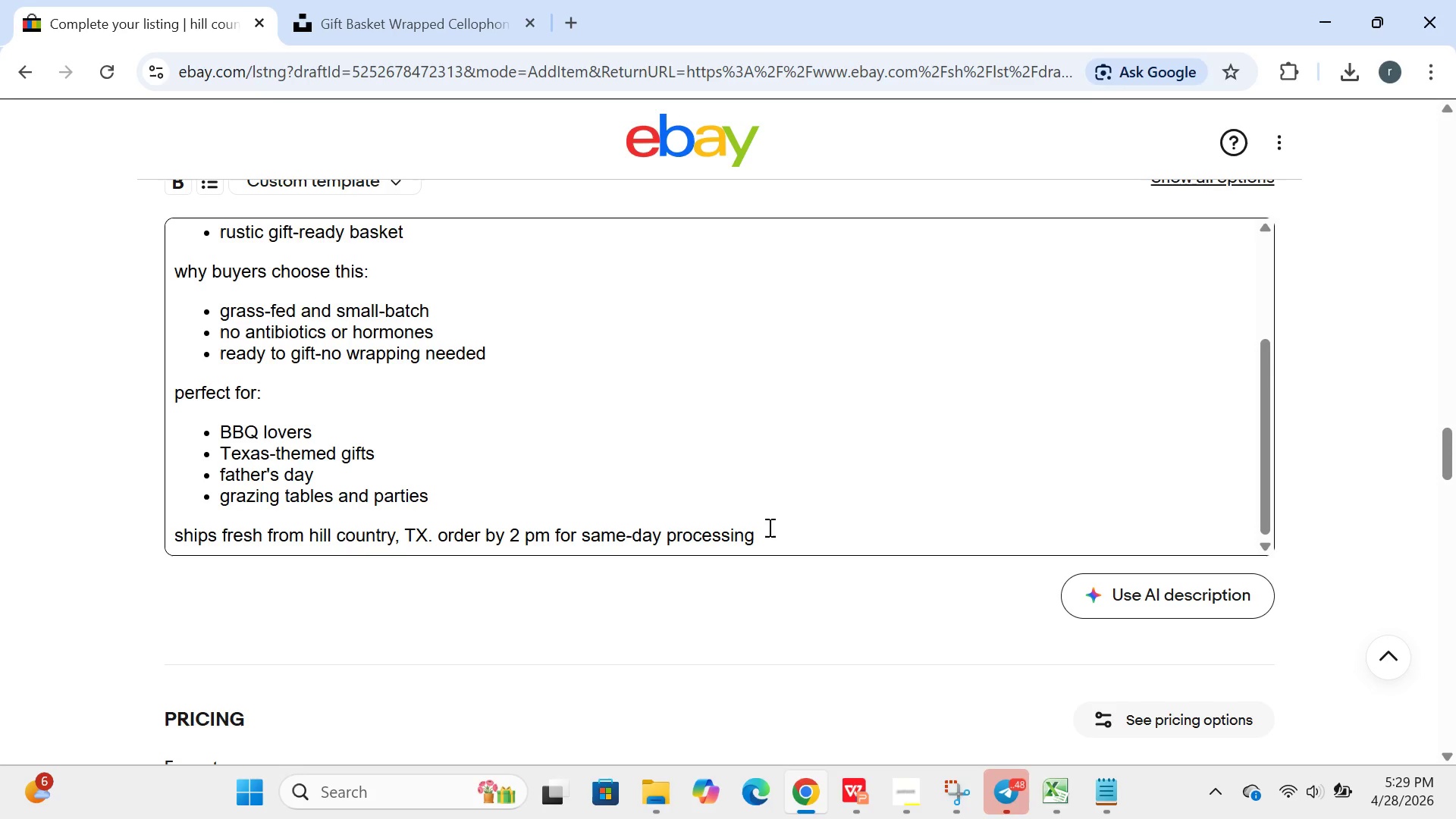 
left_click([768, 527])
 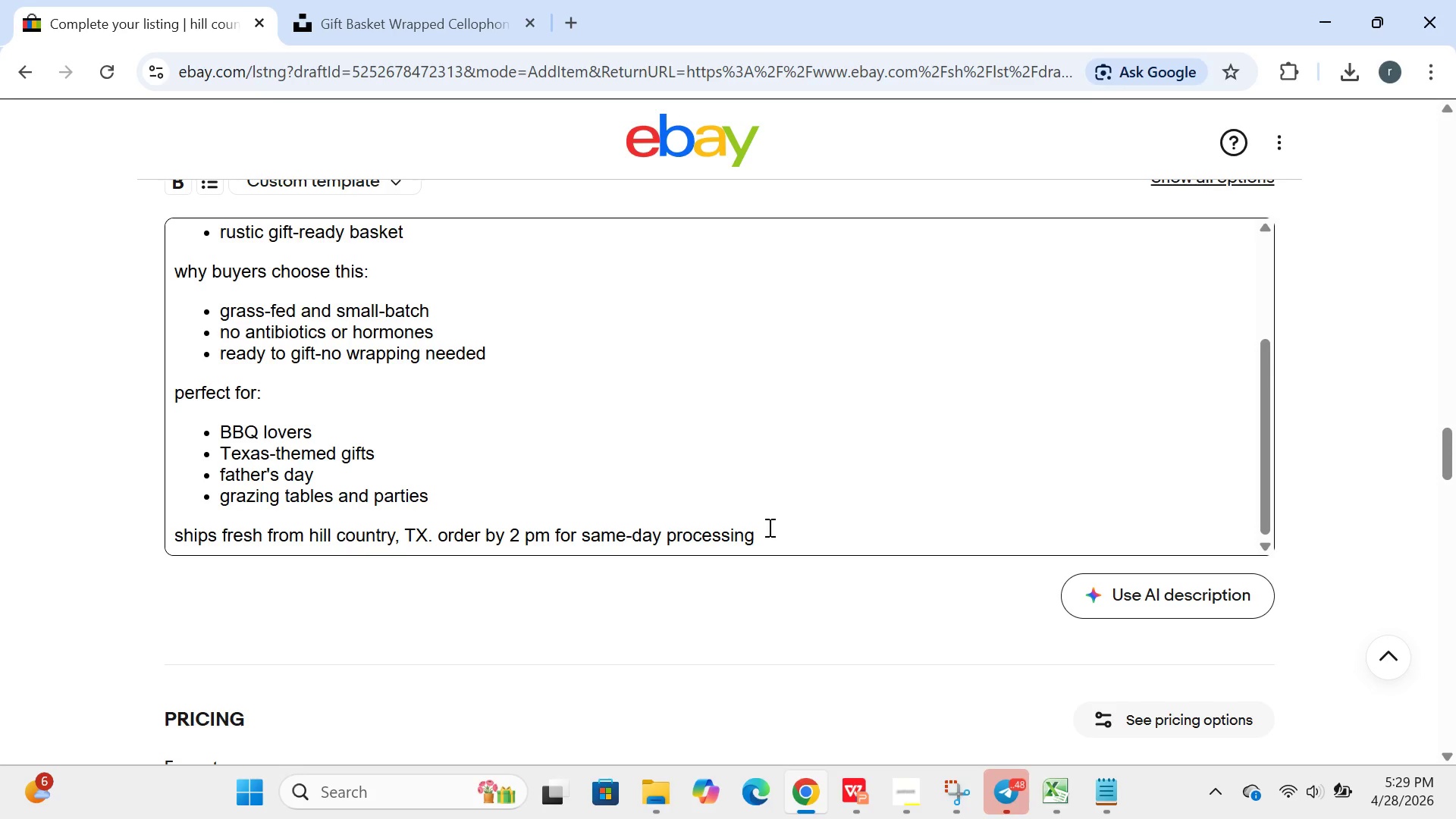 
key(Period)
 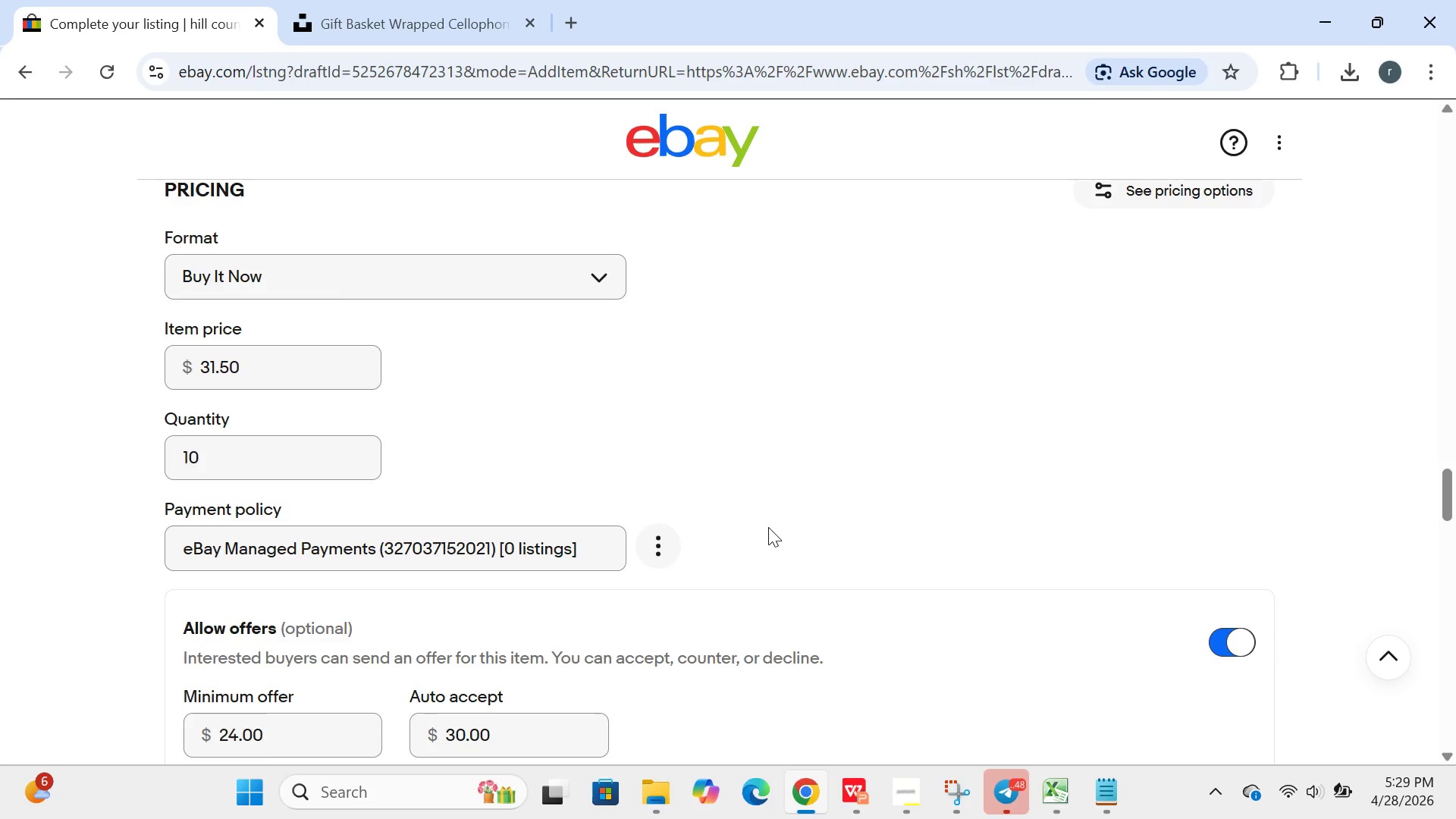 
wait(27.36)
 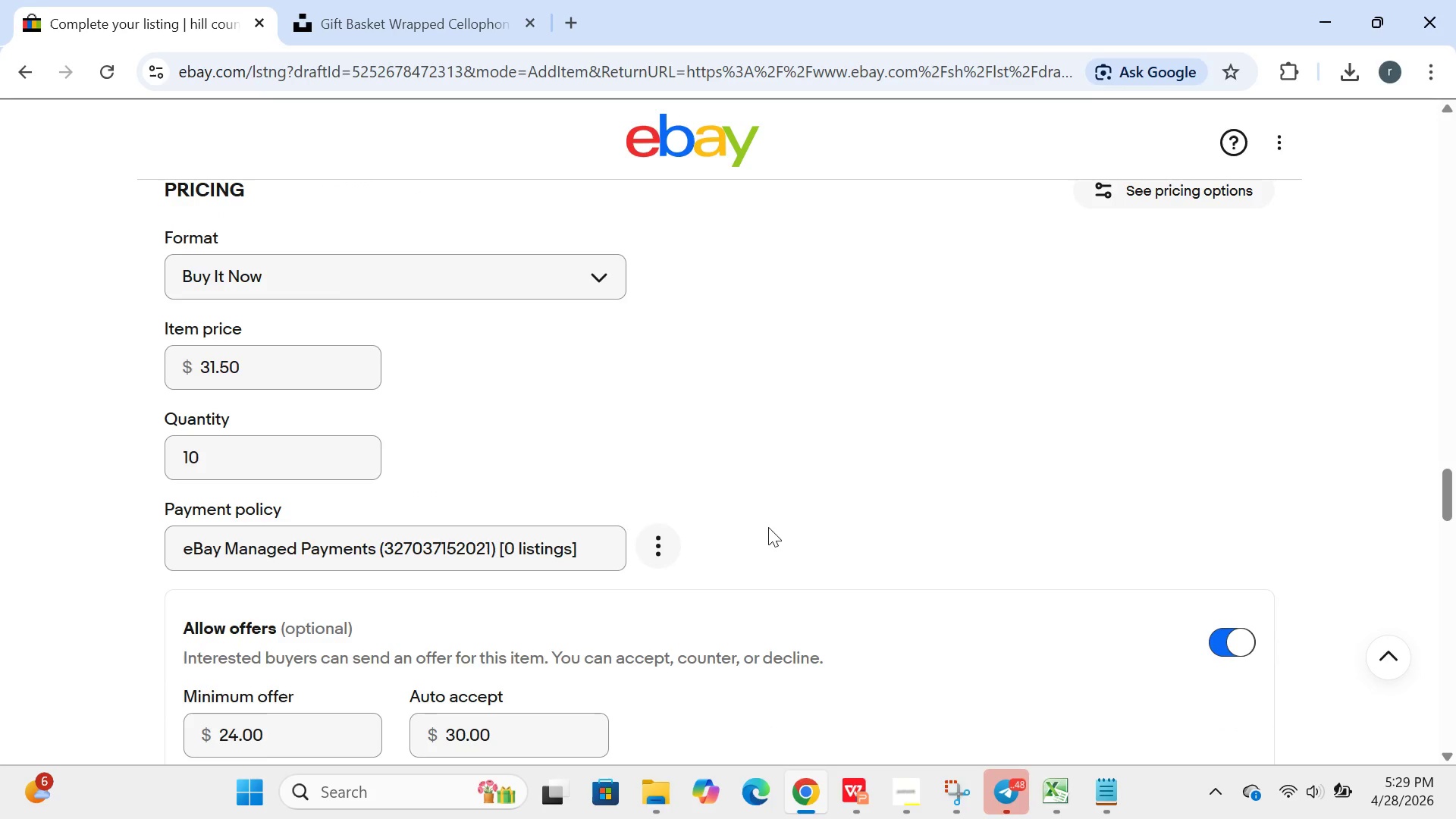 
left_click([276, 372])
 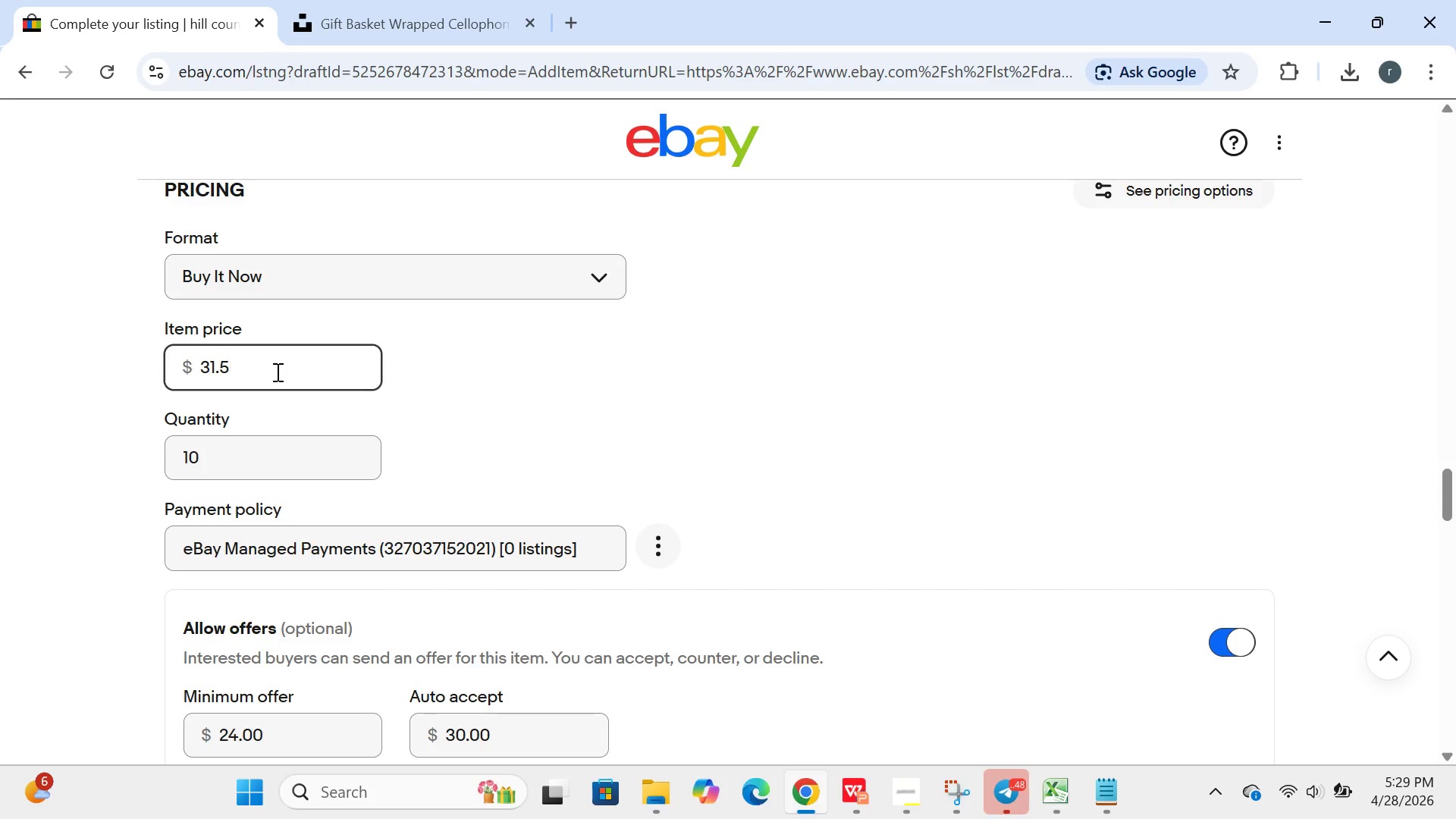 
key(Backspace)
key(Backspace)
key(Backspace)
key(Backspace)
key(Backspace)
type(77.00)
 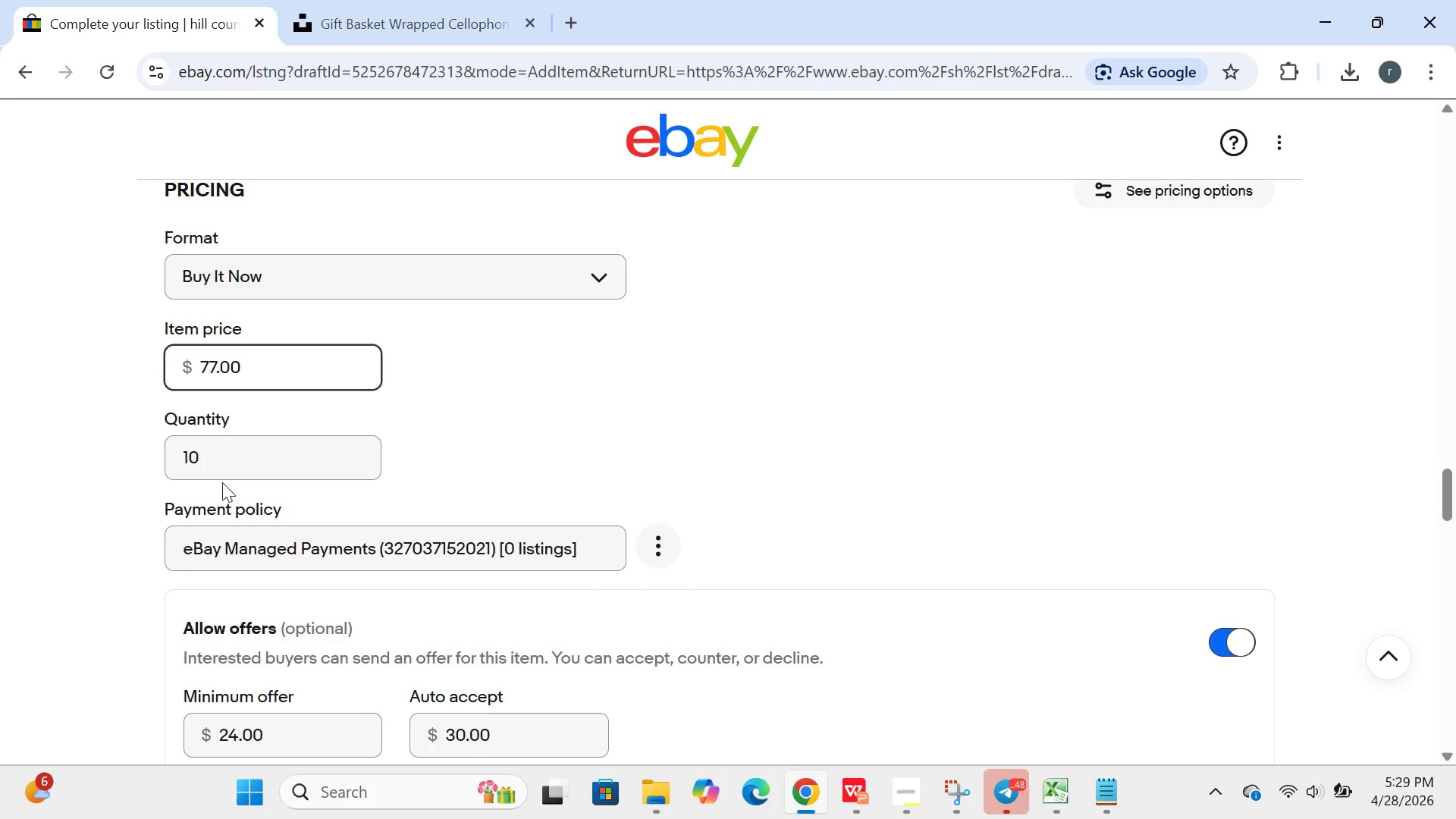 
left_click([223, 465])
 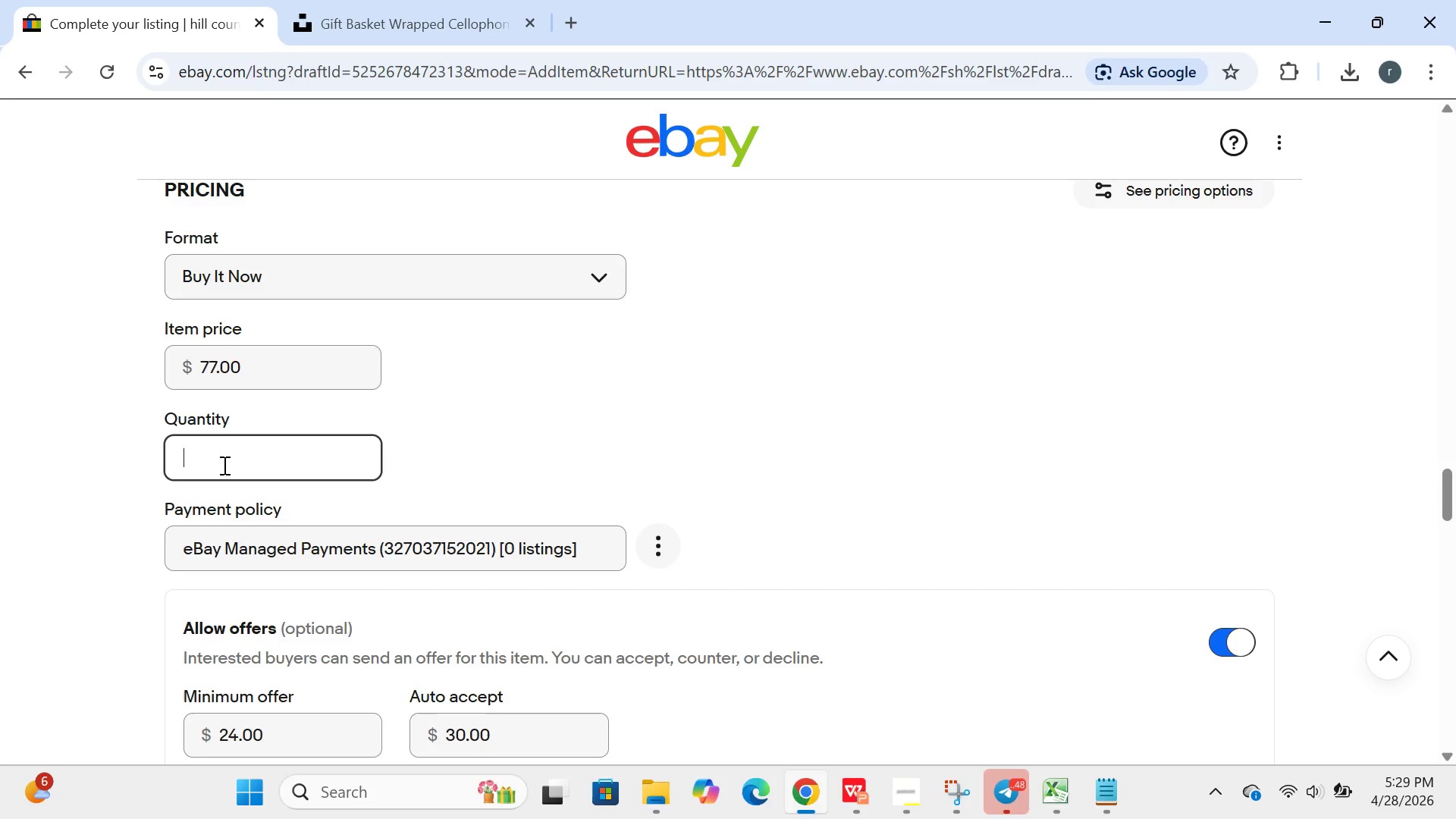 
key(Backspace)
 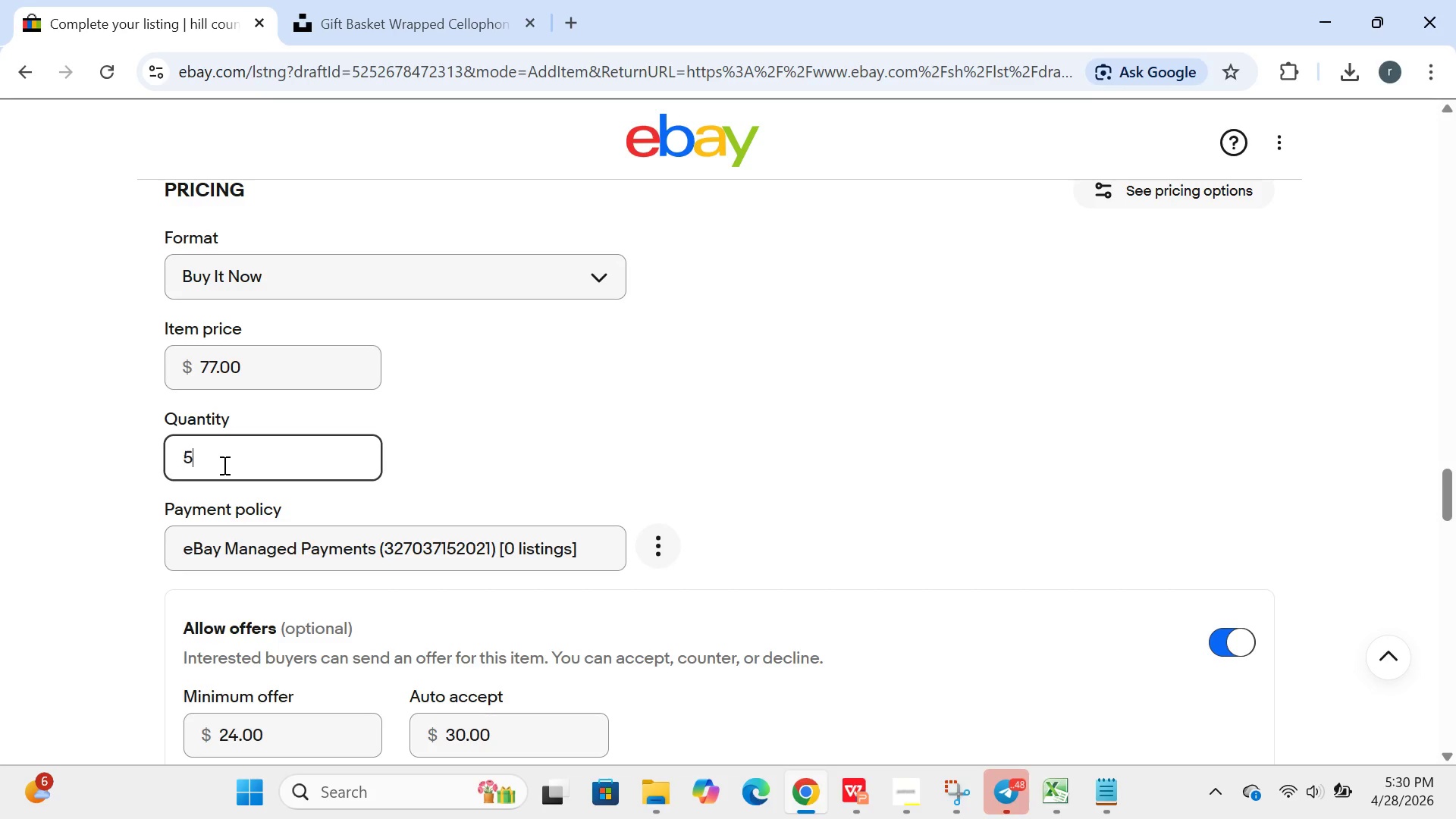 
key(5)
 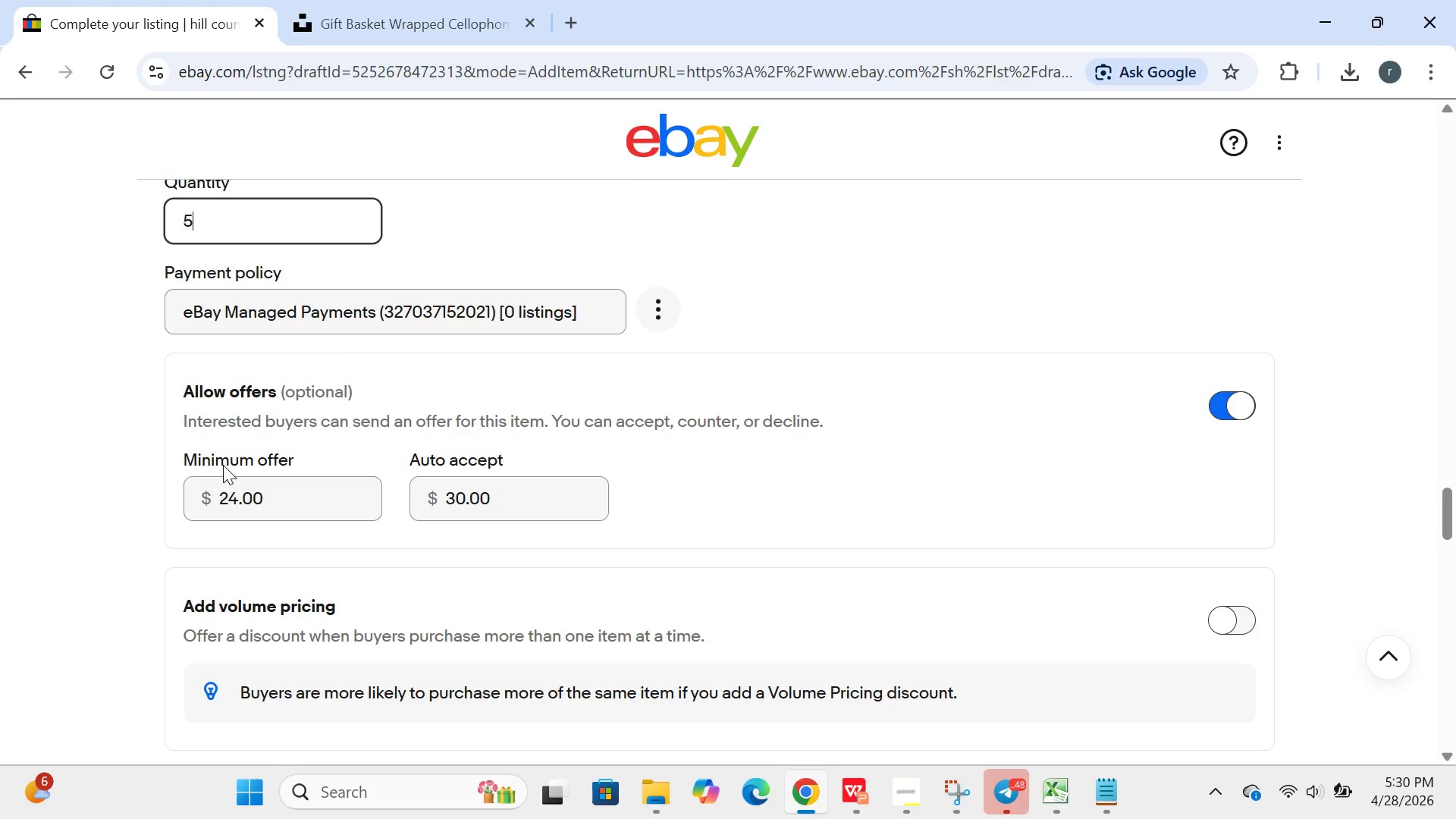 
wait(6.17)
 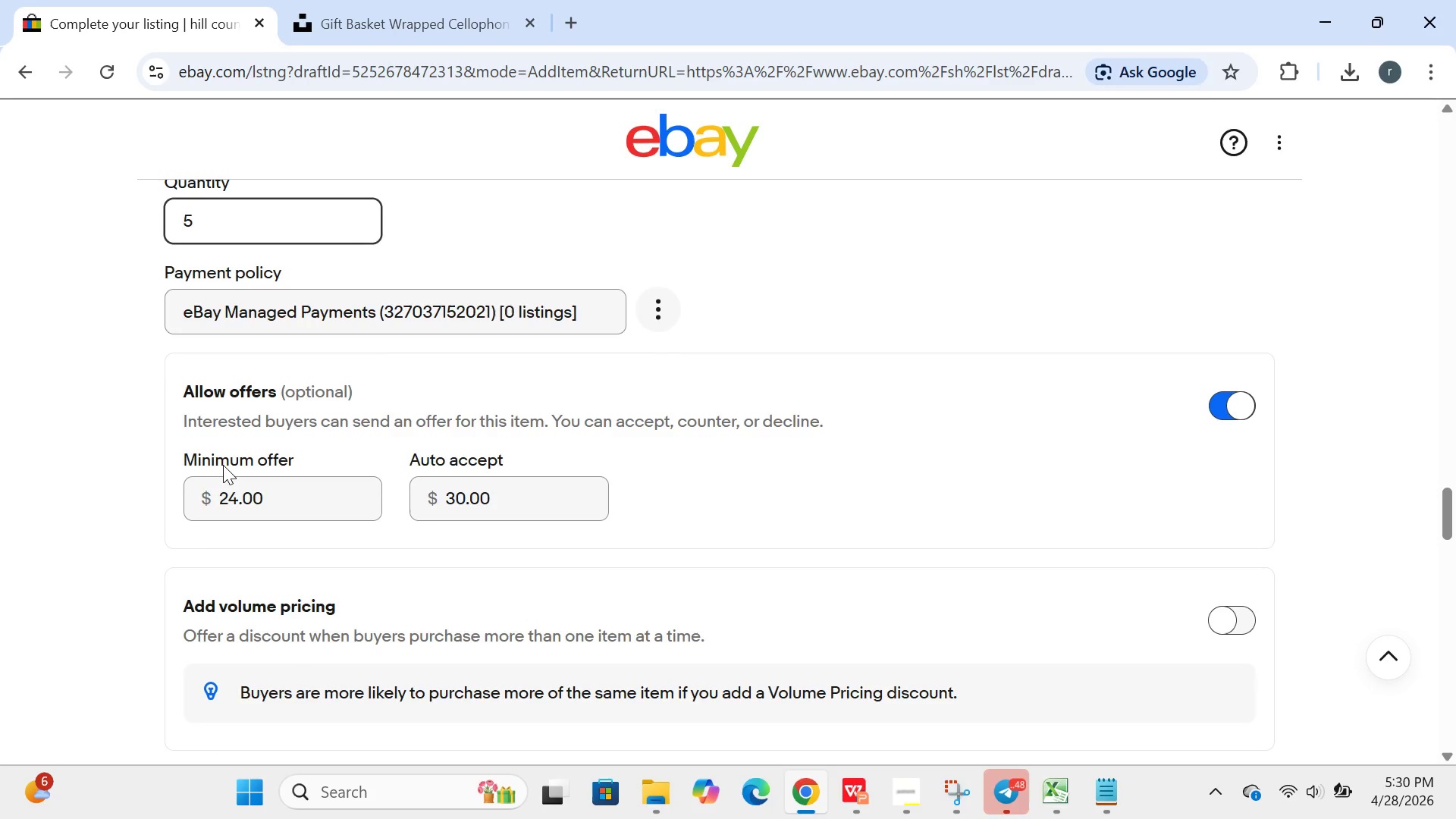 
left_click([282, 499])
 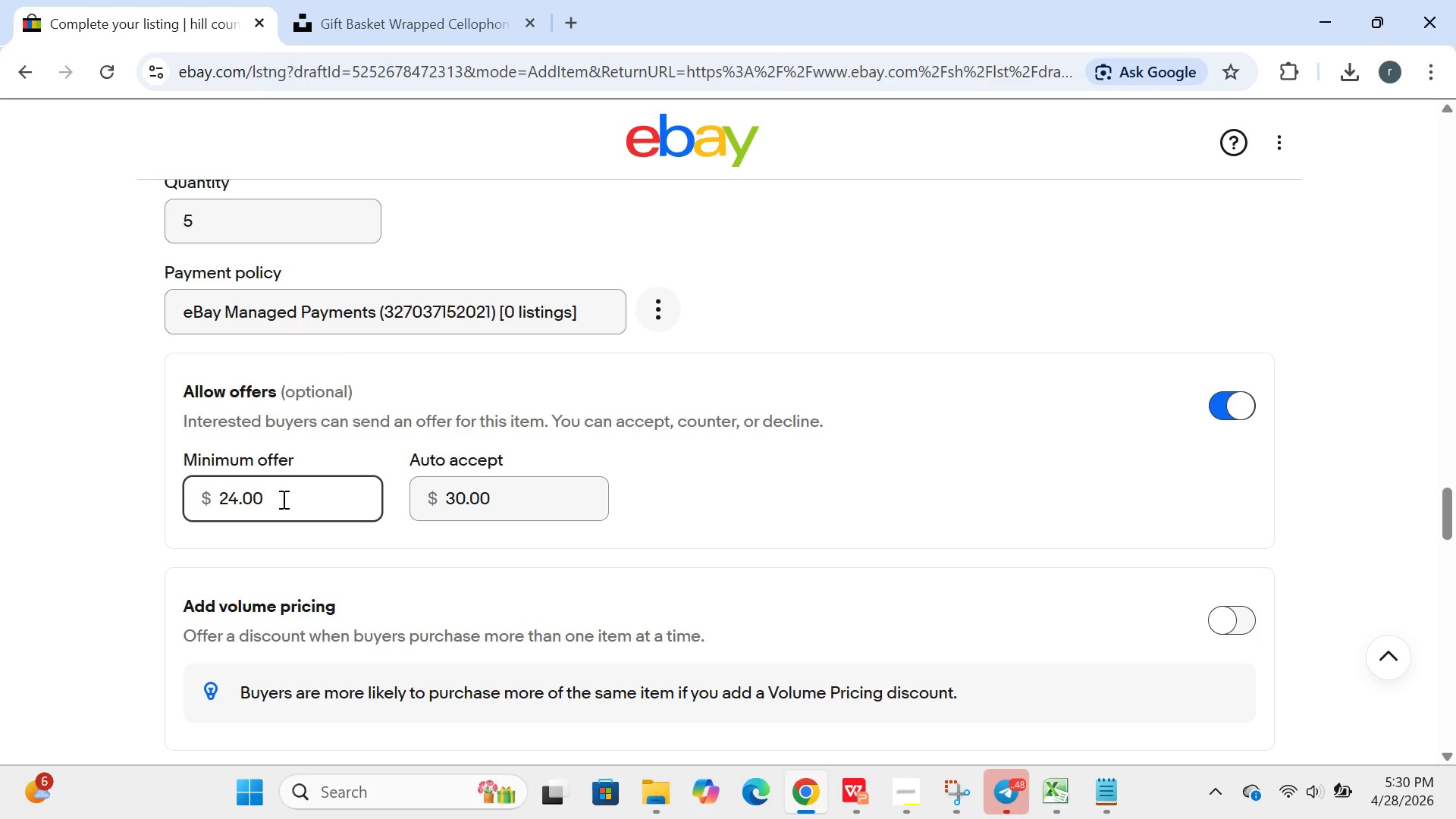 
hold_key(key=Backspace, duration=0.83)
 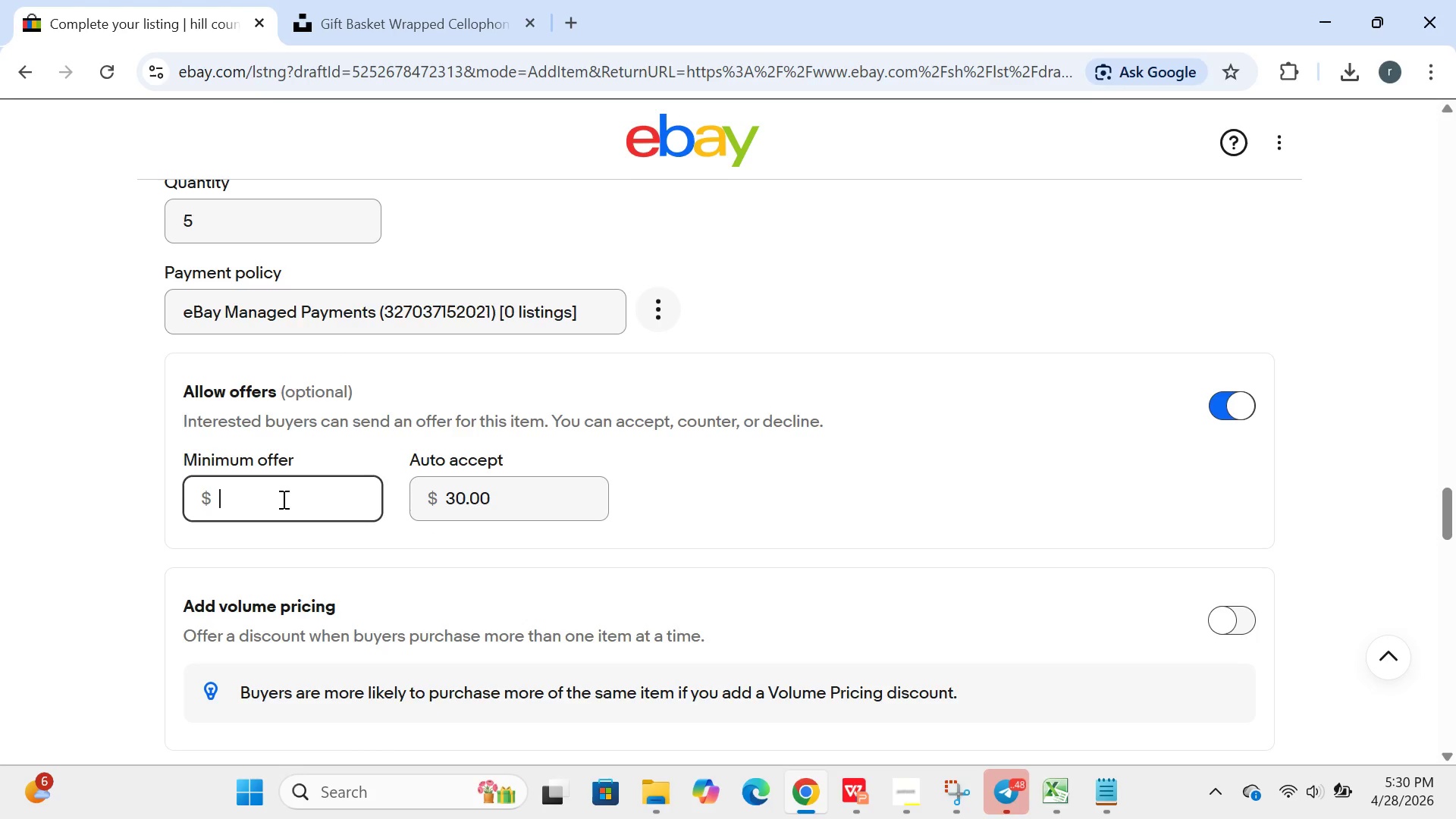 
type(62.00)
 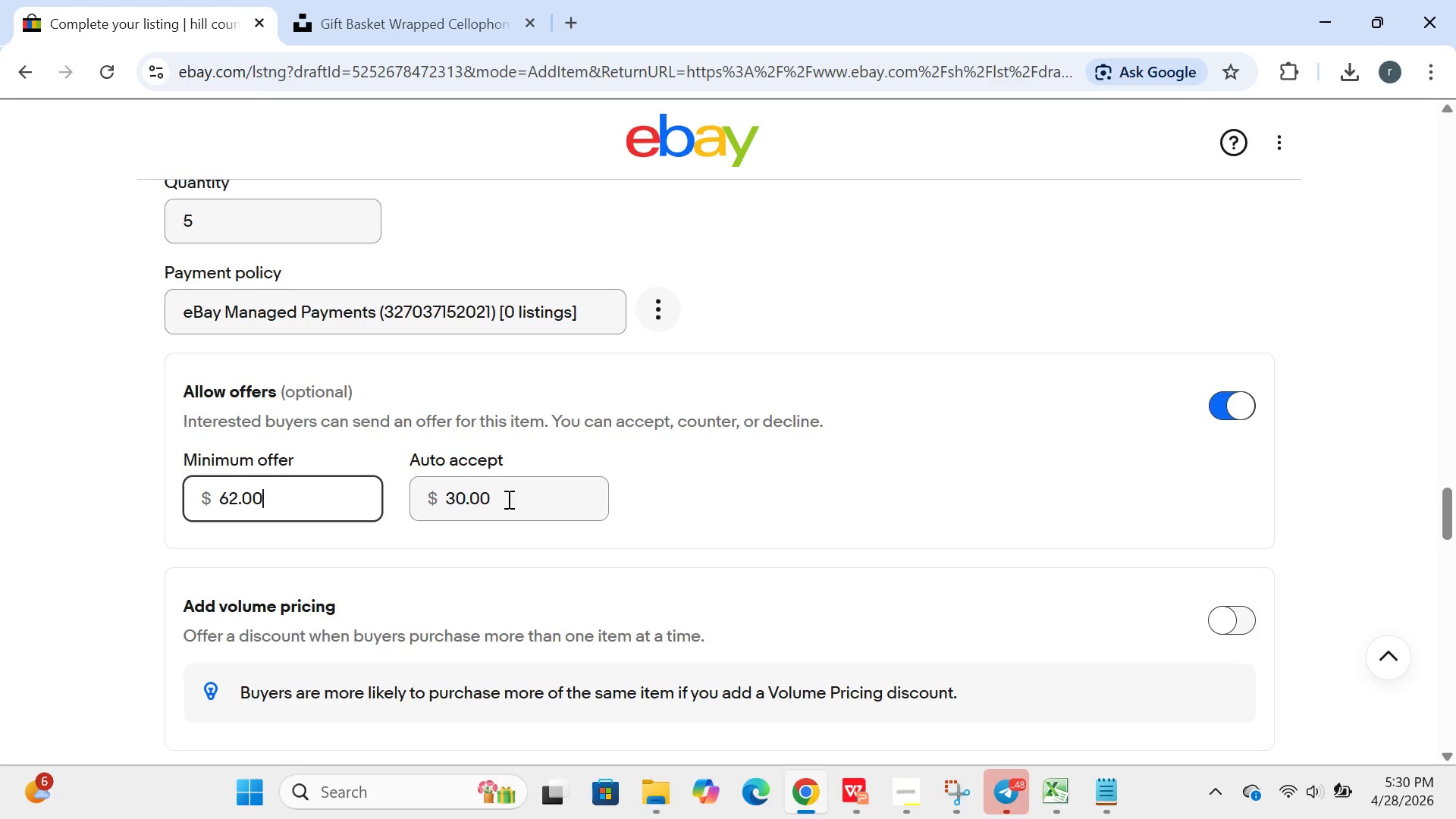 
left_click([483, 497])
 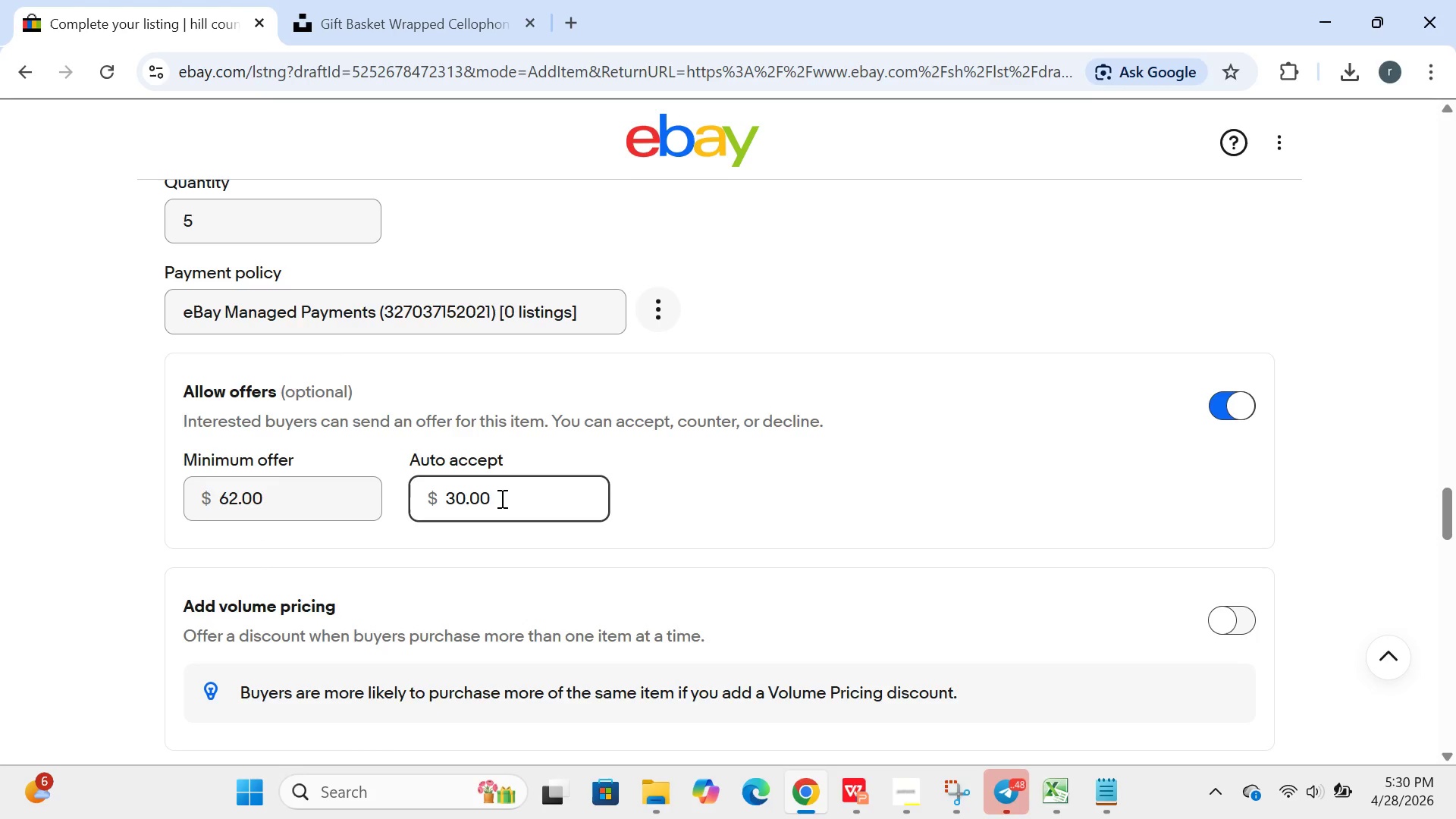 
left_click([500, 498])
 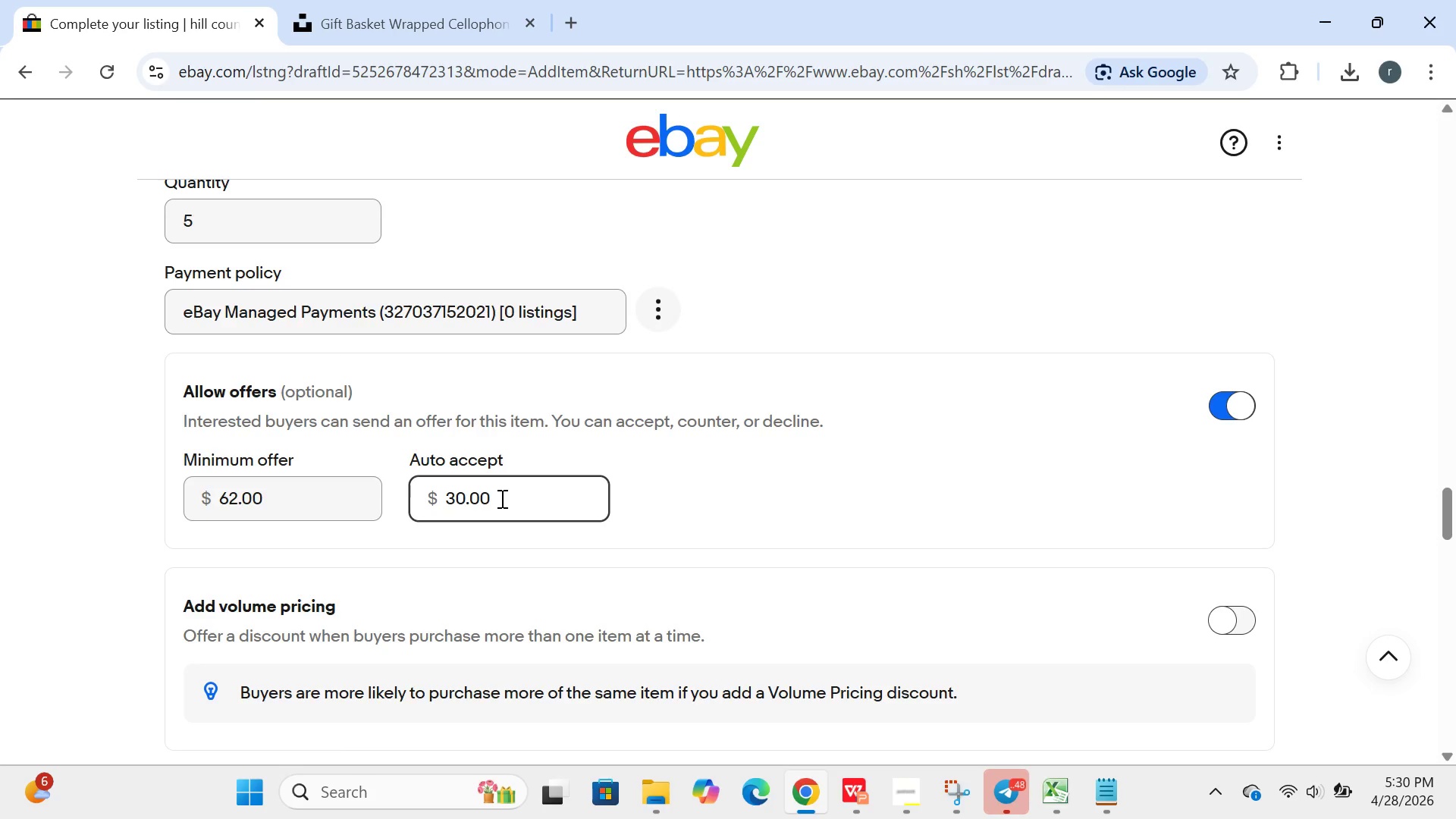 
hold_key(key=Backspace, duration=0.94)
 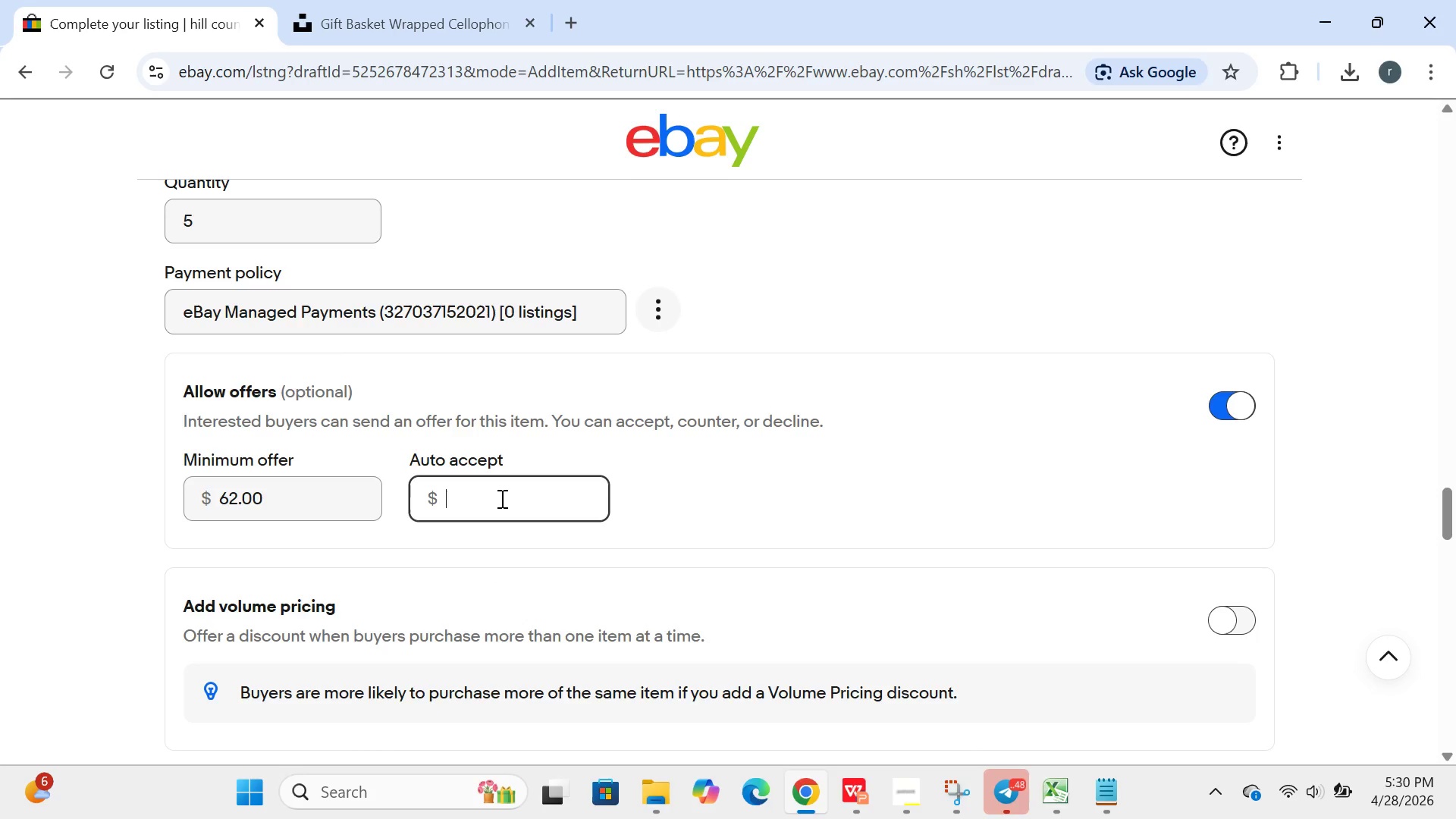 
type(70.00)
 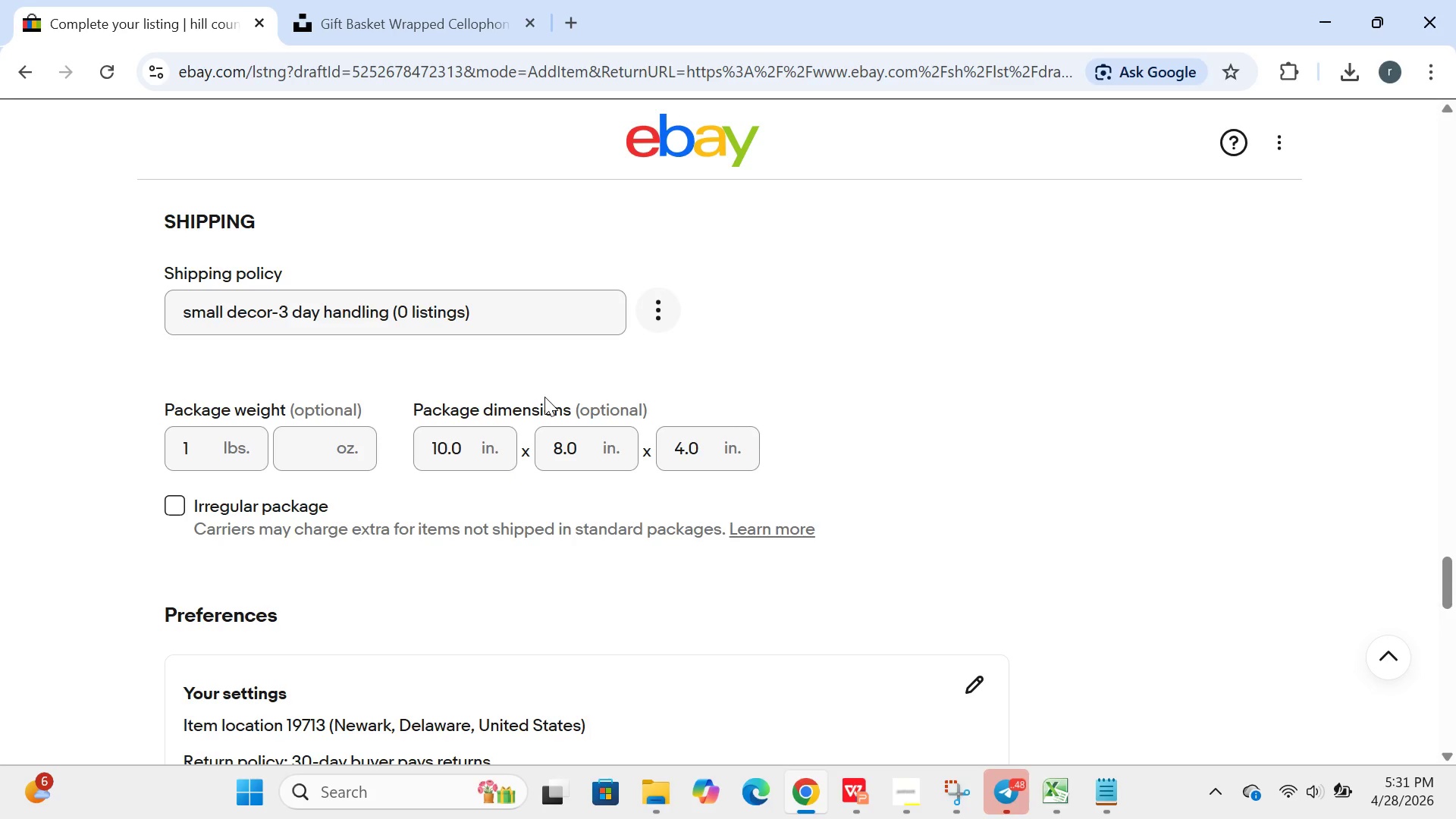 
wait(52.19)
 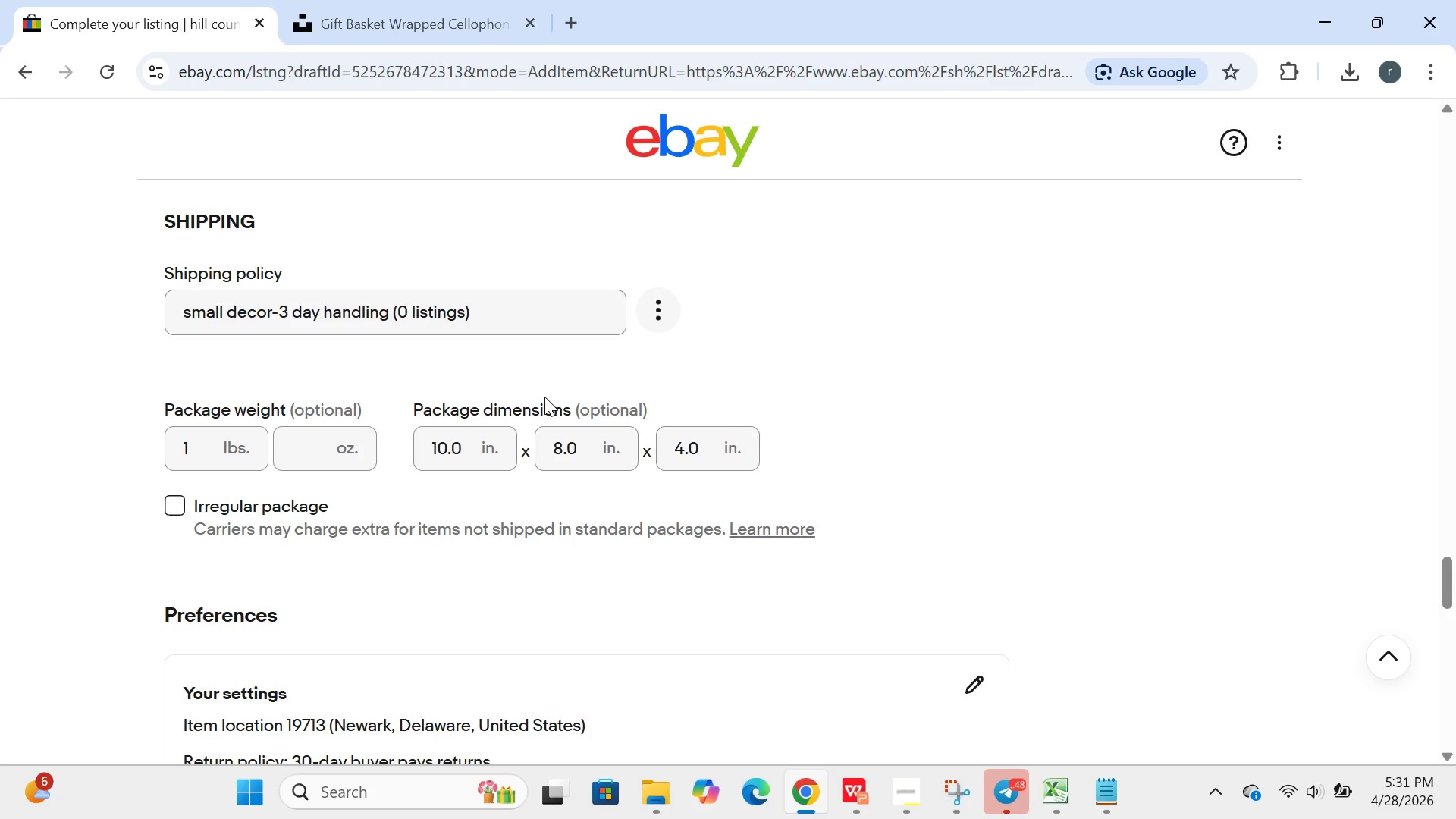 
left_click([199, 462])
 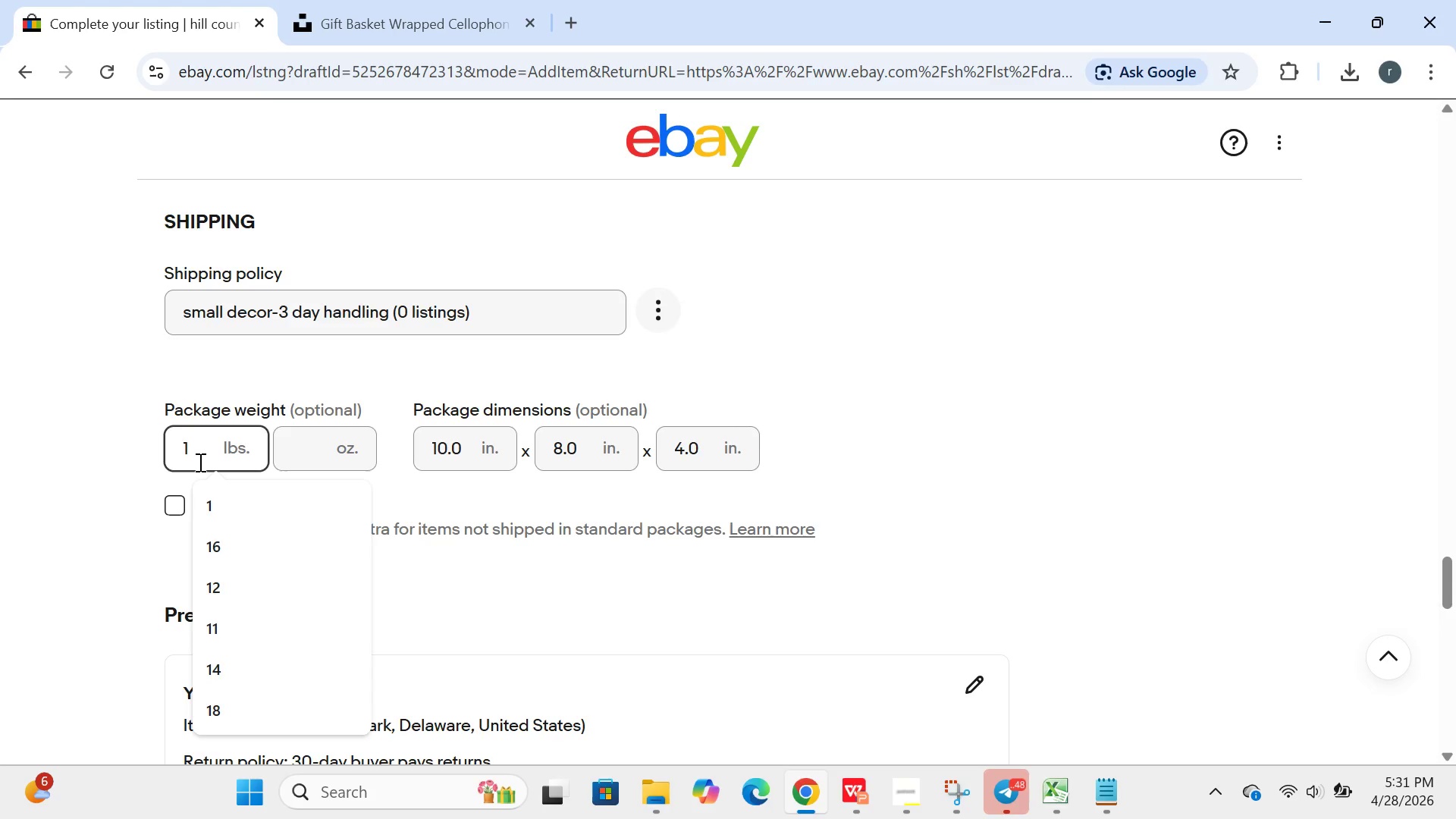 
key(Backspace)
 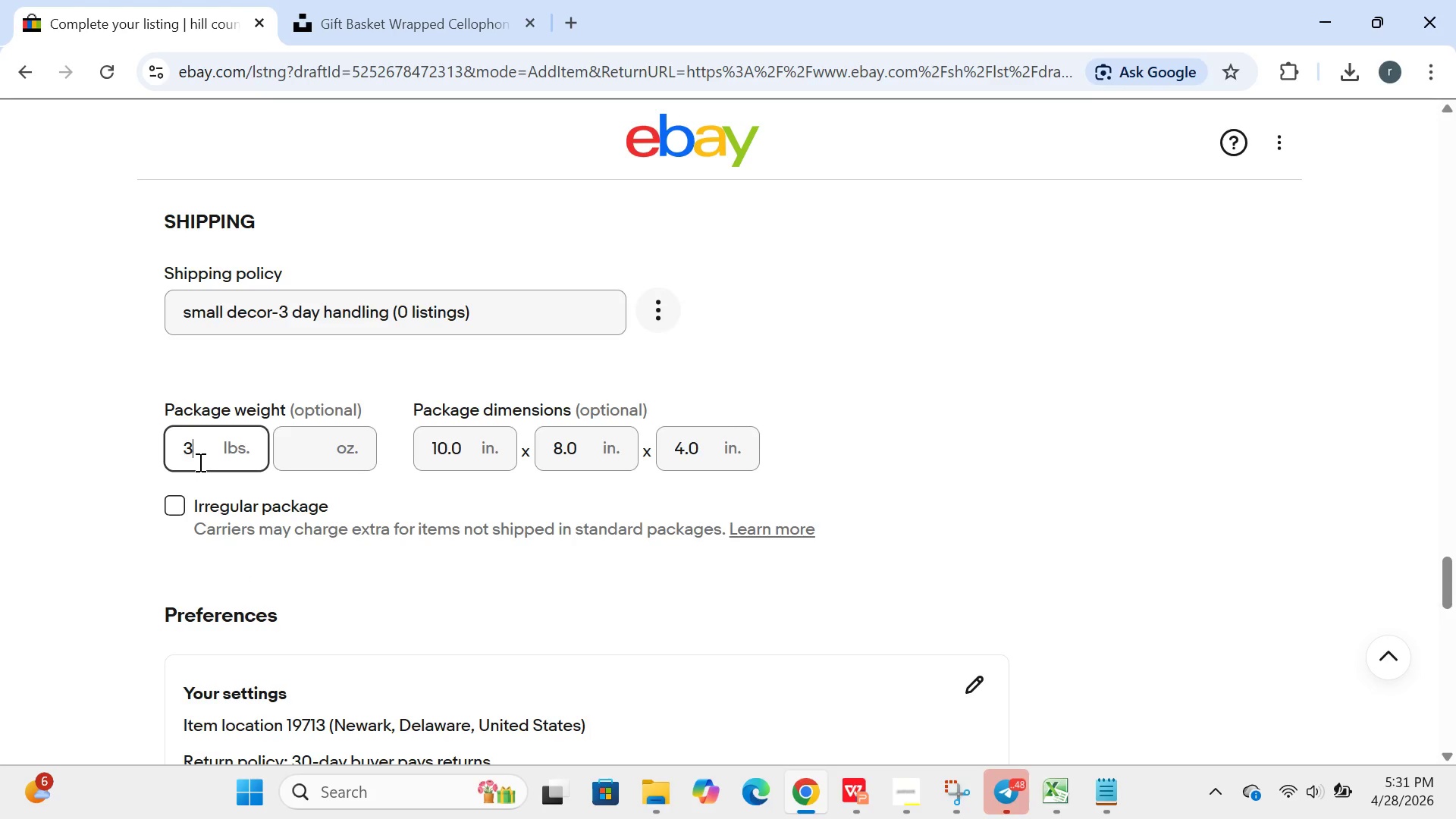 
key(3)
 